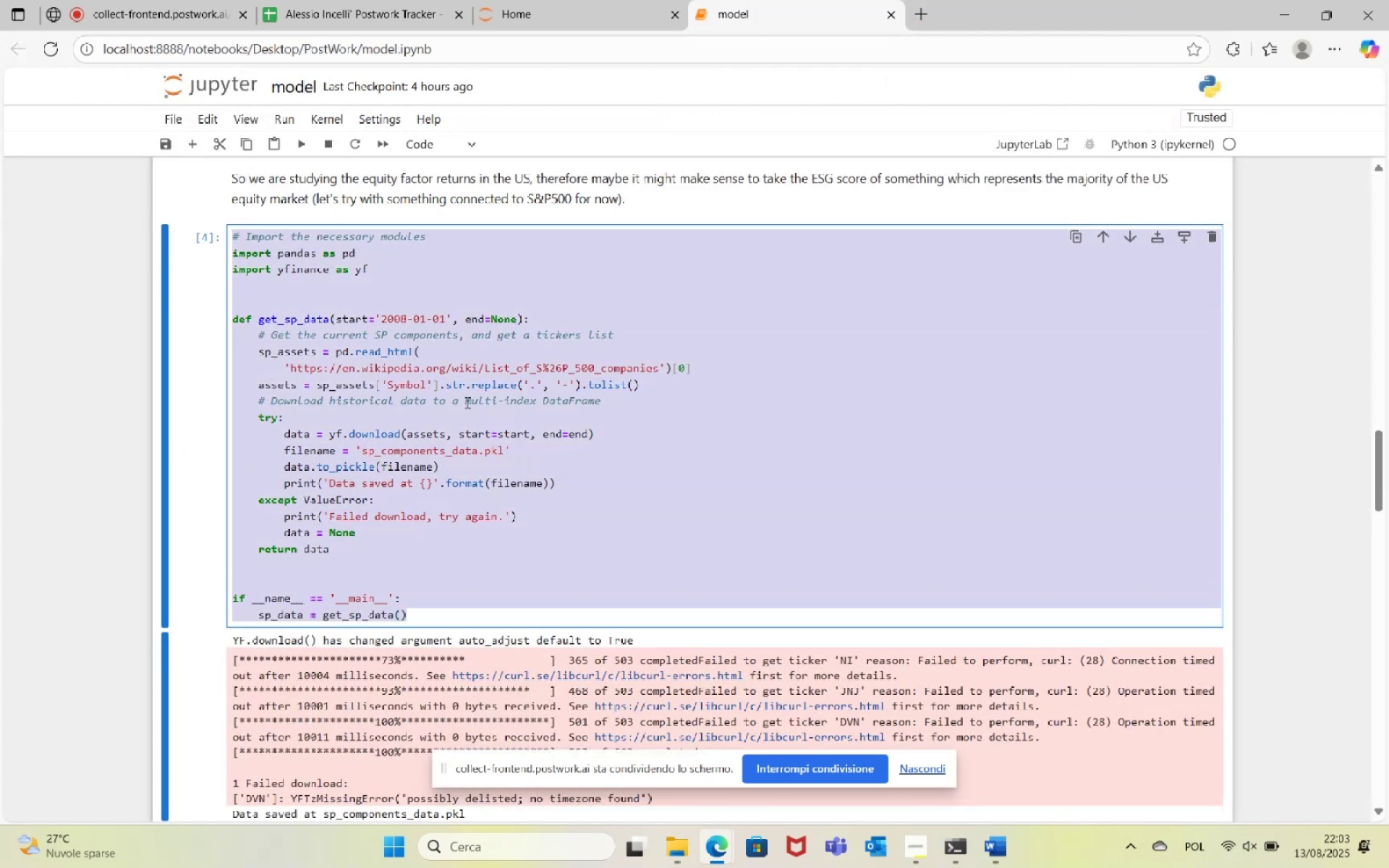 
key(Backspace)
 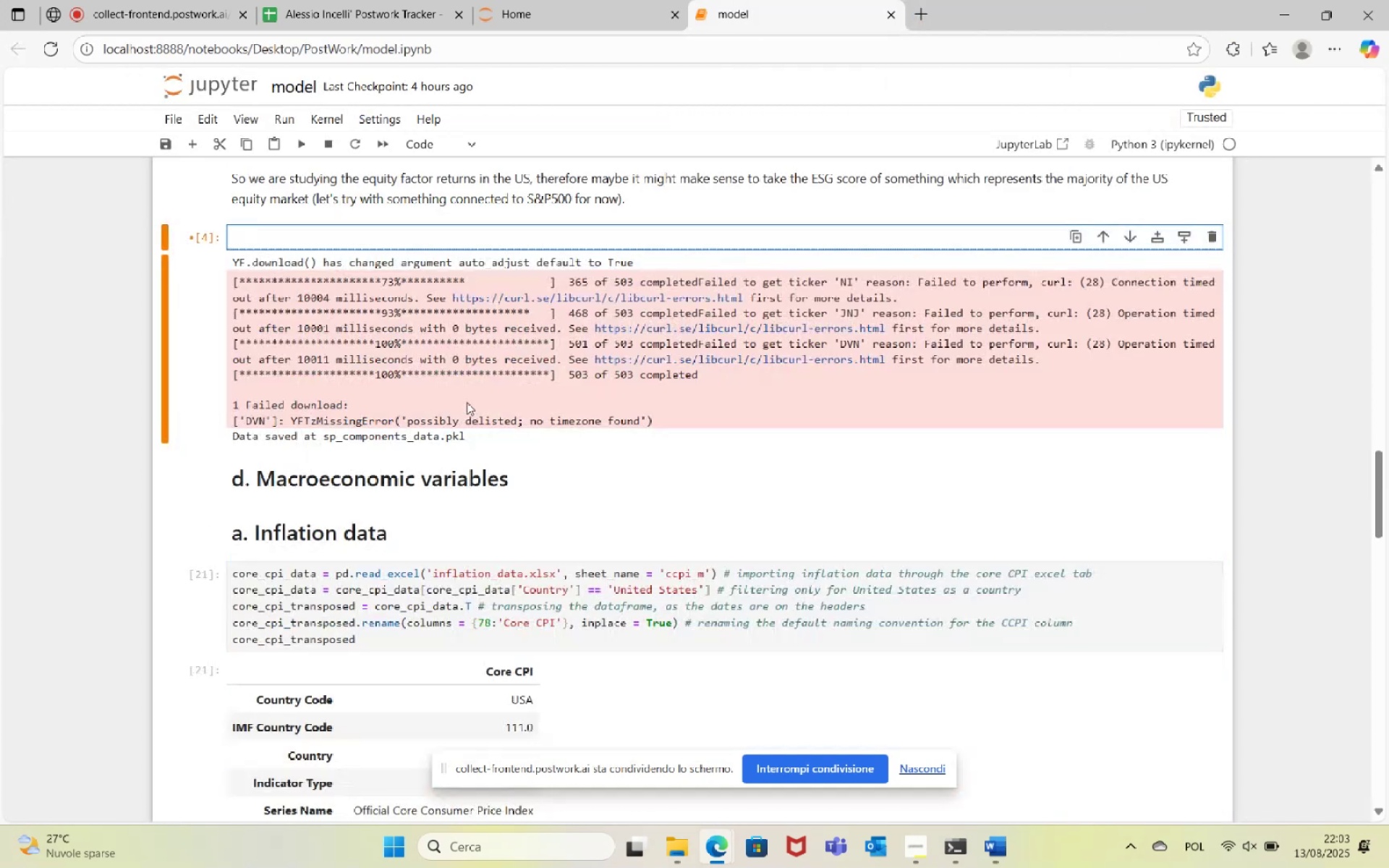 
scroll: coordinate [450, 387], scroll_direction: up, amount: 2.0
 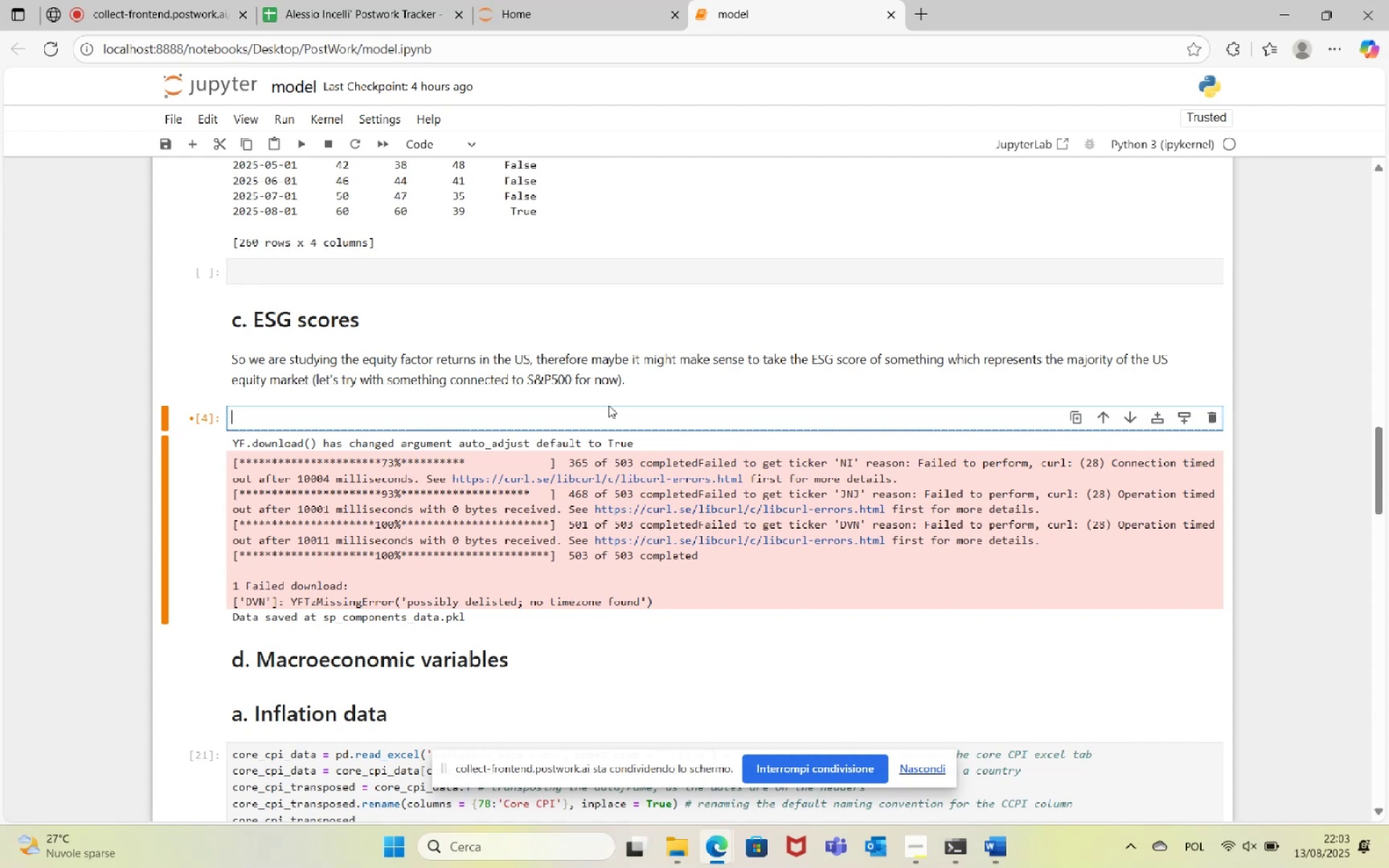 
wait(7.07)
 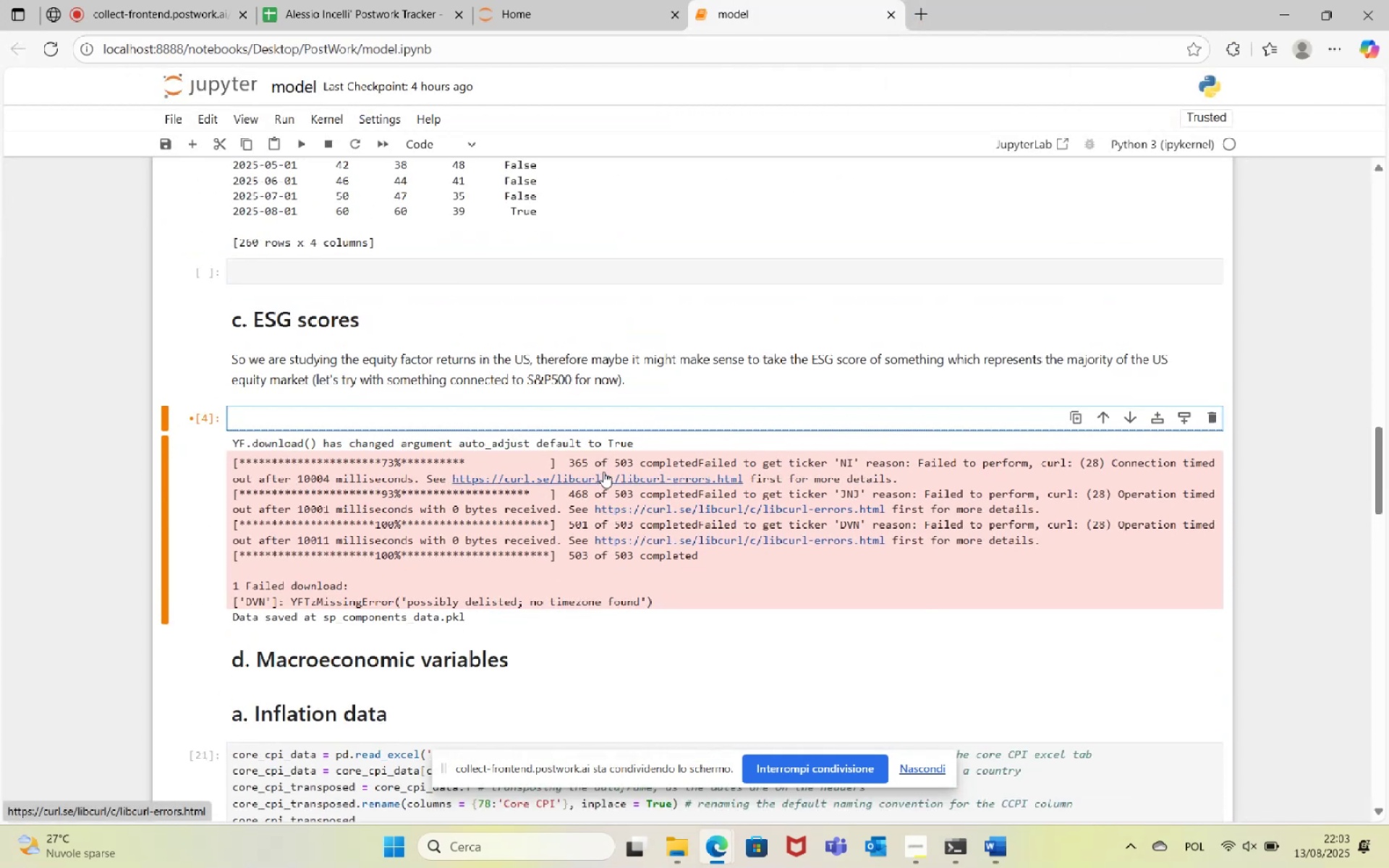 
type(# the idea here is to tk)
key(Backspace)
type(ake)
key(Backspace)
key(Backspace)
key(Backspace)
key(Backspace)
type(identify the sp500 companies, take the esg score for each one of them and take the average -> how? Bloomberg for sure, but )
key(Backspace)
key(Backspace)
key(Backspace)
key(Backspace)
key(Backspace)
 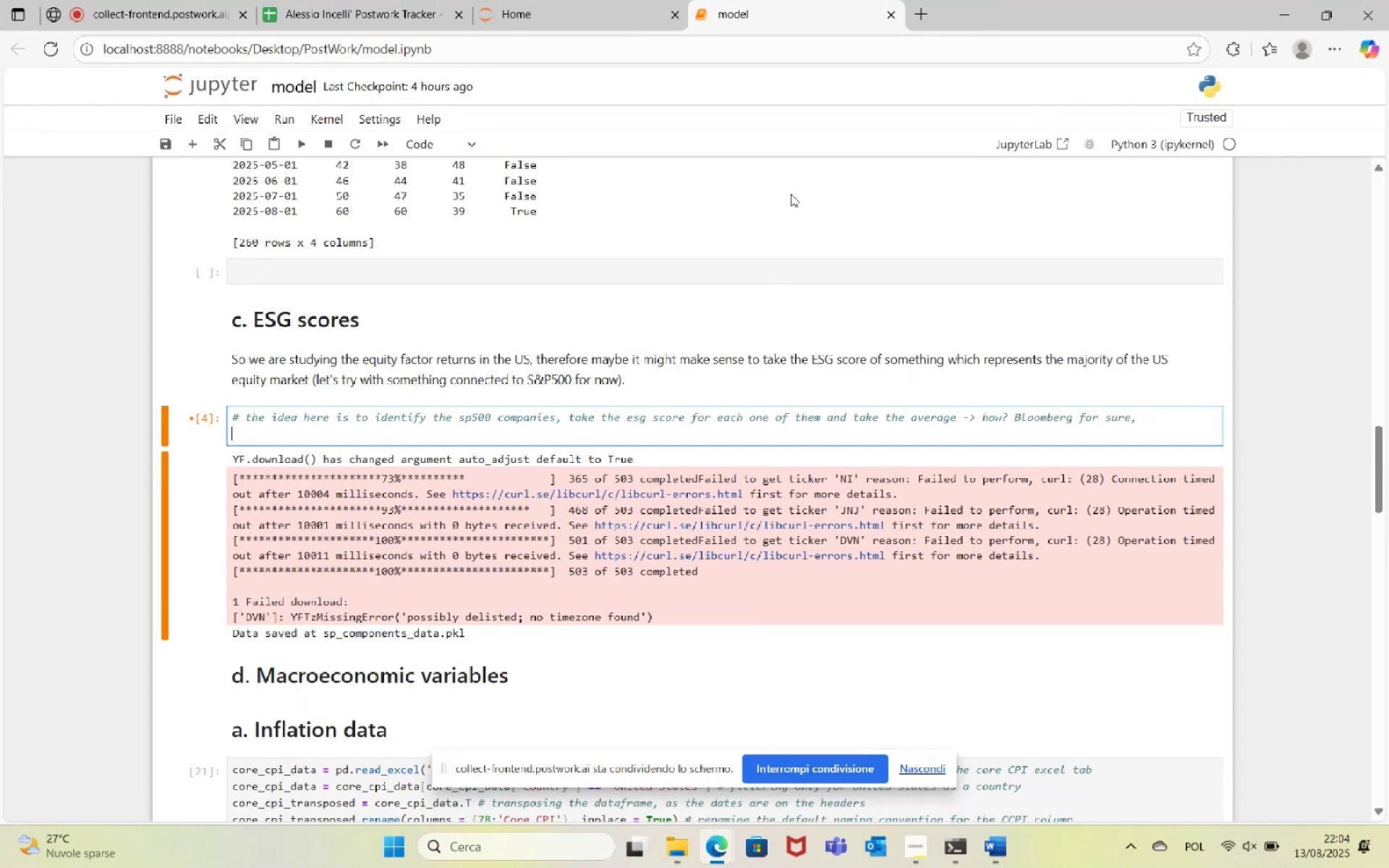 
 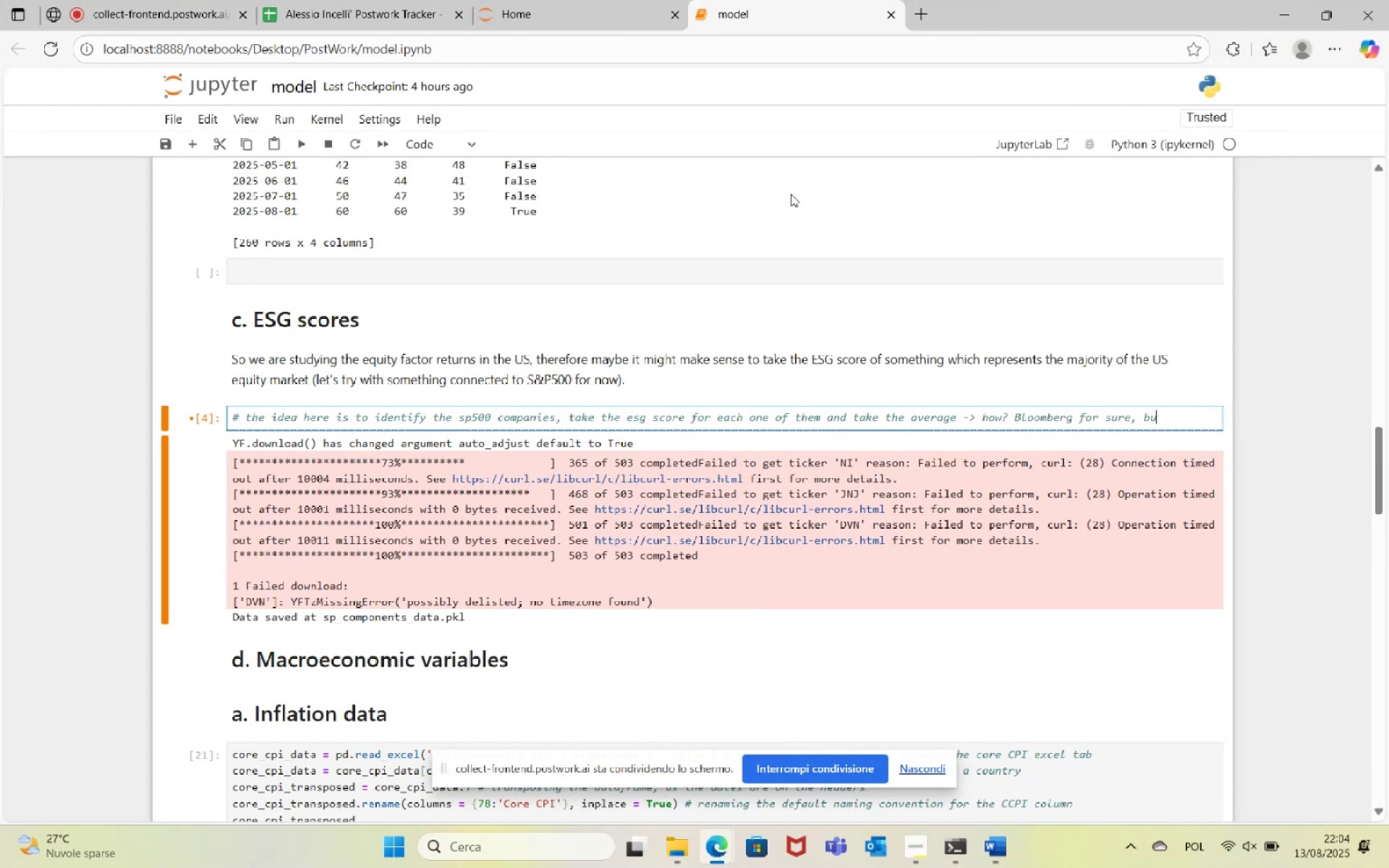 
key(Enter)
 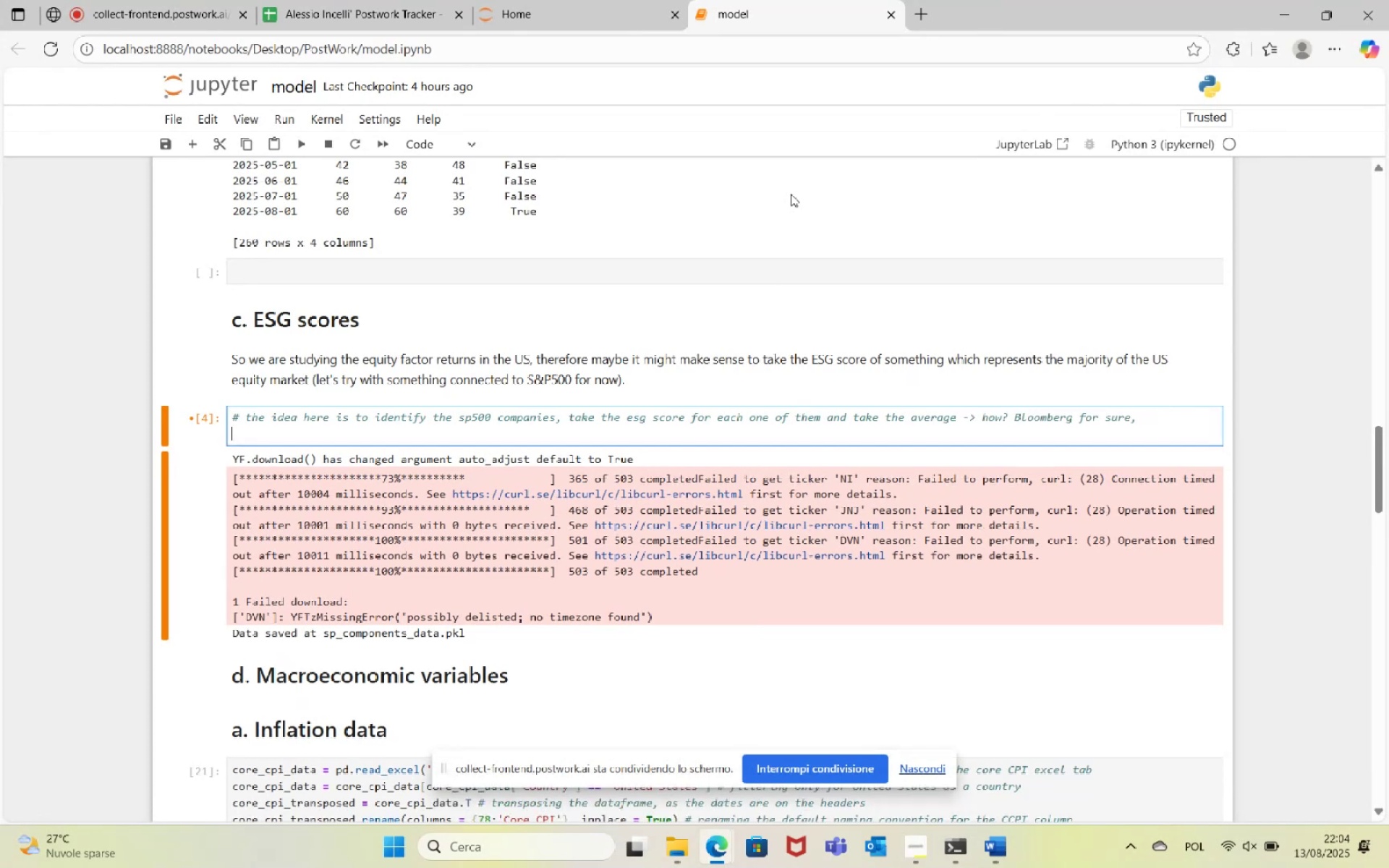 
type(# but let's see if we can avoid it)
 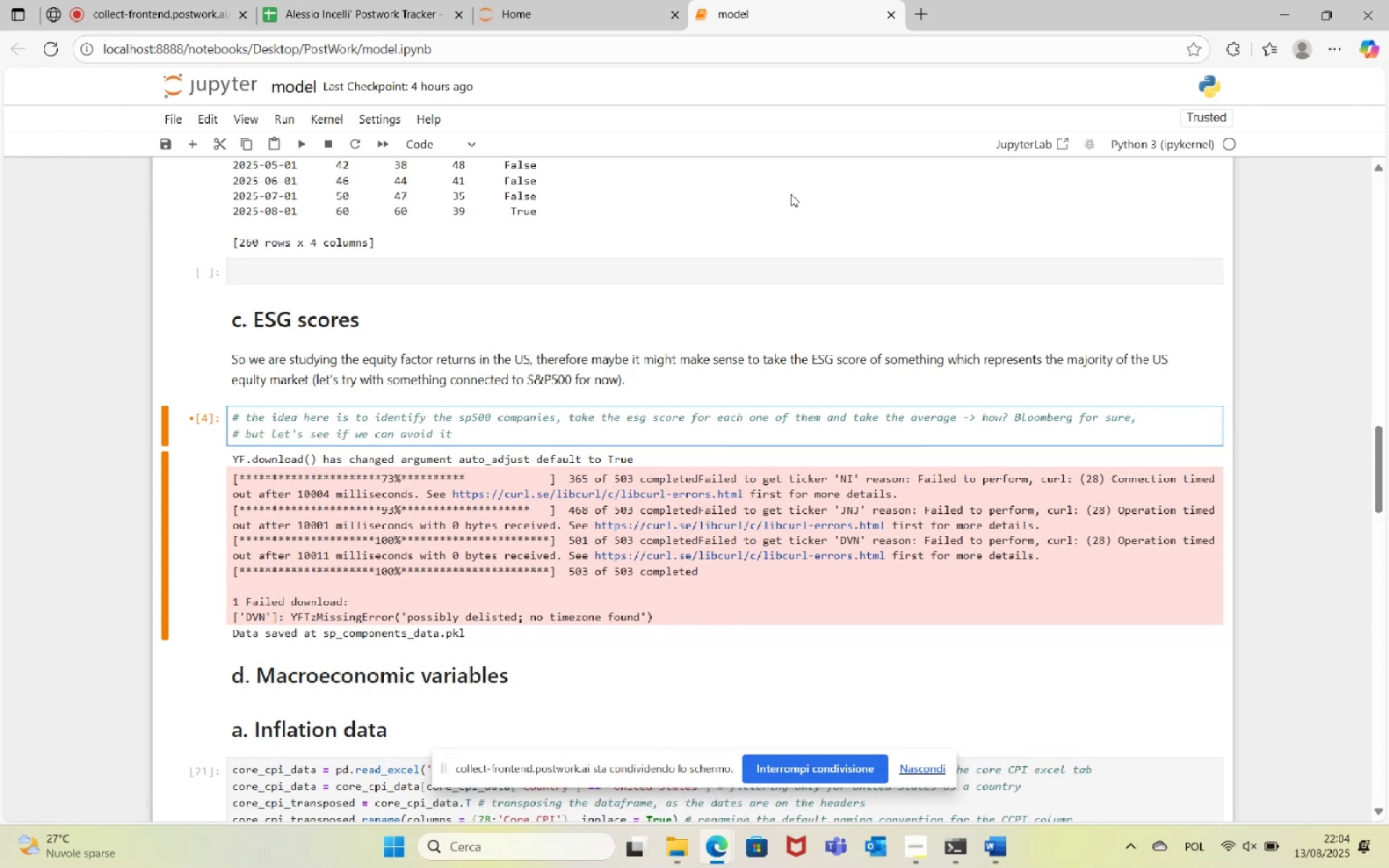 
key(Enter)
 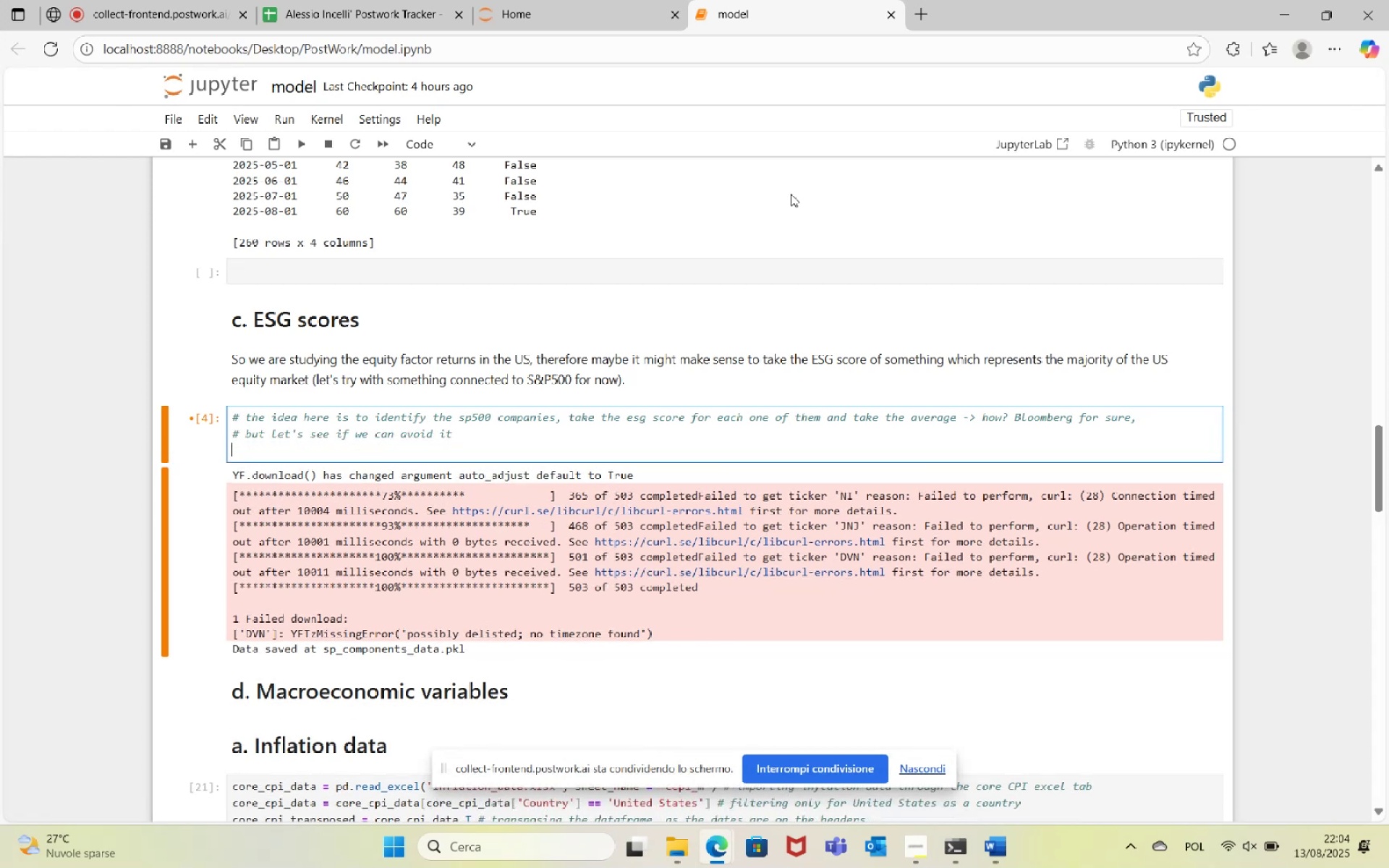 
key(Enter)
 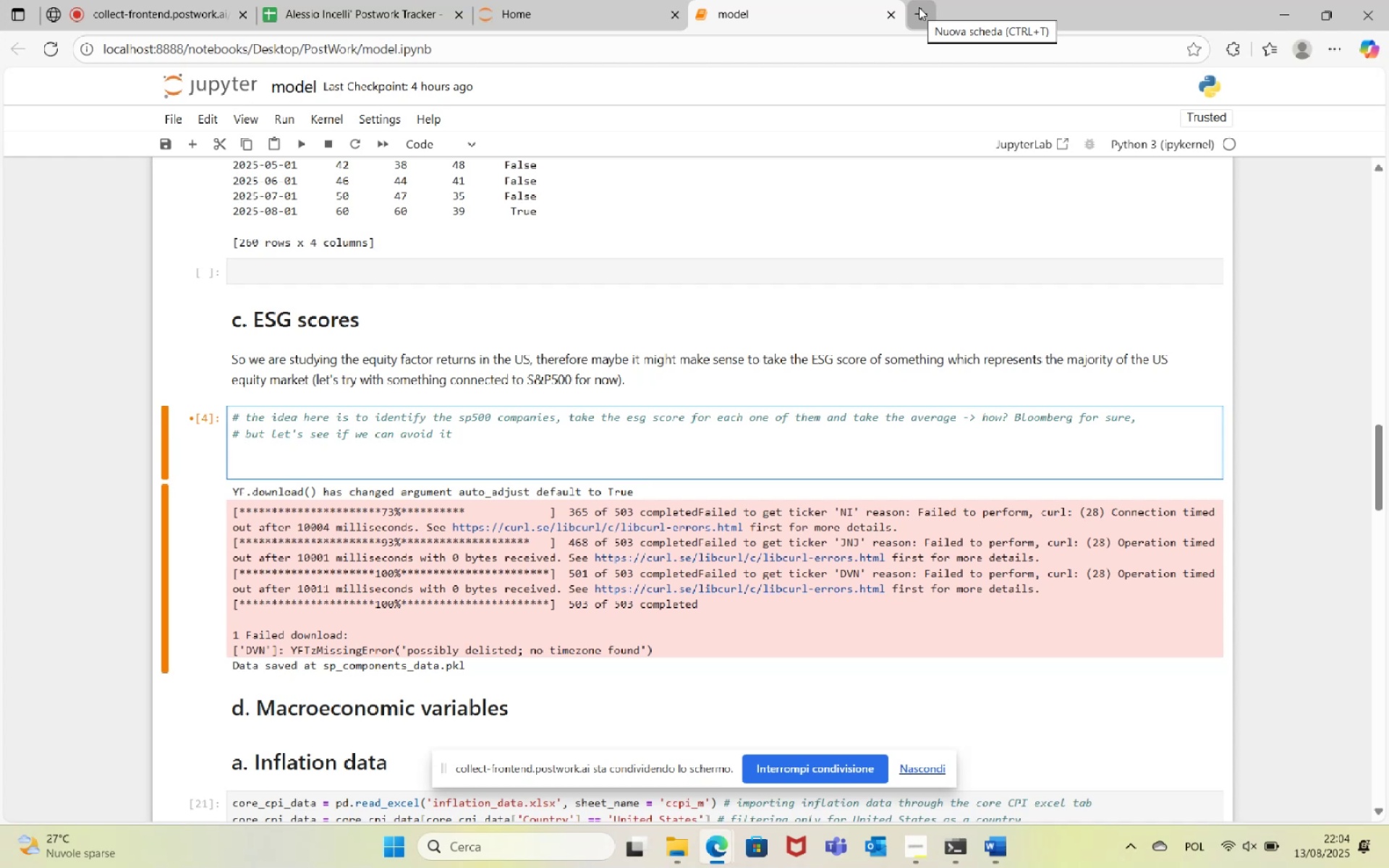 
wait(7.47)
 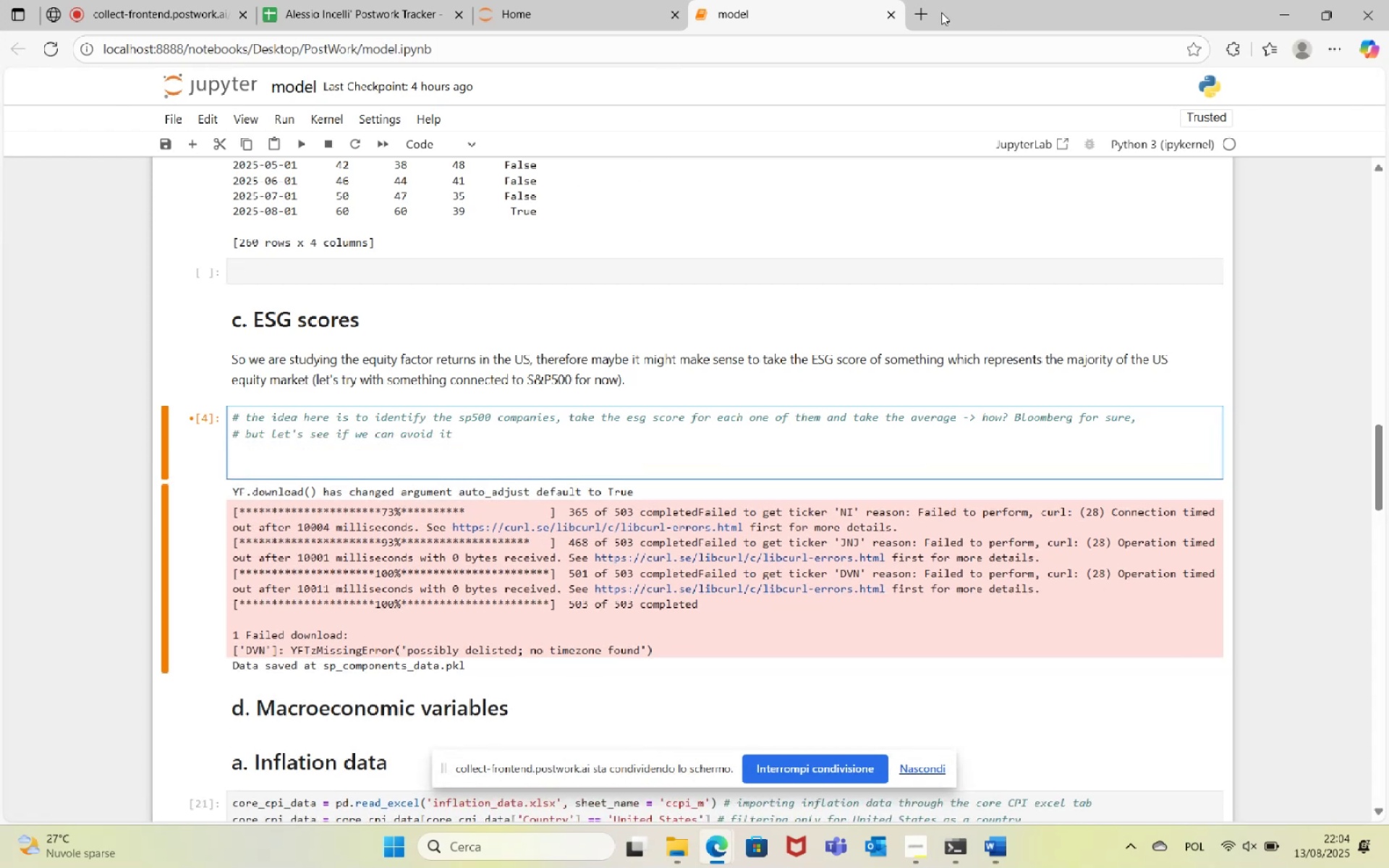 
left_click([919, 9])
 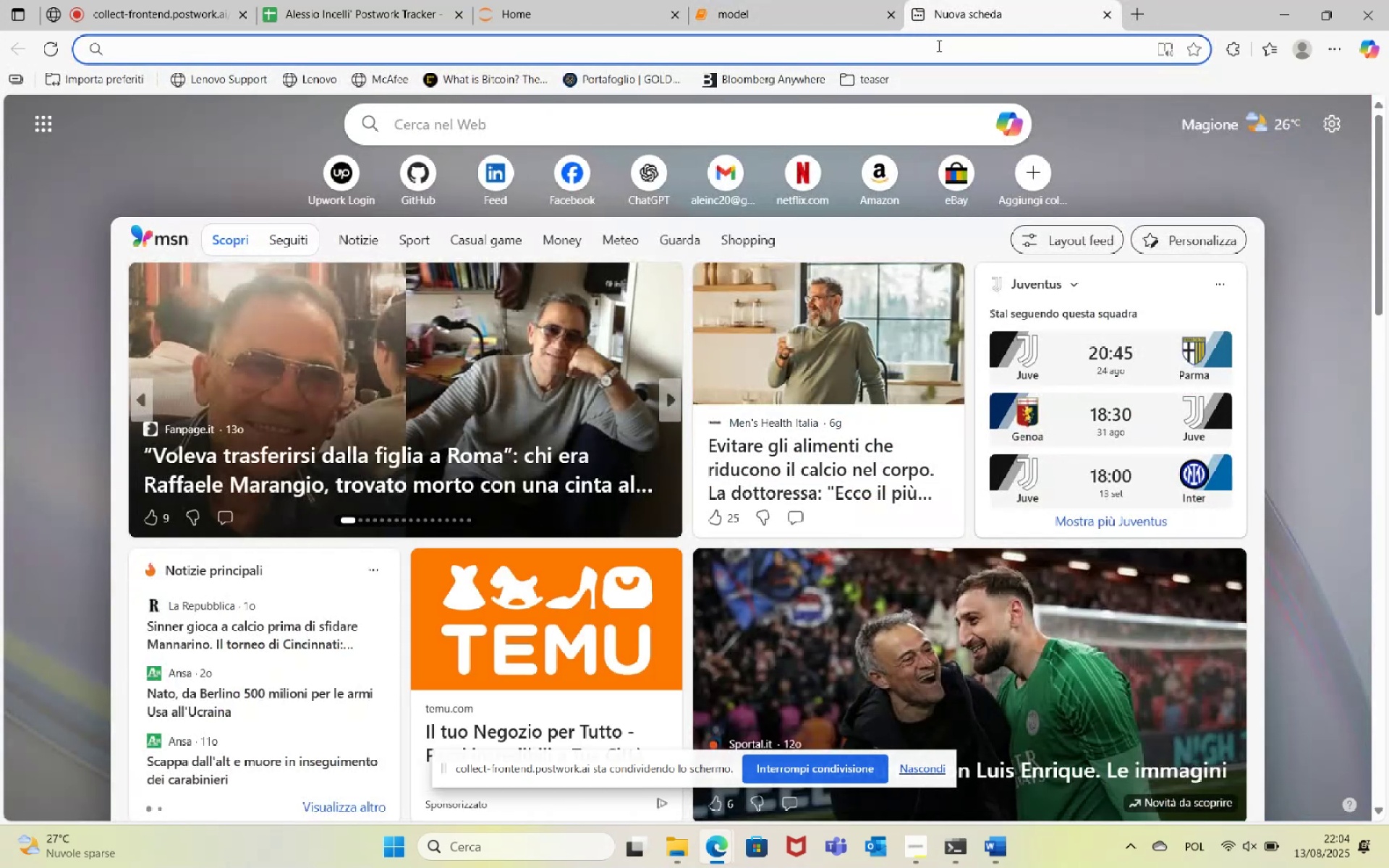 
wait(5.31)
 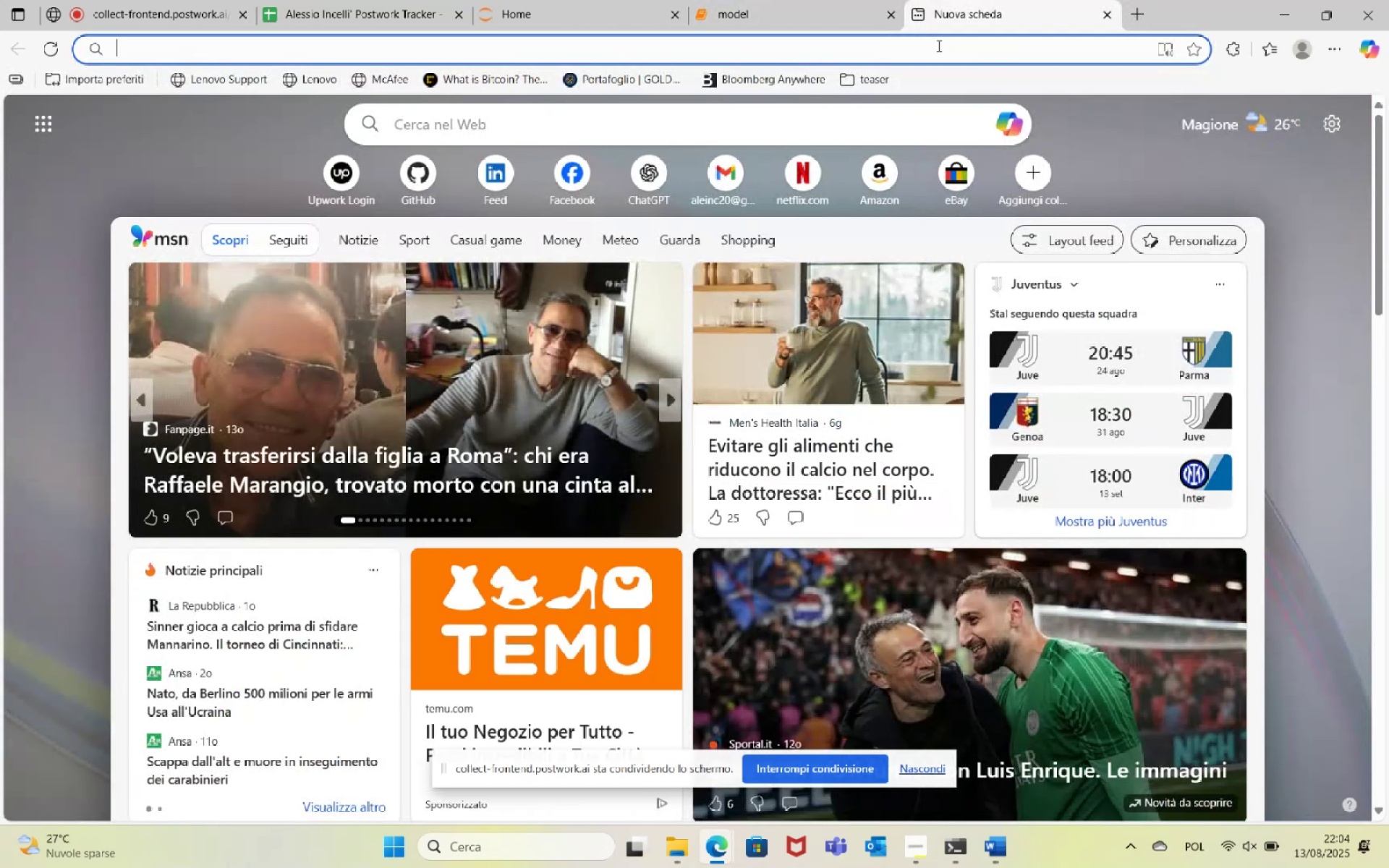 
type(sp500 members python)
 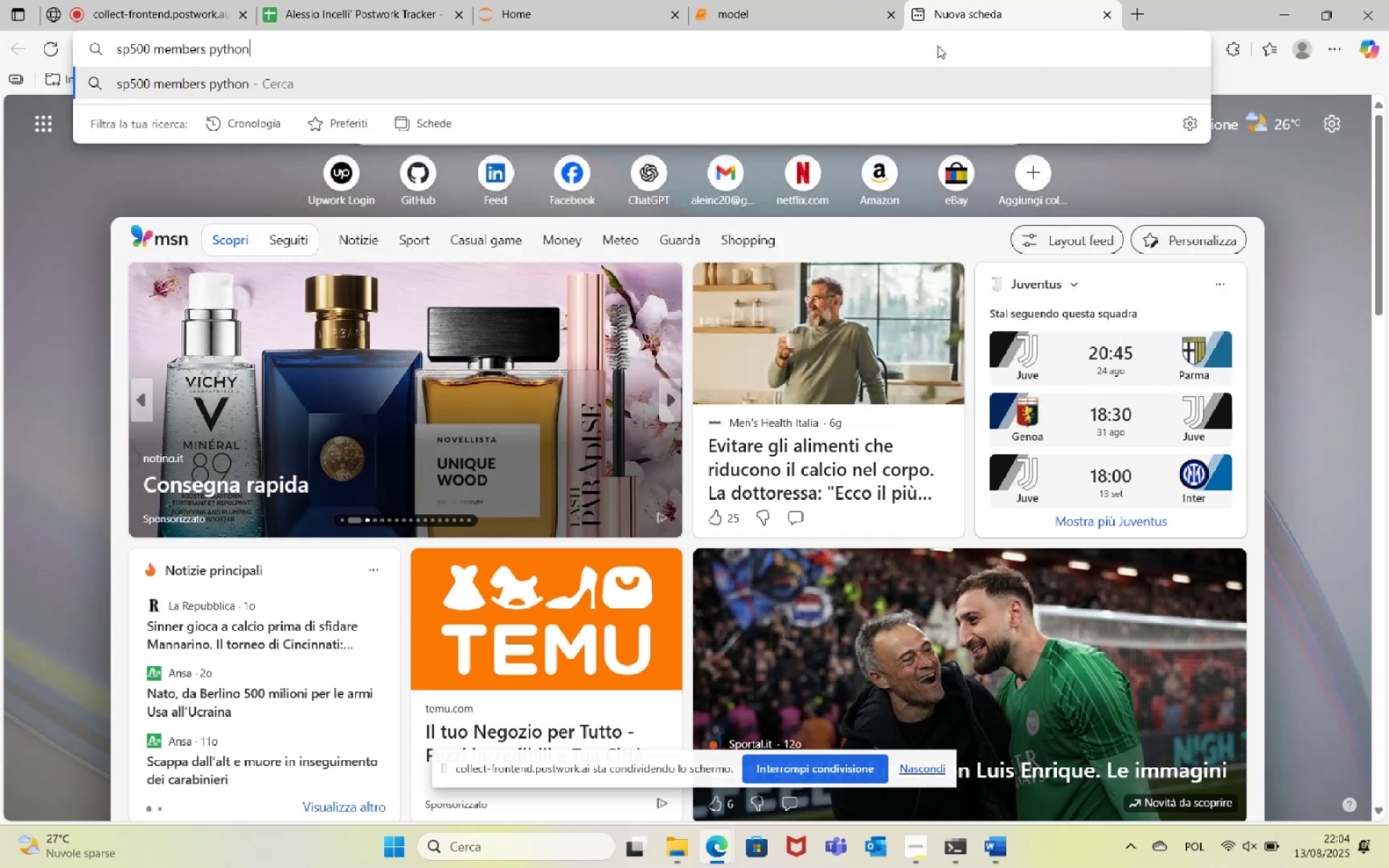 
key(Enter)
 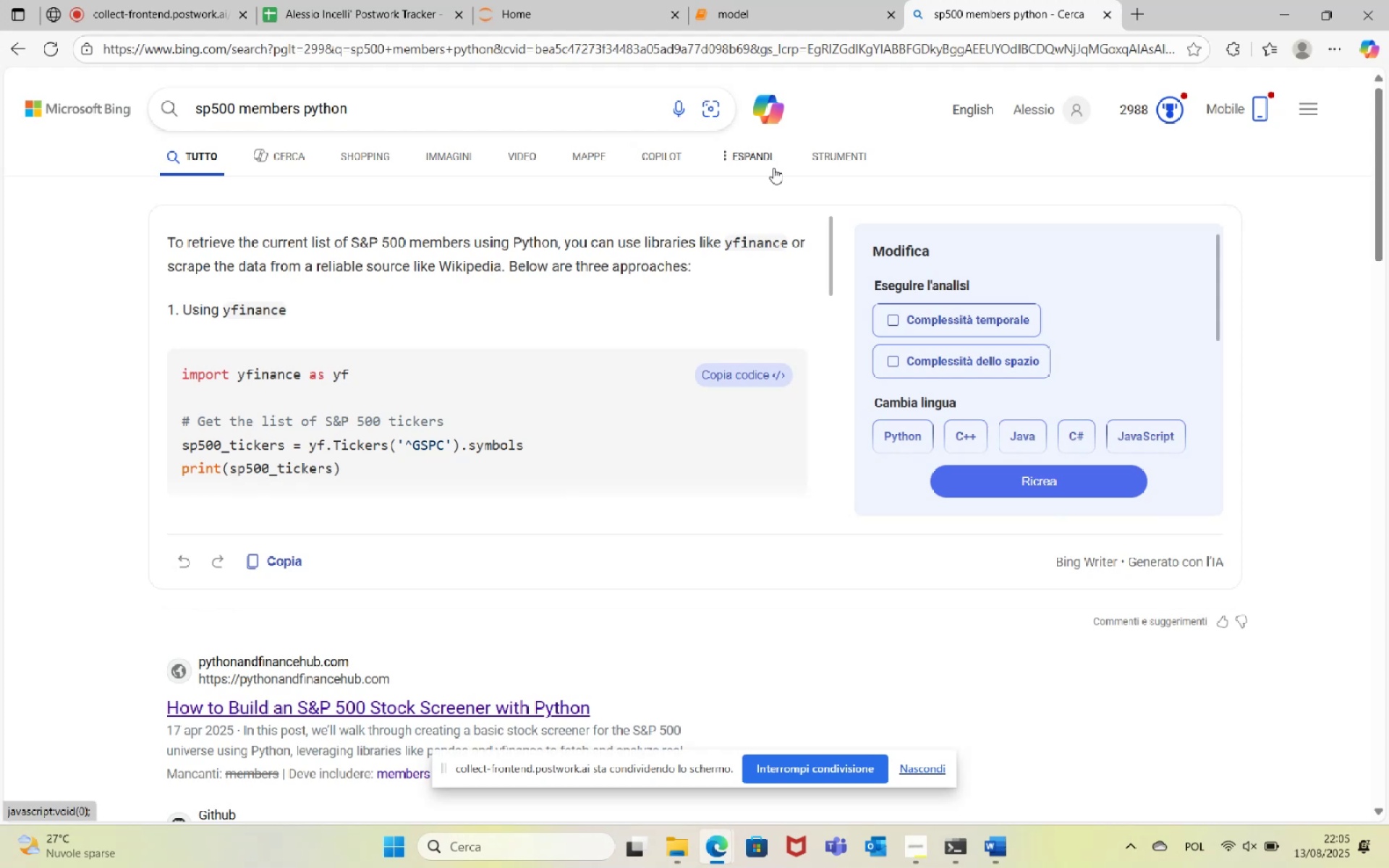 
wait(22.29)
 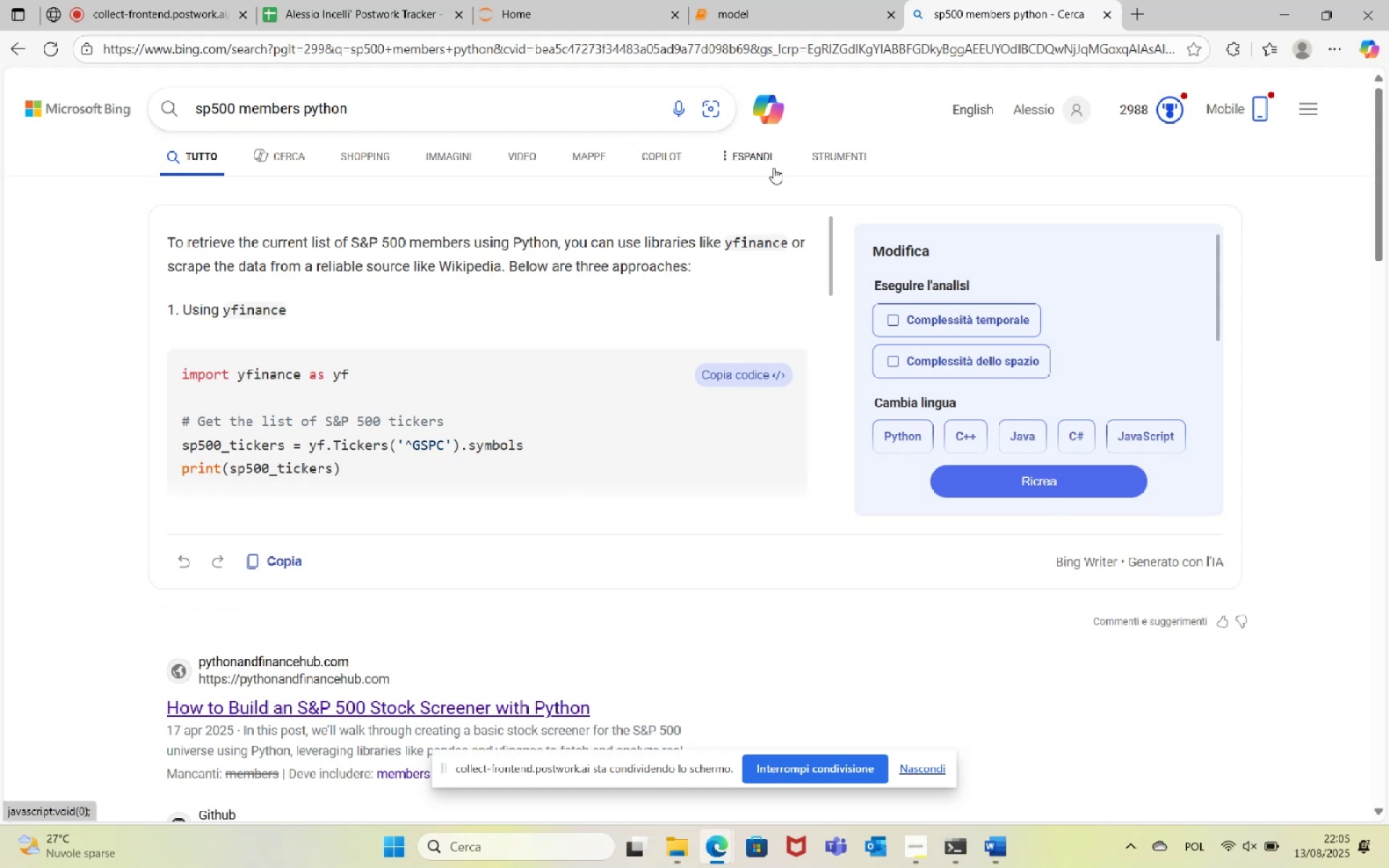 
scroll: coordinate [480, 377], scroll_direction: down, amount: 1.0
 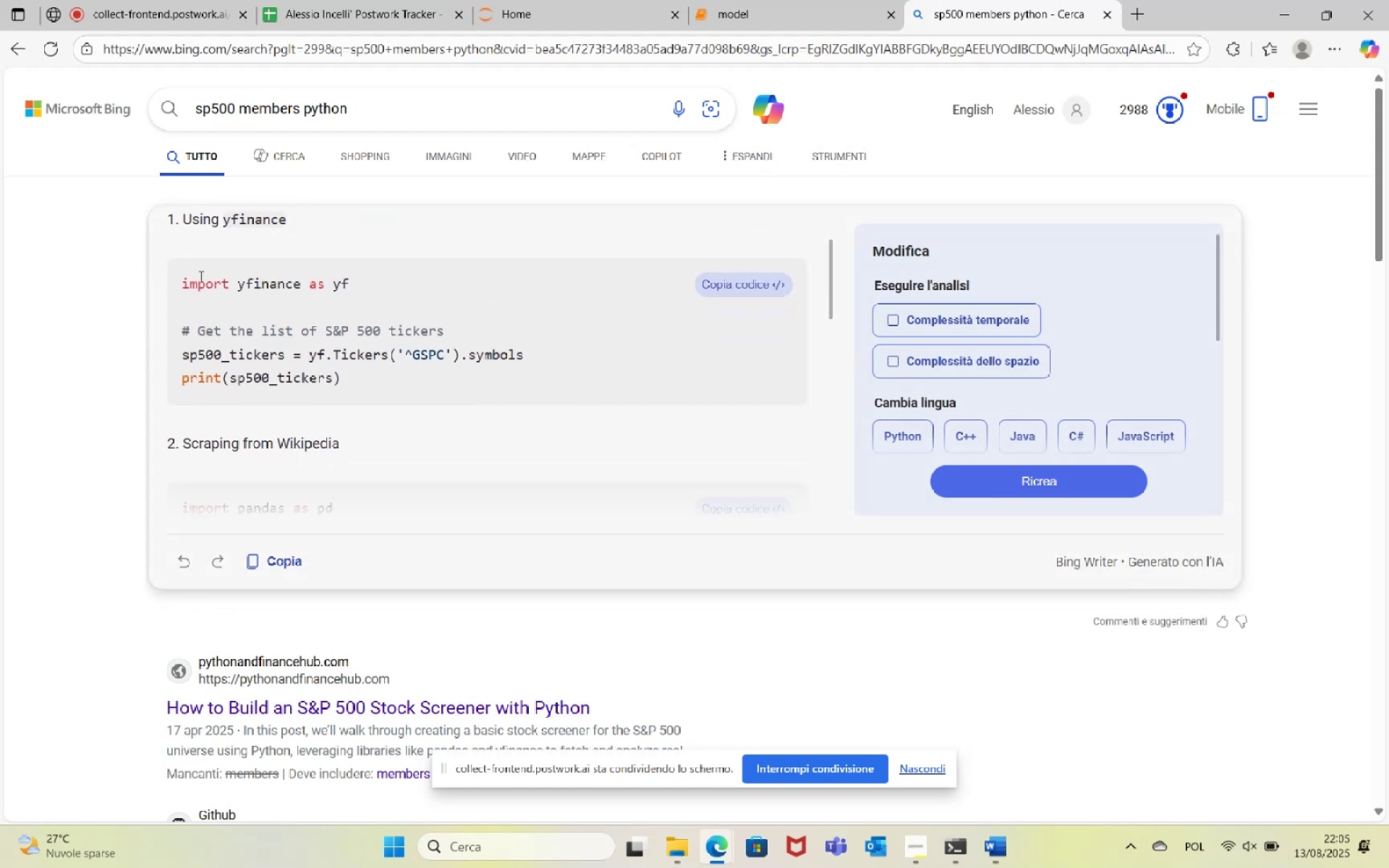 
left_click_drag(start_coordinate=[182, 286], to_coordinate=[417, 389])
 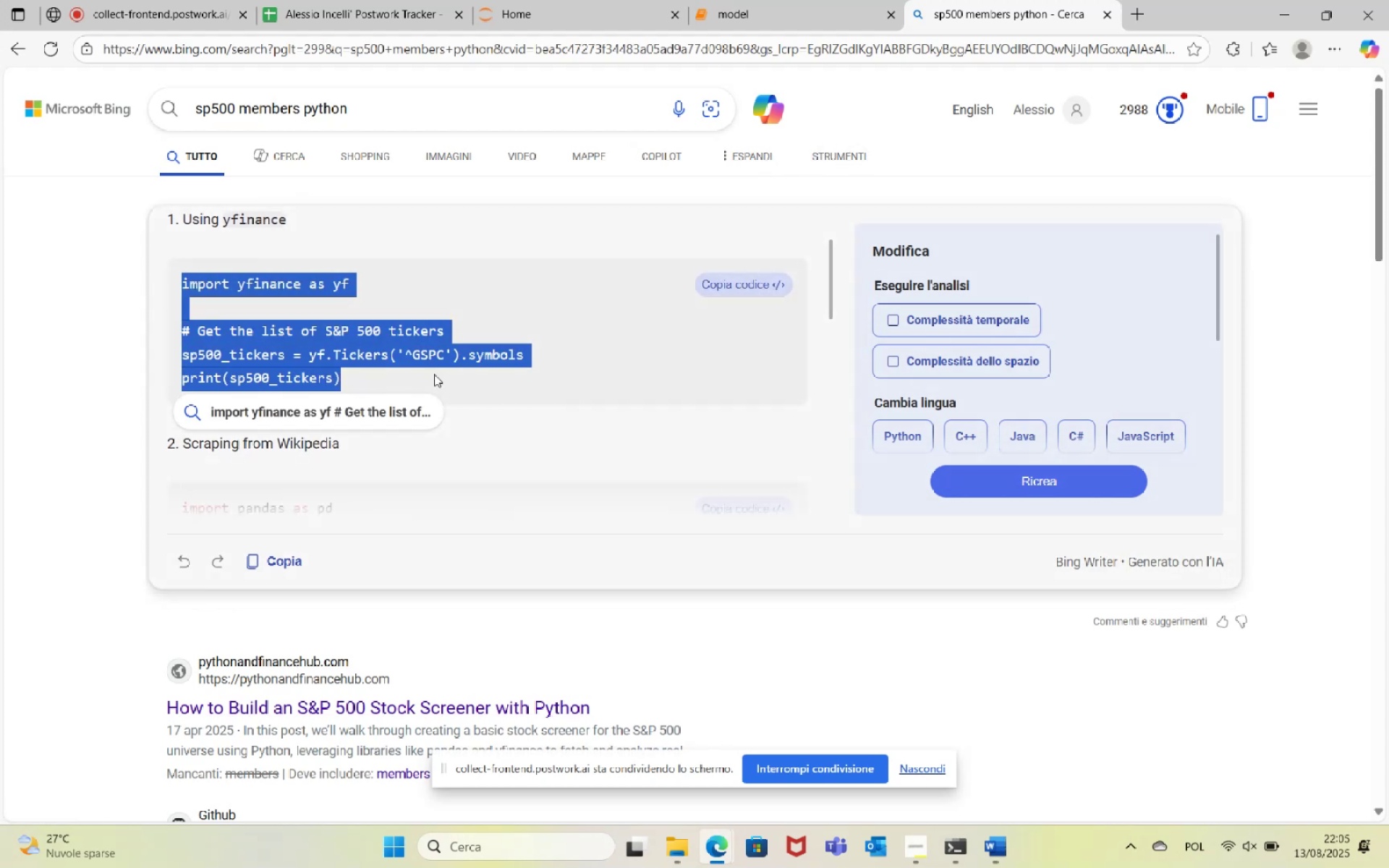 
key(Control+C)
 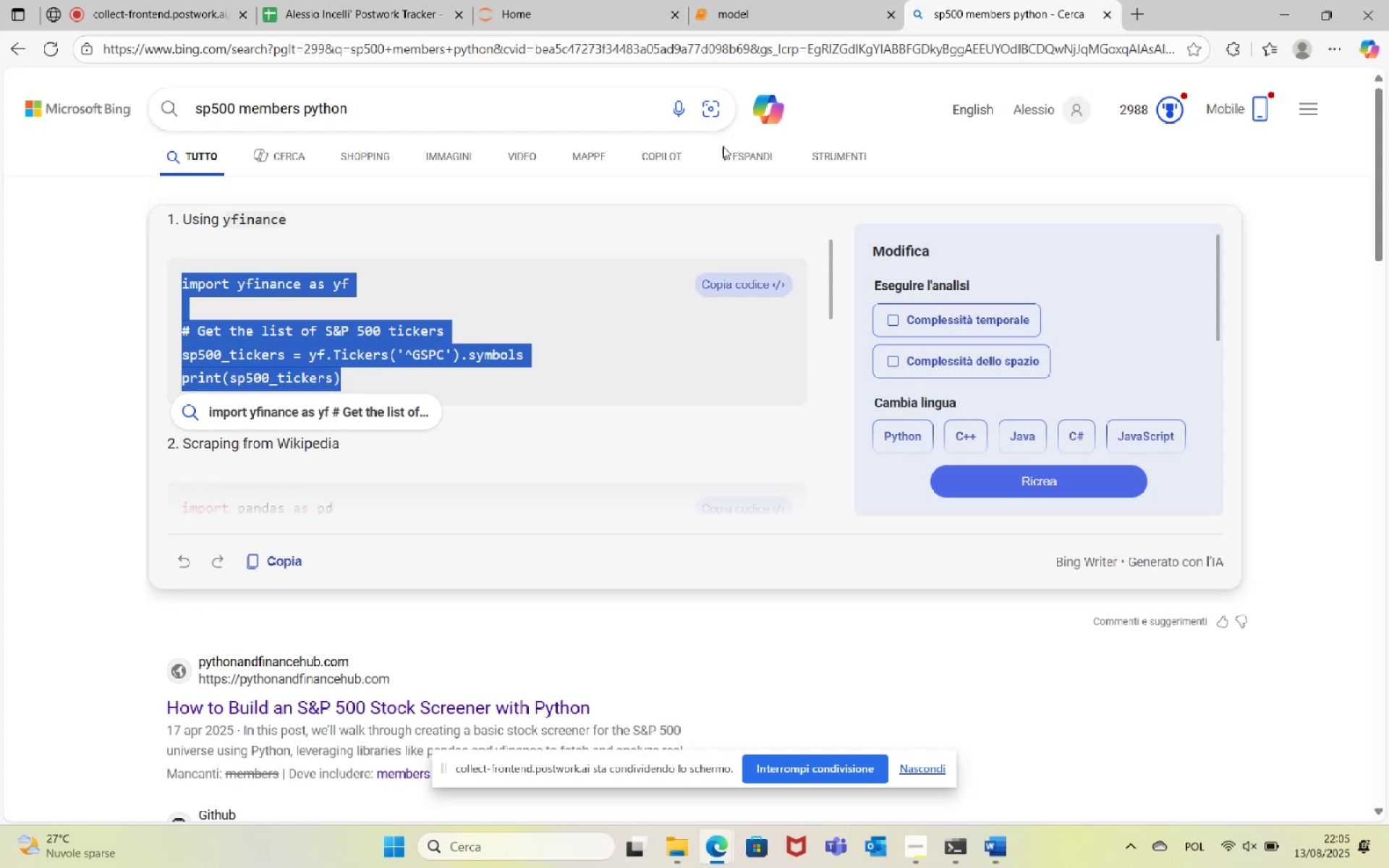 
left_click([841, 0])
 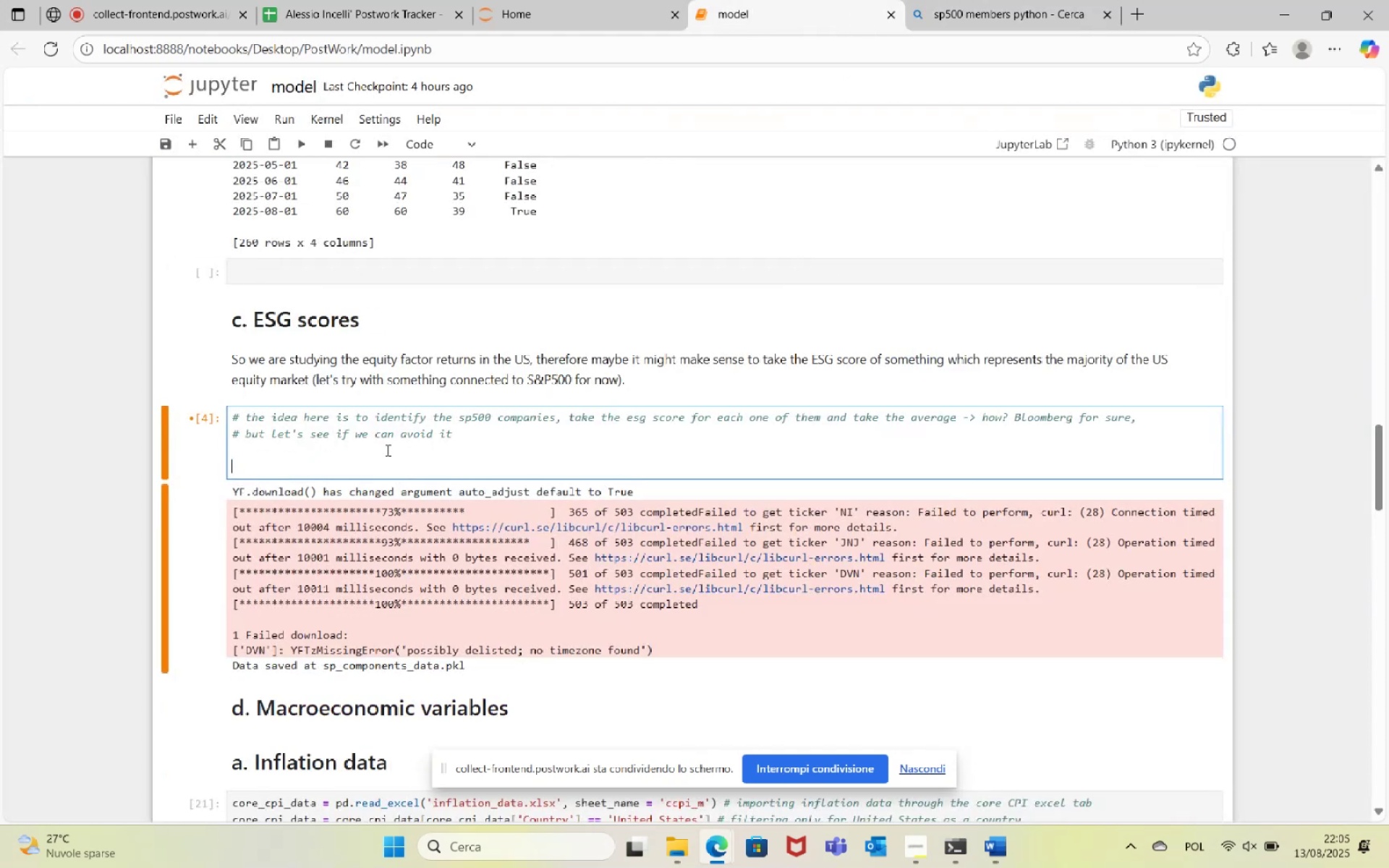 
key(Control+V)
 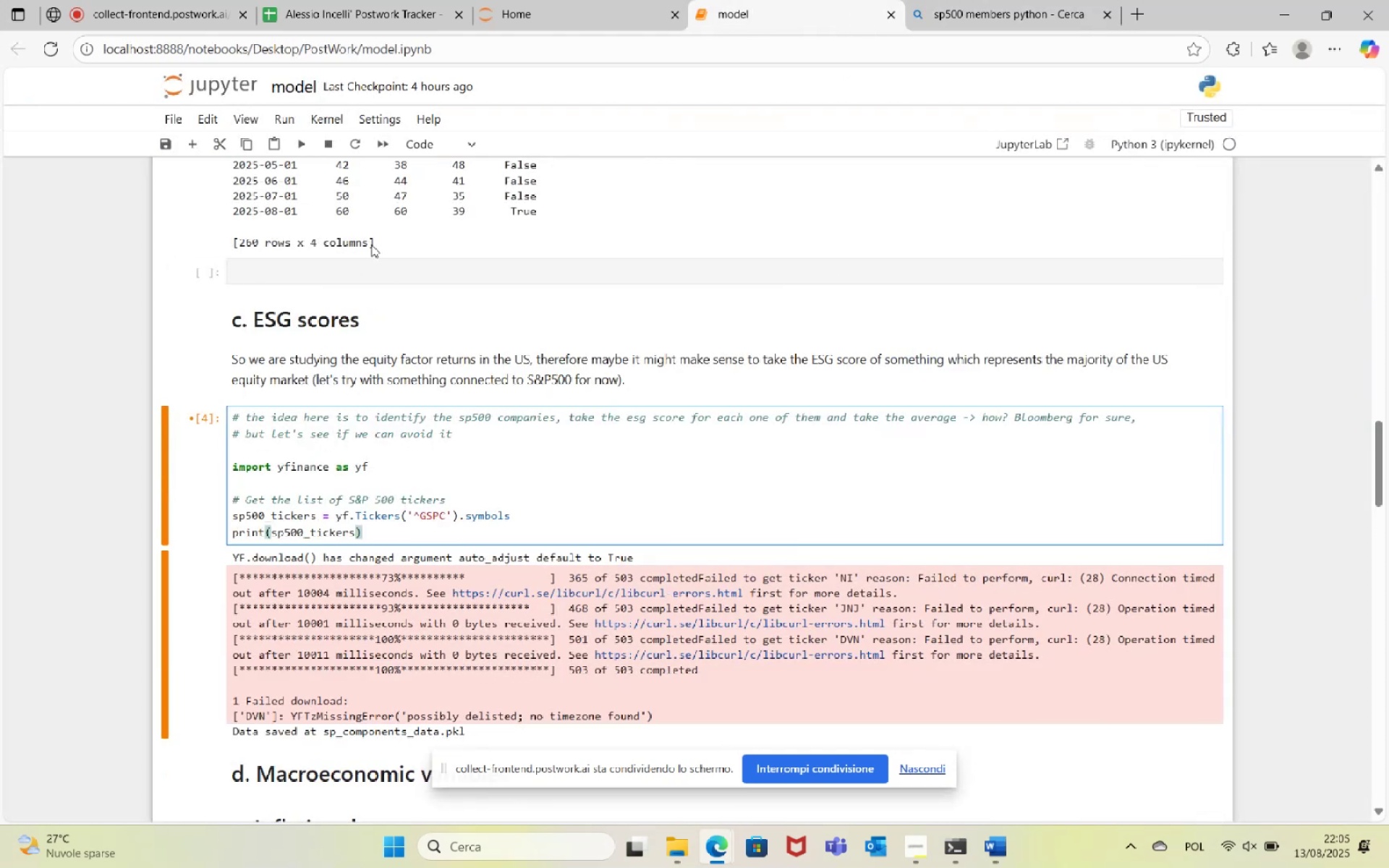 
left_click([297, 144])
 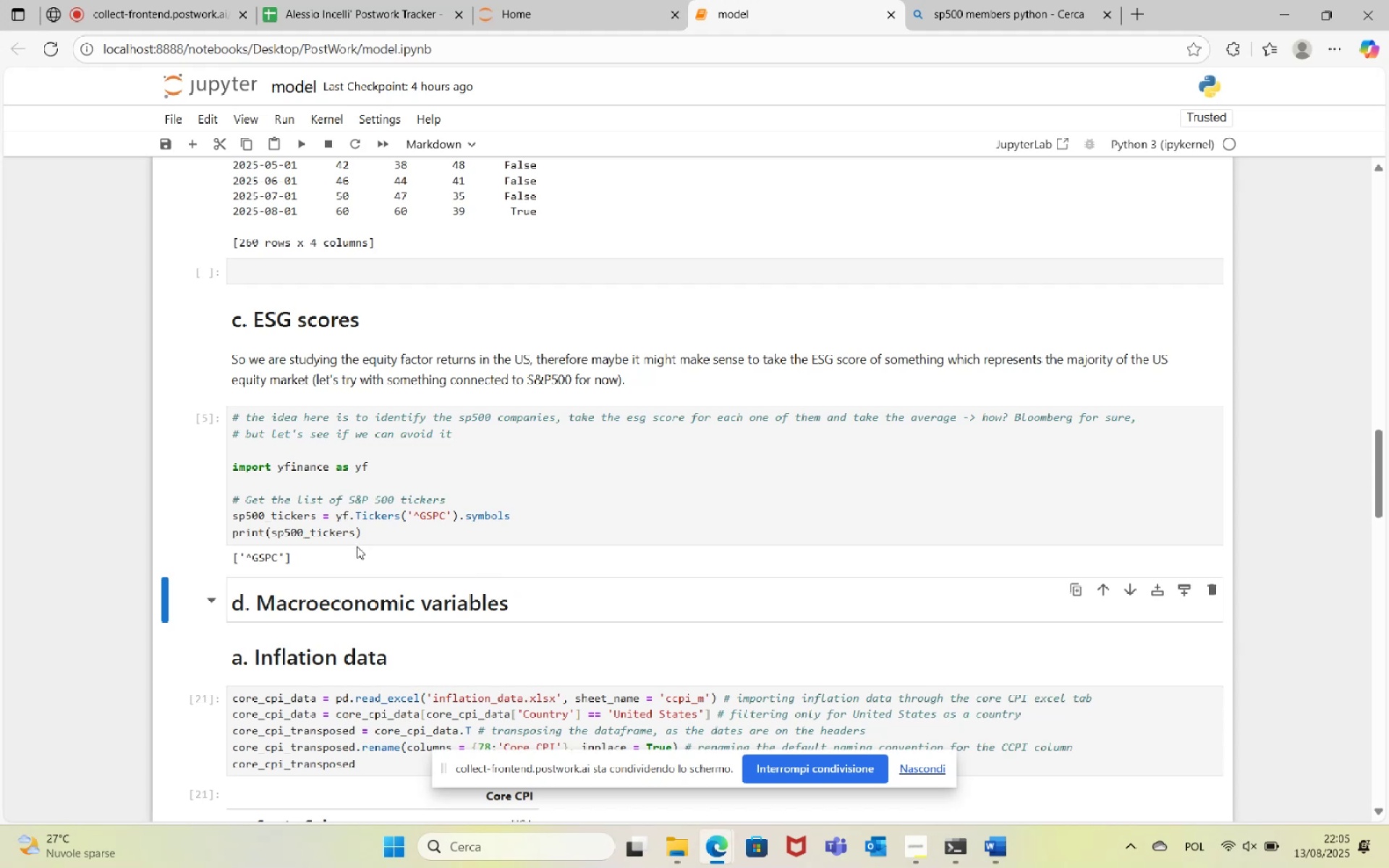 
wait(7.29)
 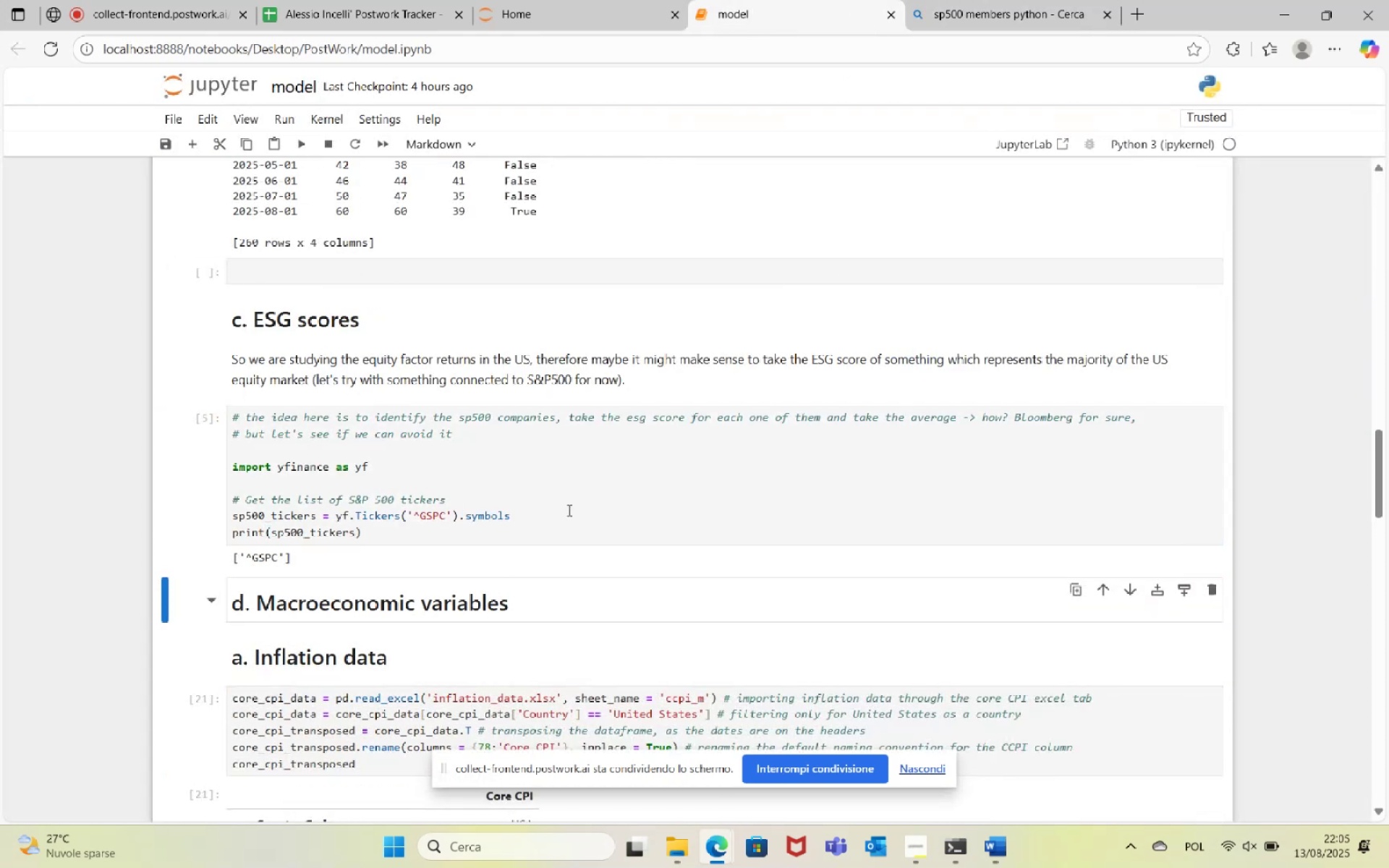 
left_click([474, 525])
 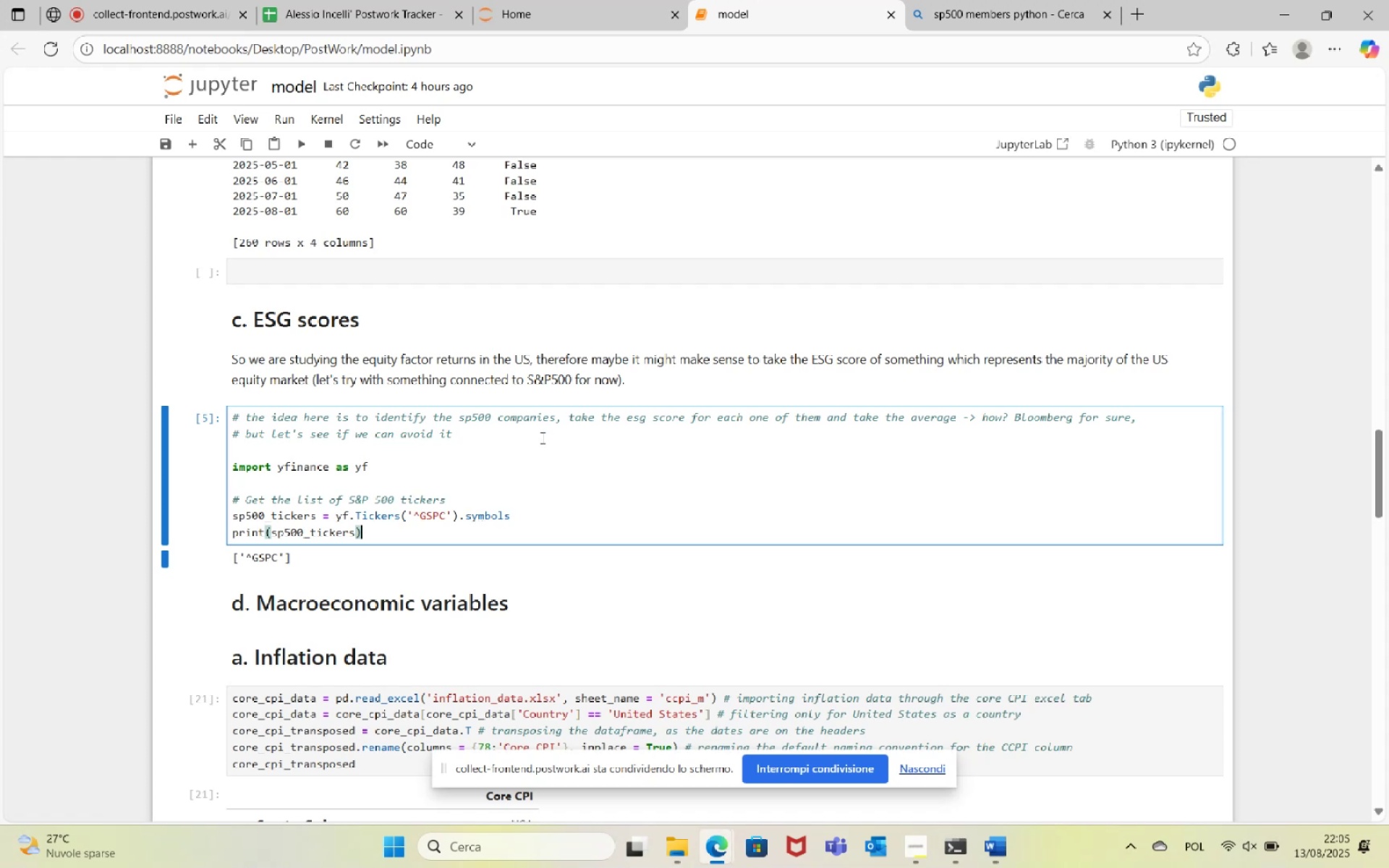 
wait(26.87)
 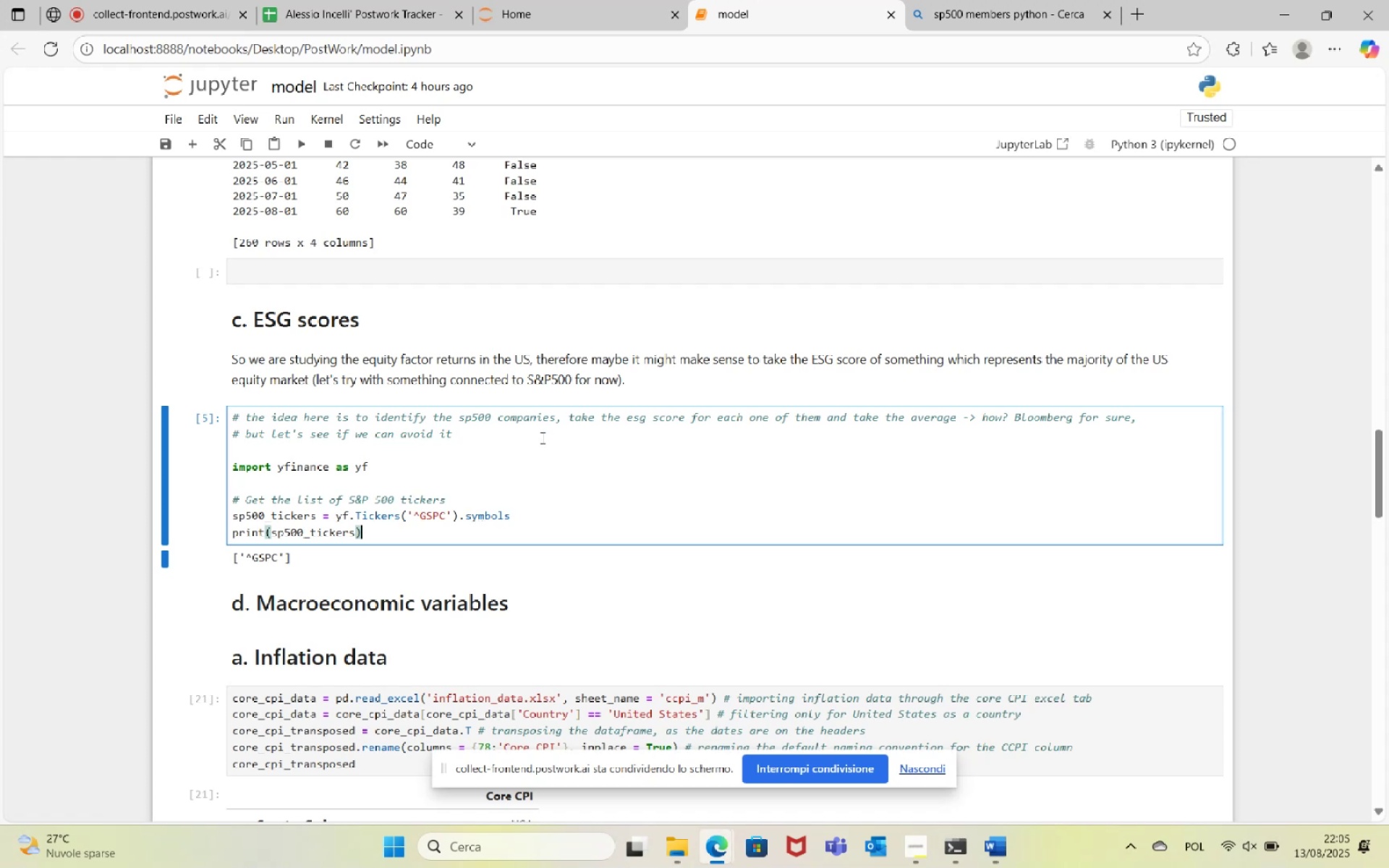 
left_click([1144, 12])
 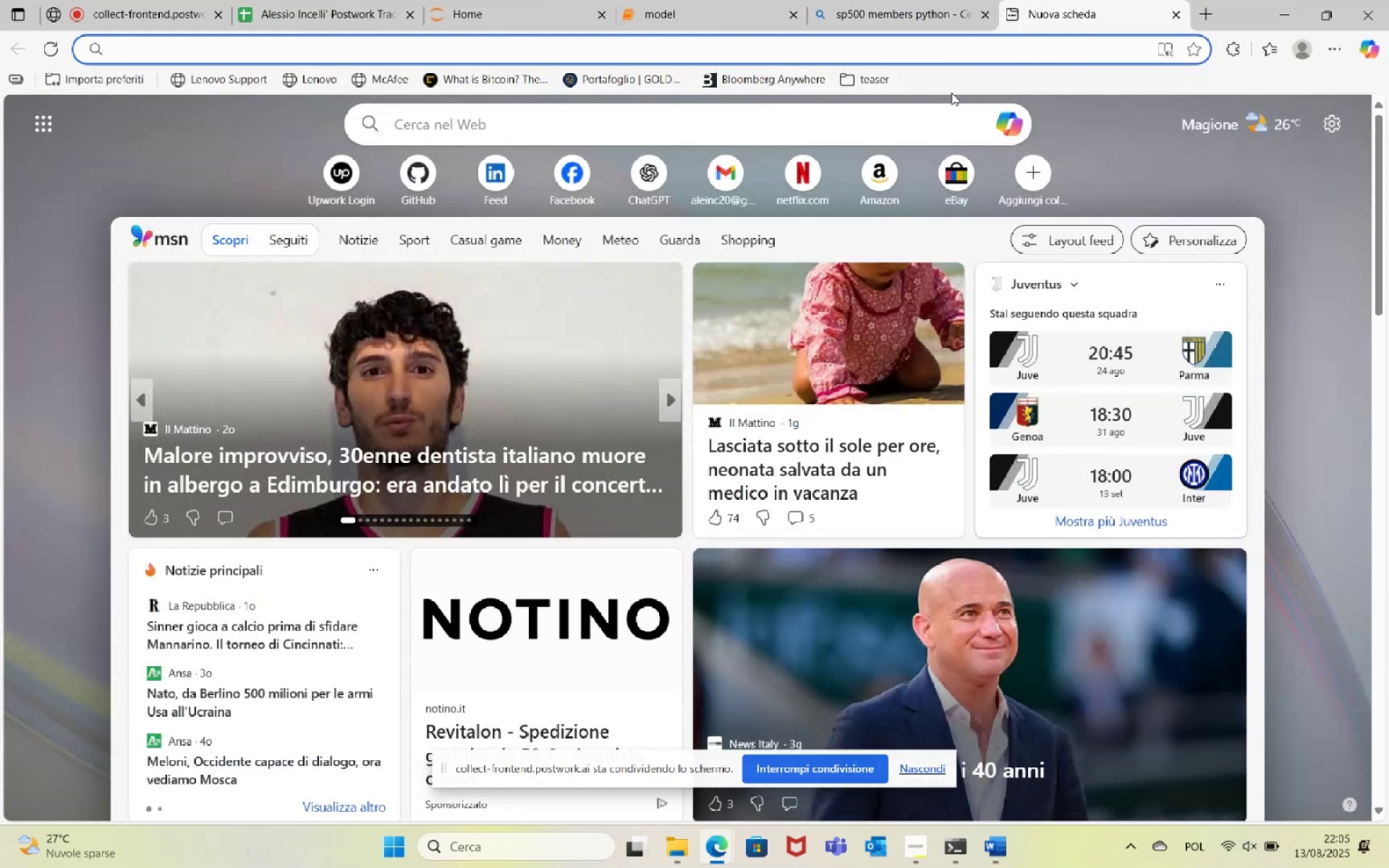 
type(yahoo finnce)
key(Backspace)
key(Backspace)
key(Backspace)
type(ance sp500 ticker)
 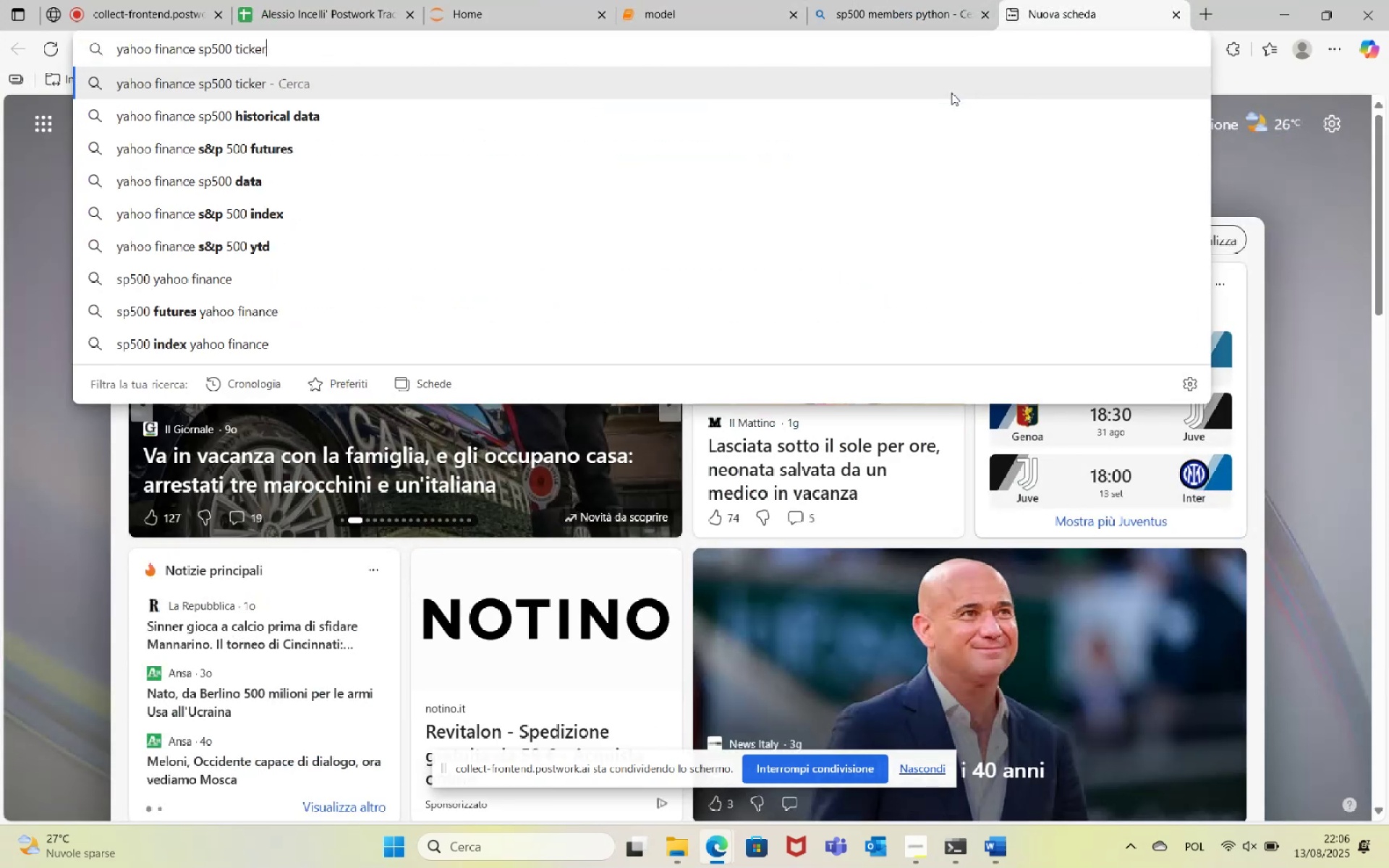 
key(Enter)
 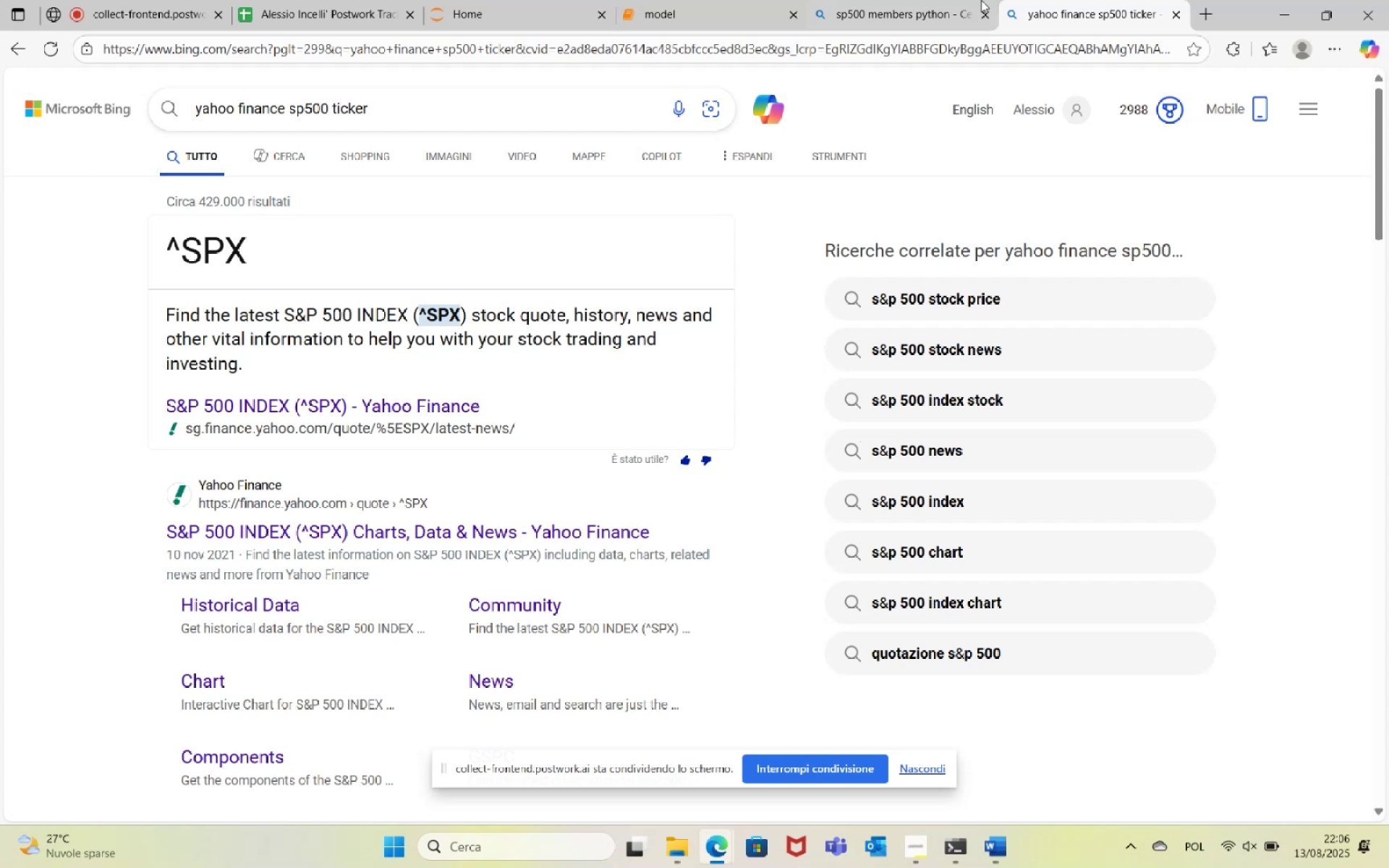 
left_click([923, 0])
 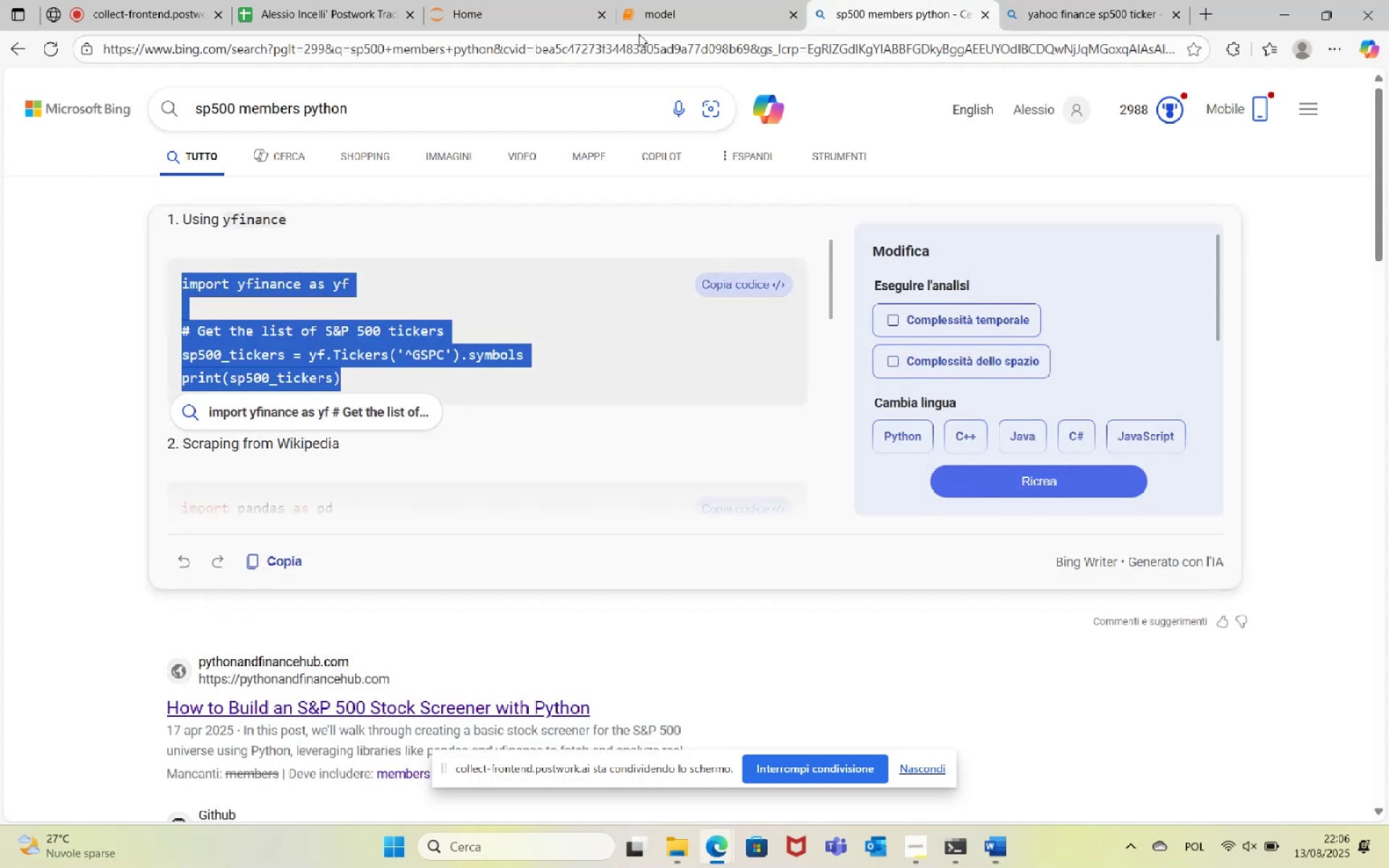 
left_click([657, 0])
 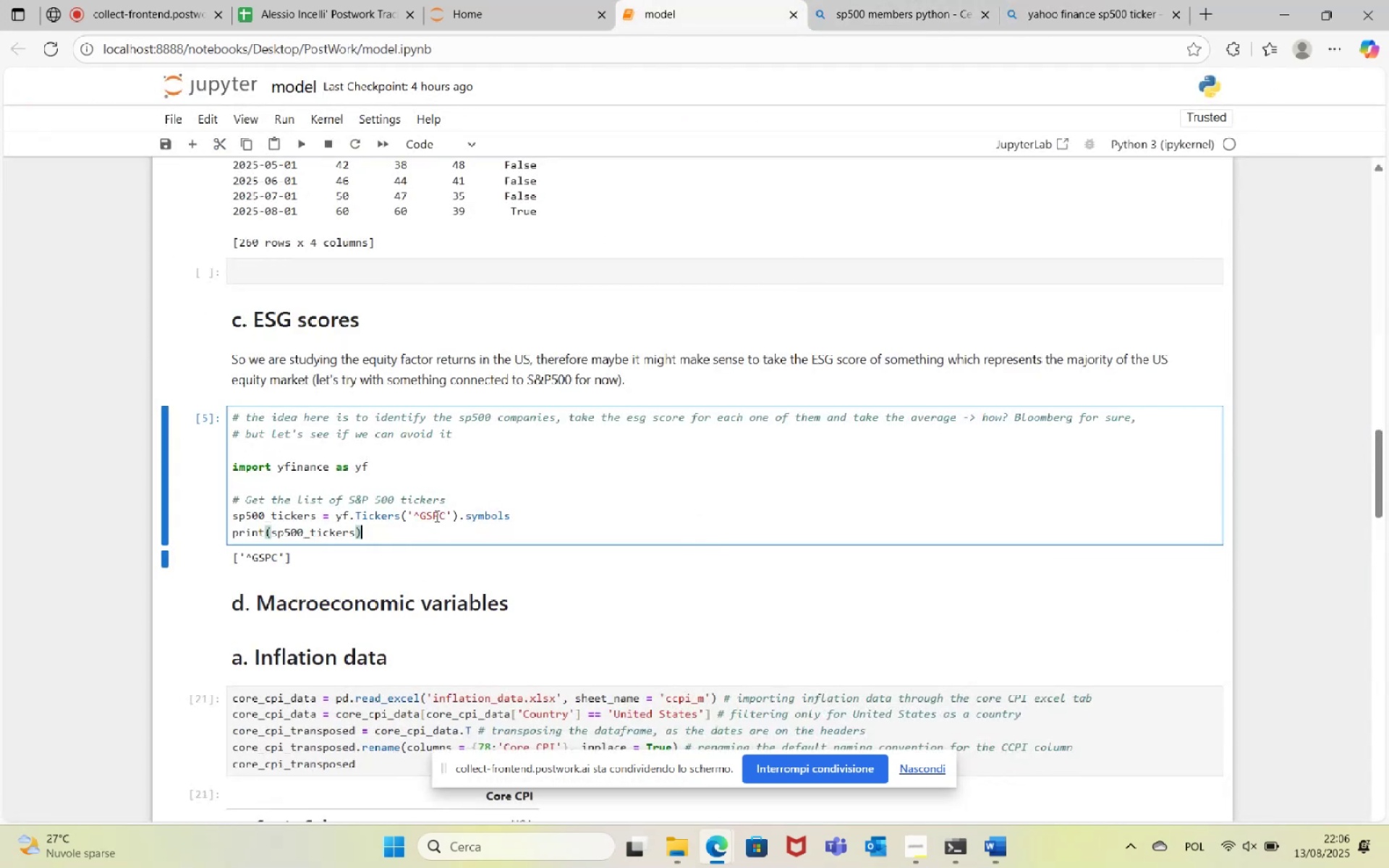 
double_click([435, 515])
 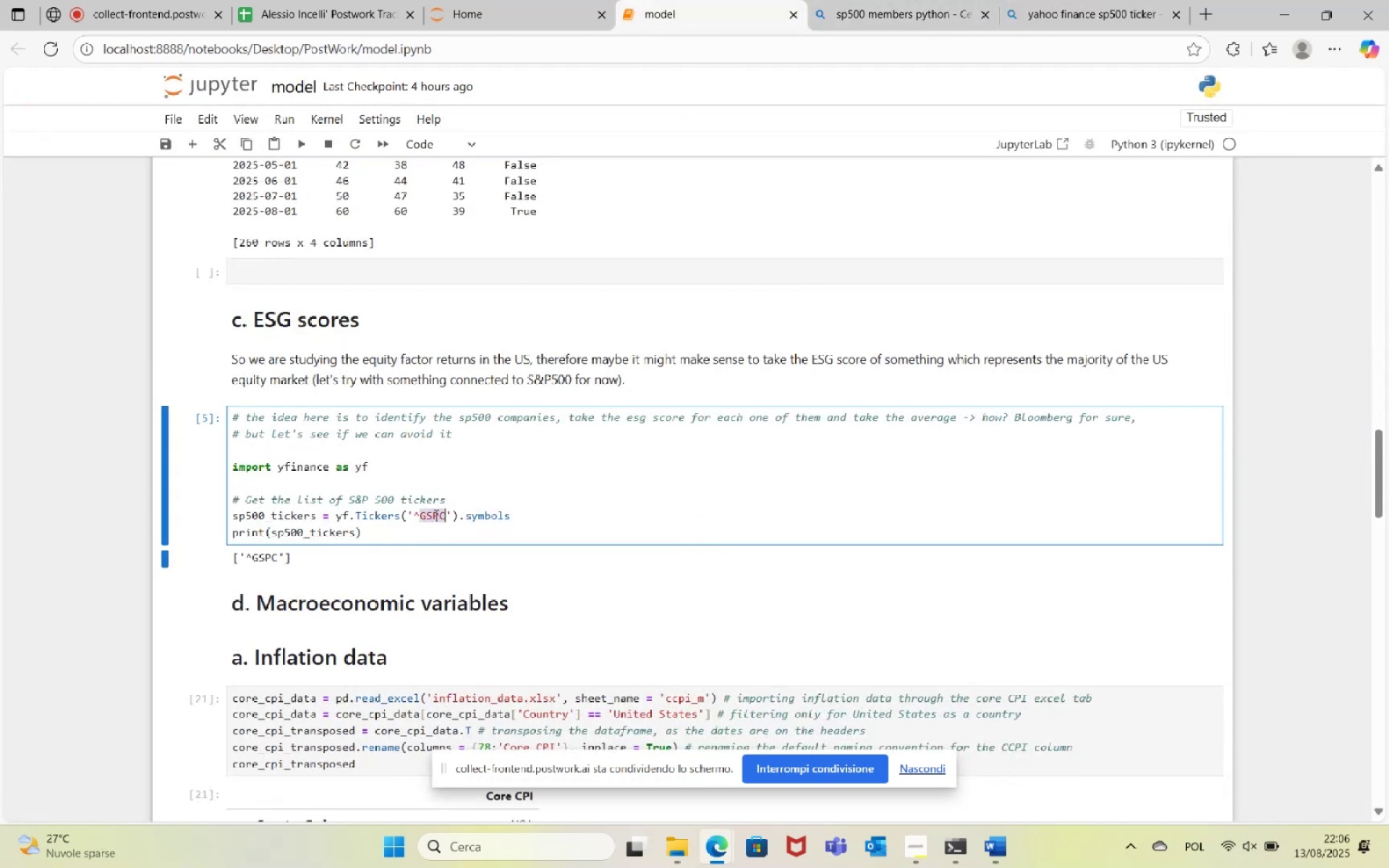 
type(SPX)
 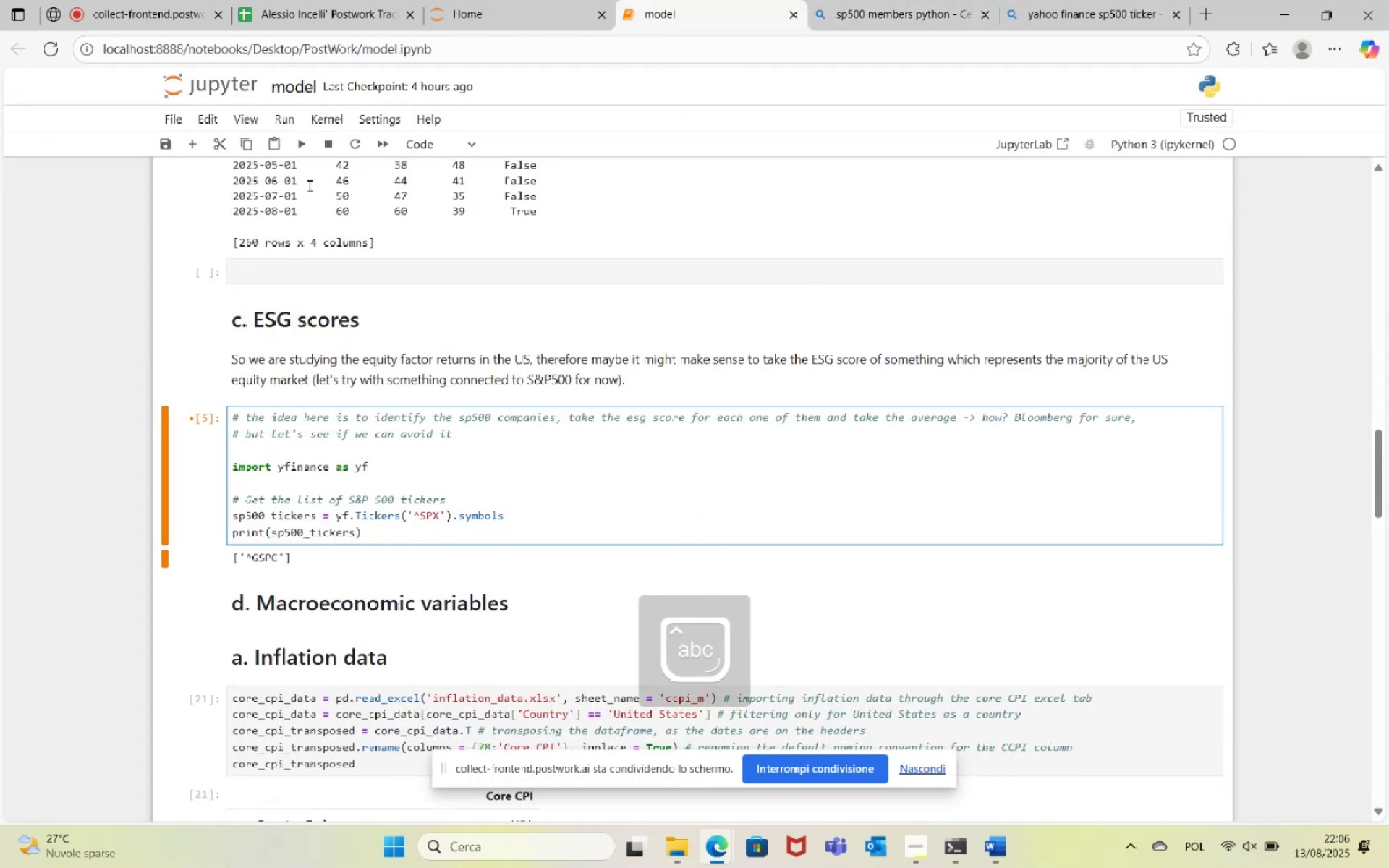 
left_click([300, 148])
 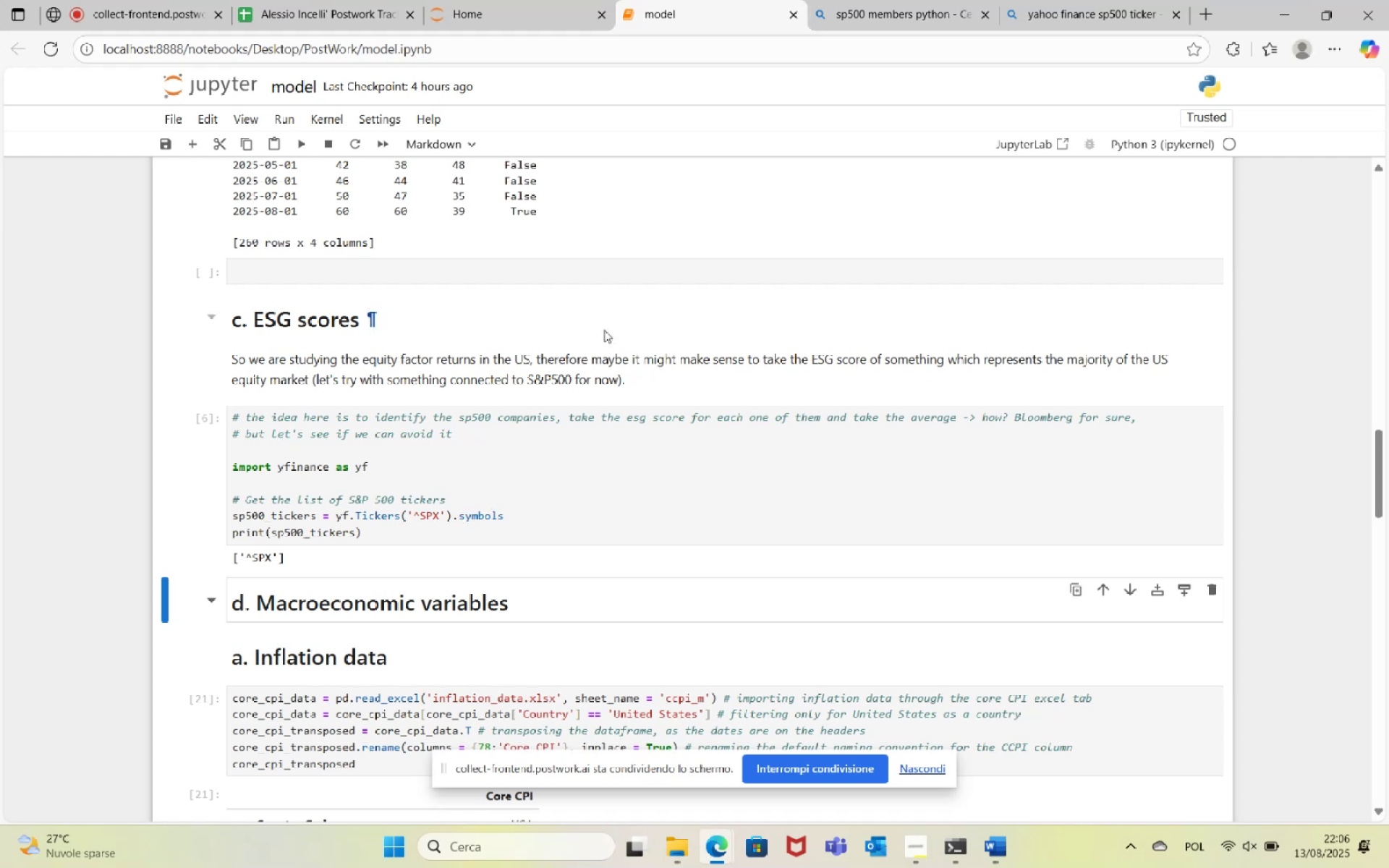 
wait(7.71)
 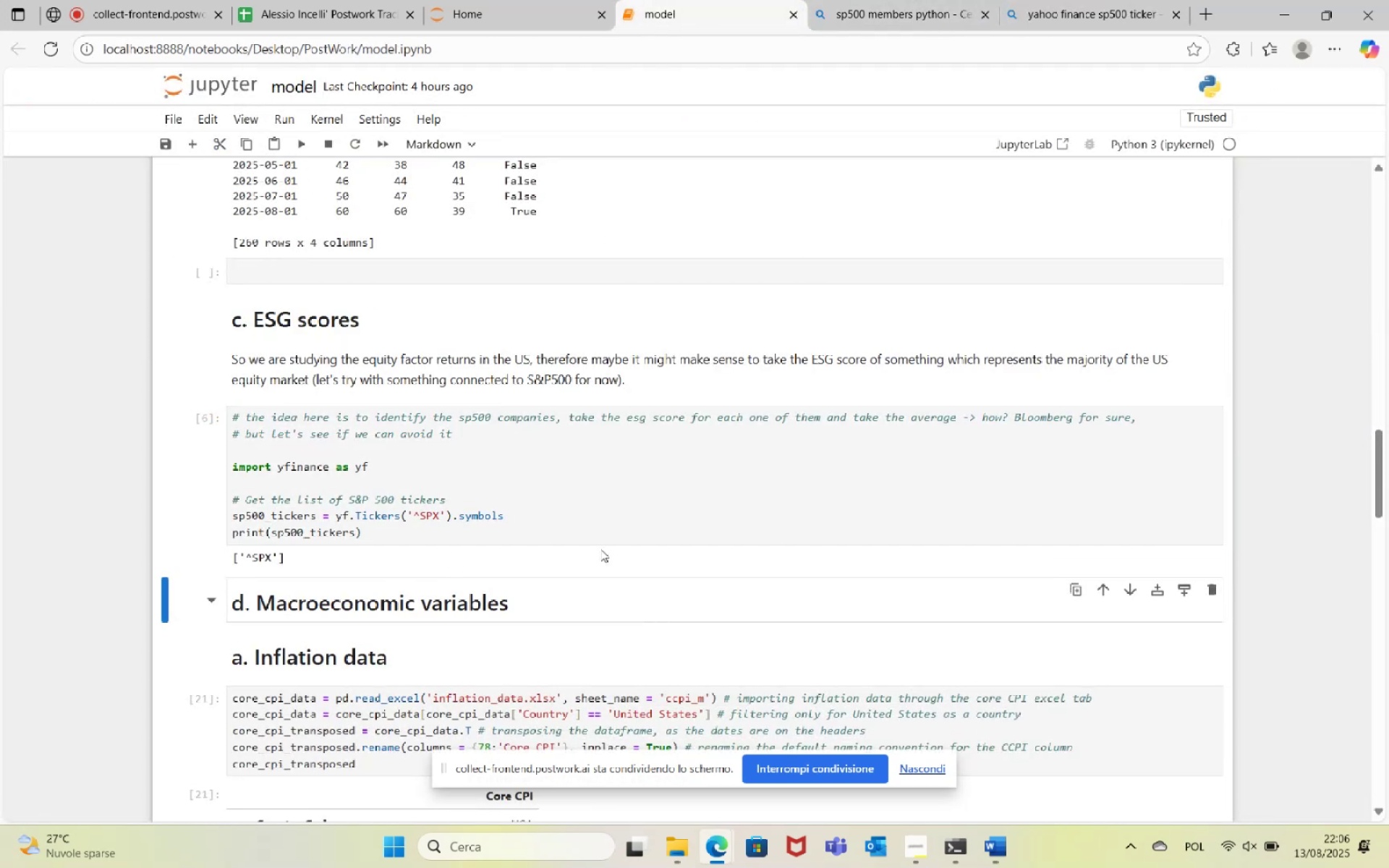 
left_click([940, 0])
 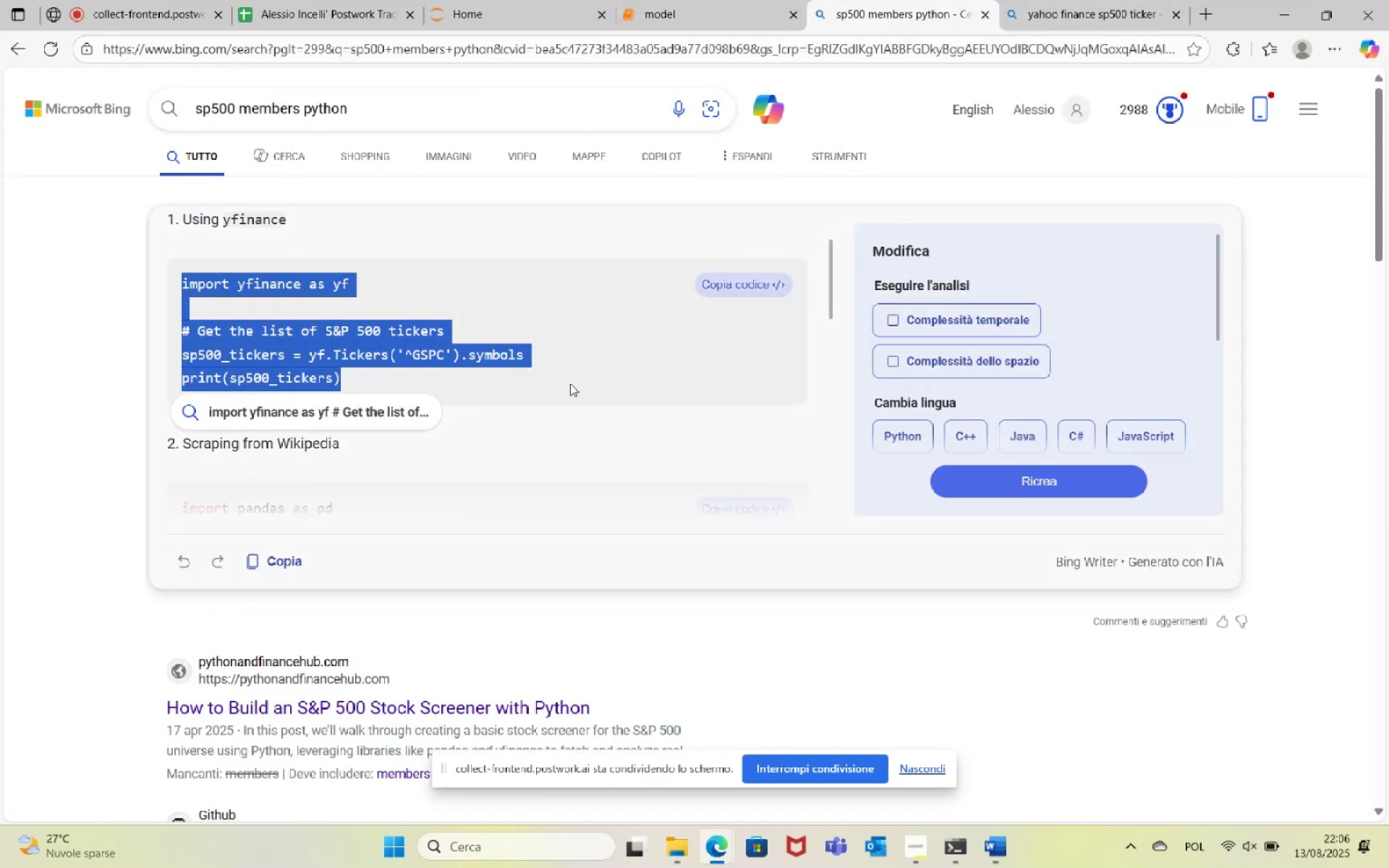 
left_click([548, 342])
 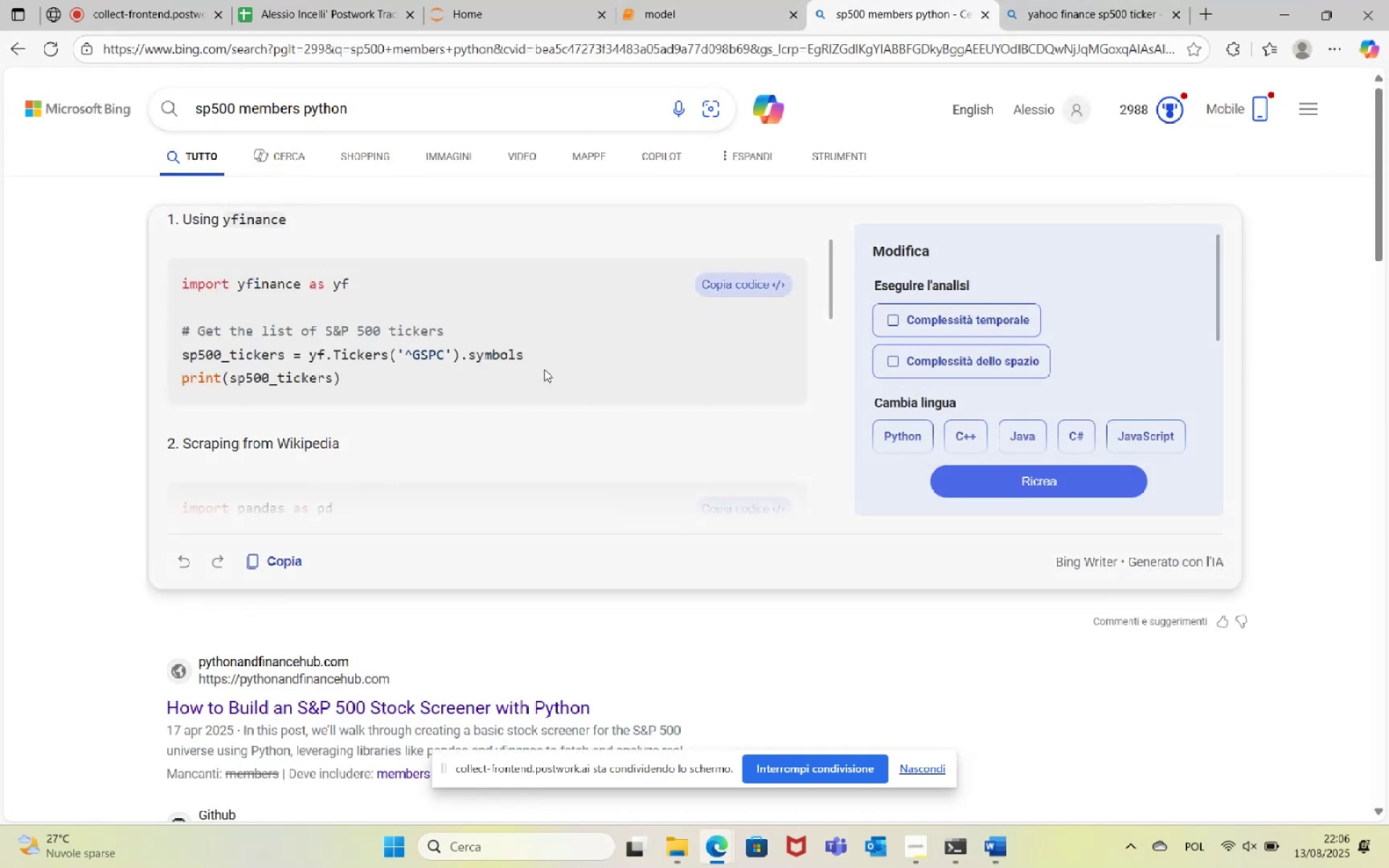 
scroll: coordinate [544, 370], scroll_direction: down, amount: 2.0
 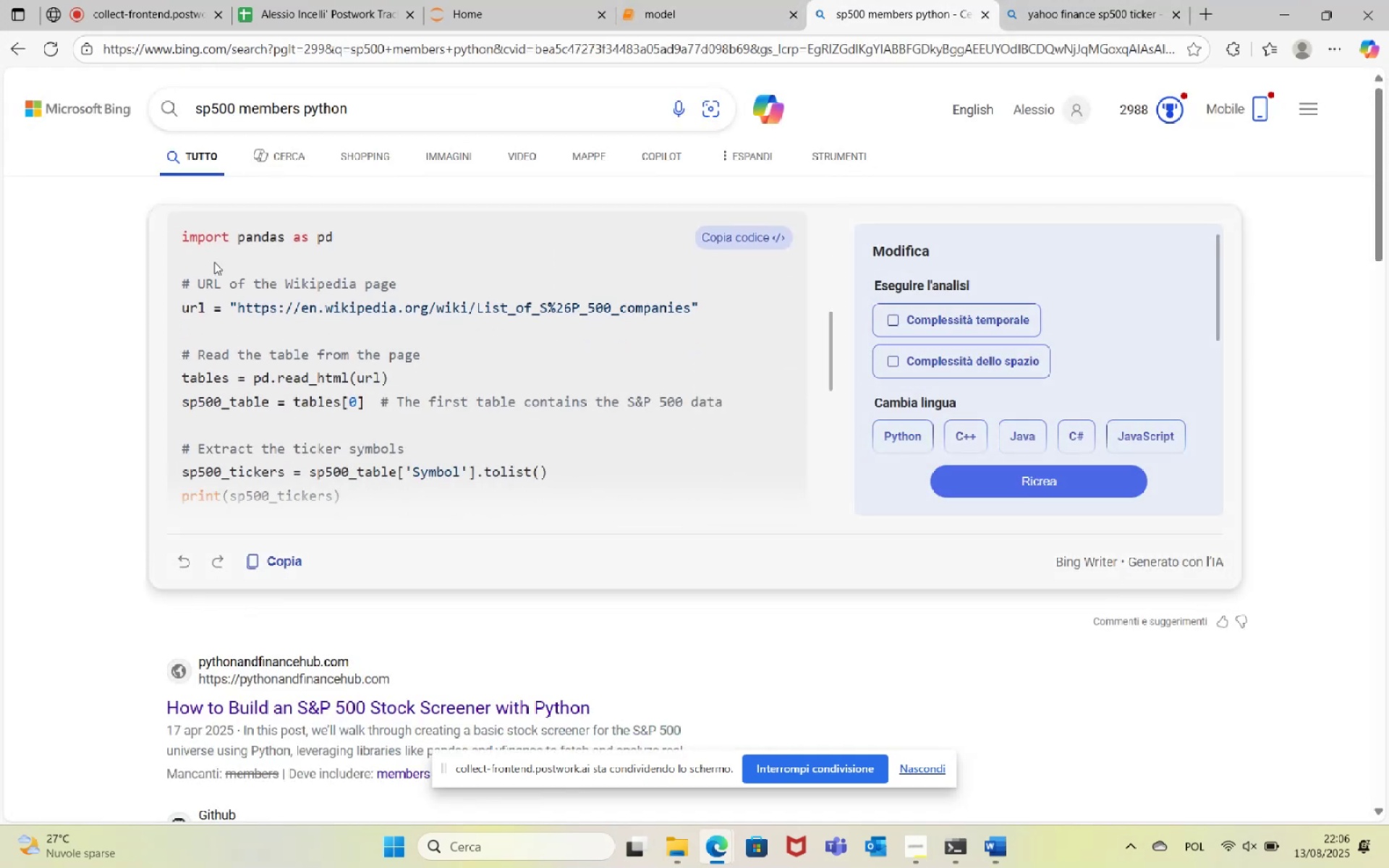 
left_click_drag(start_coordinate=[182, 231], to_coordinate=[409, 328])
 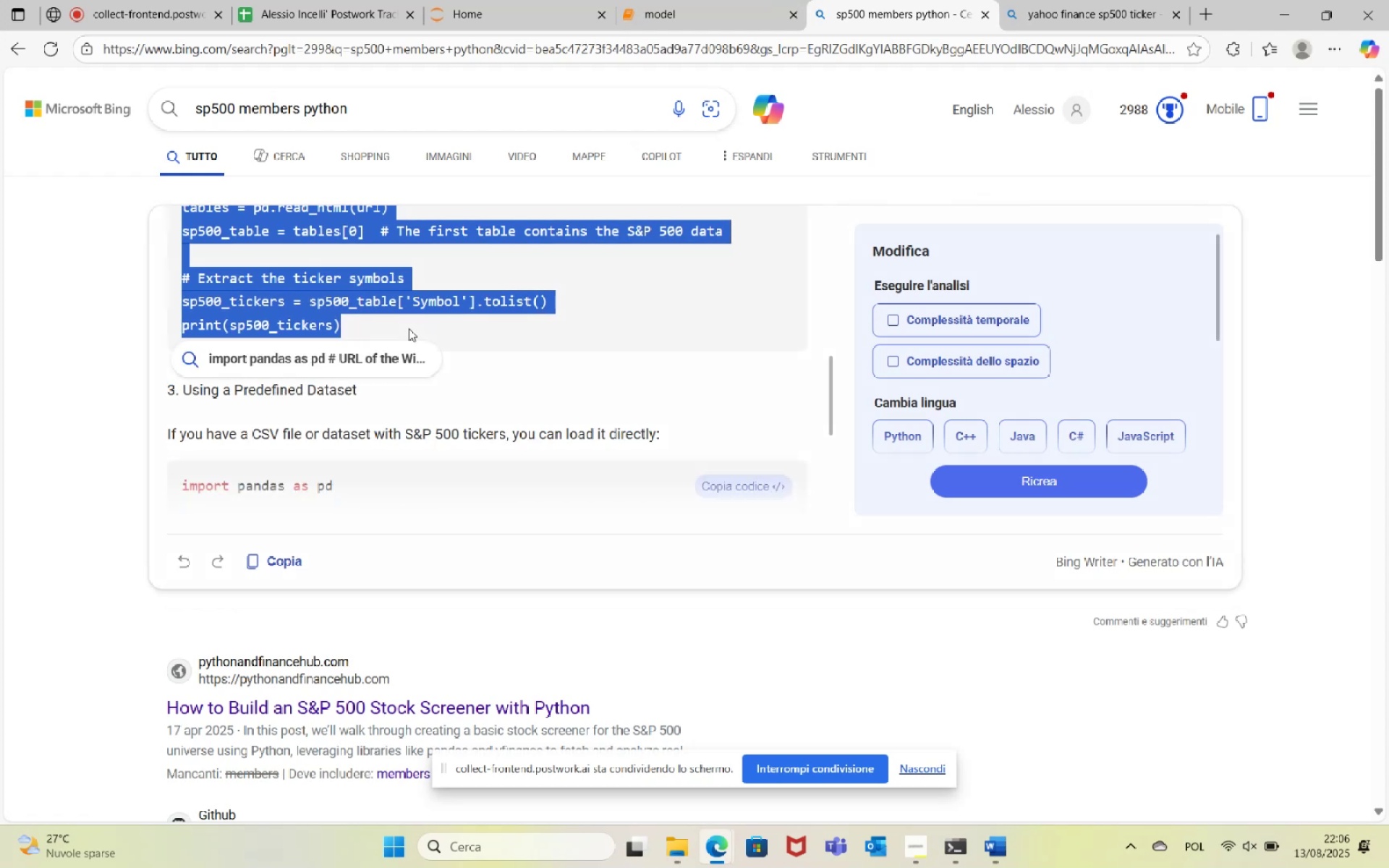 
hold_key(key=ControlLeft, duration=0.8)
 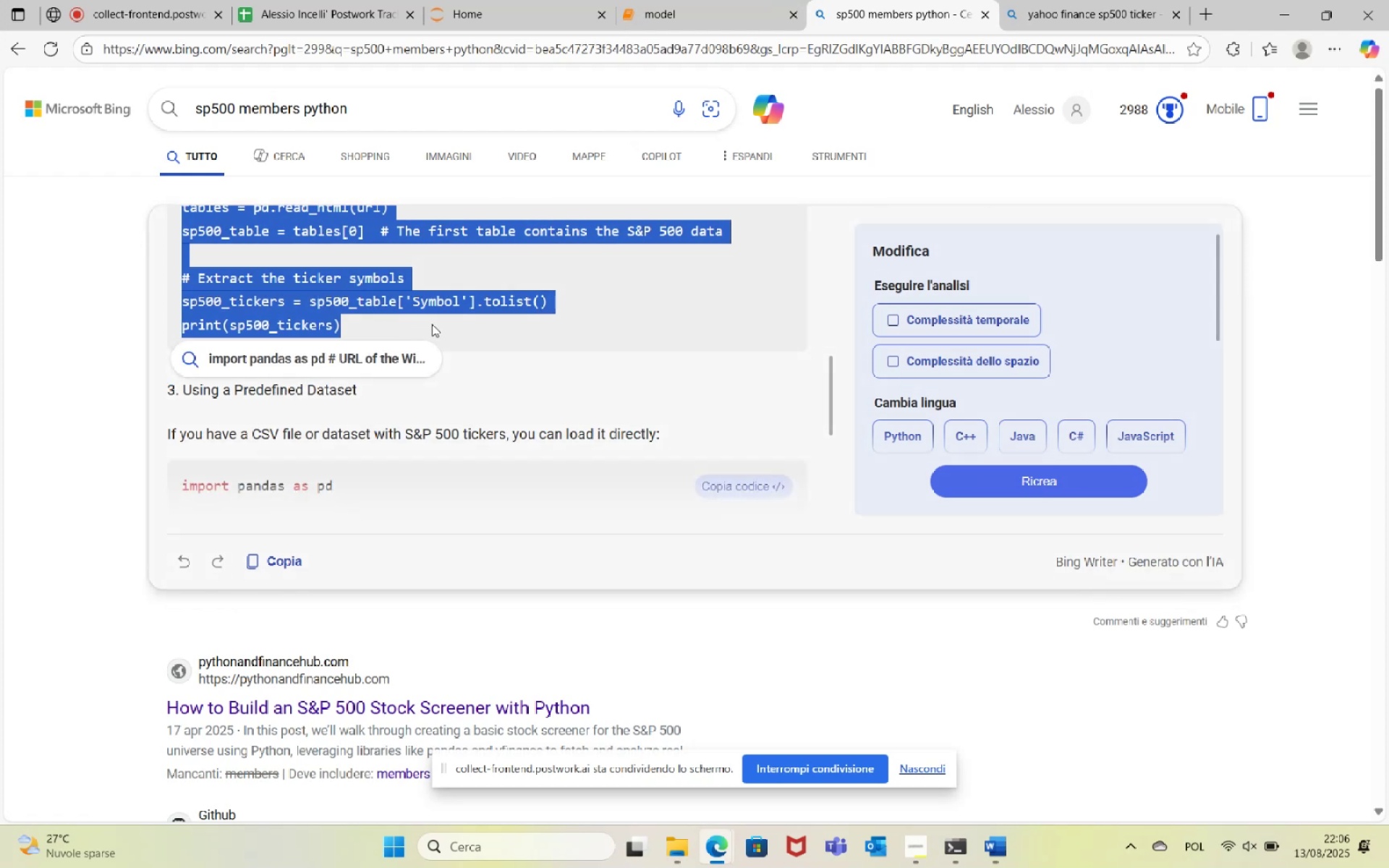 
hold_key(key=C, duration=0.32)
 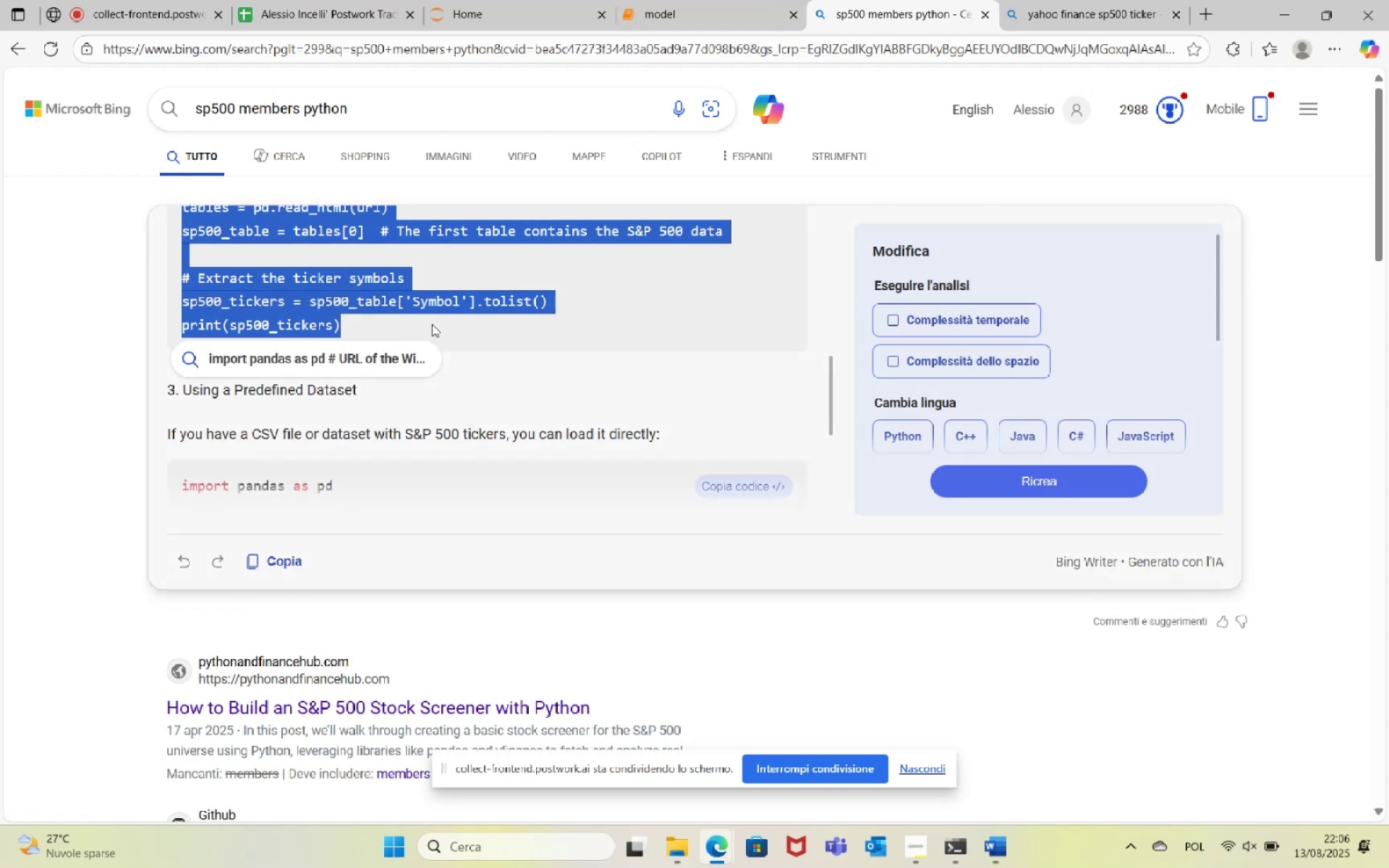 
left_click([432, 324])
 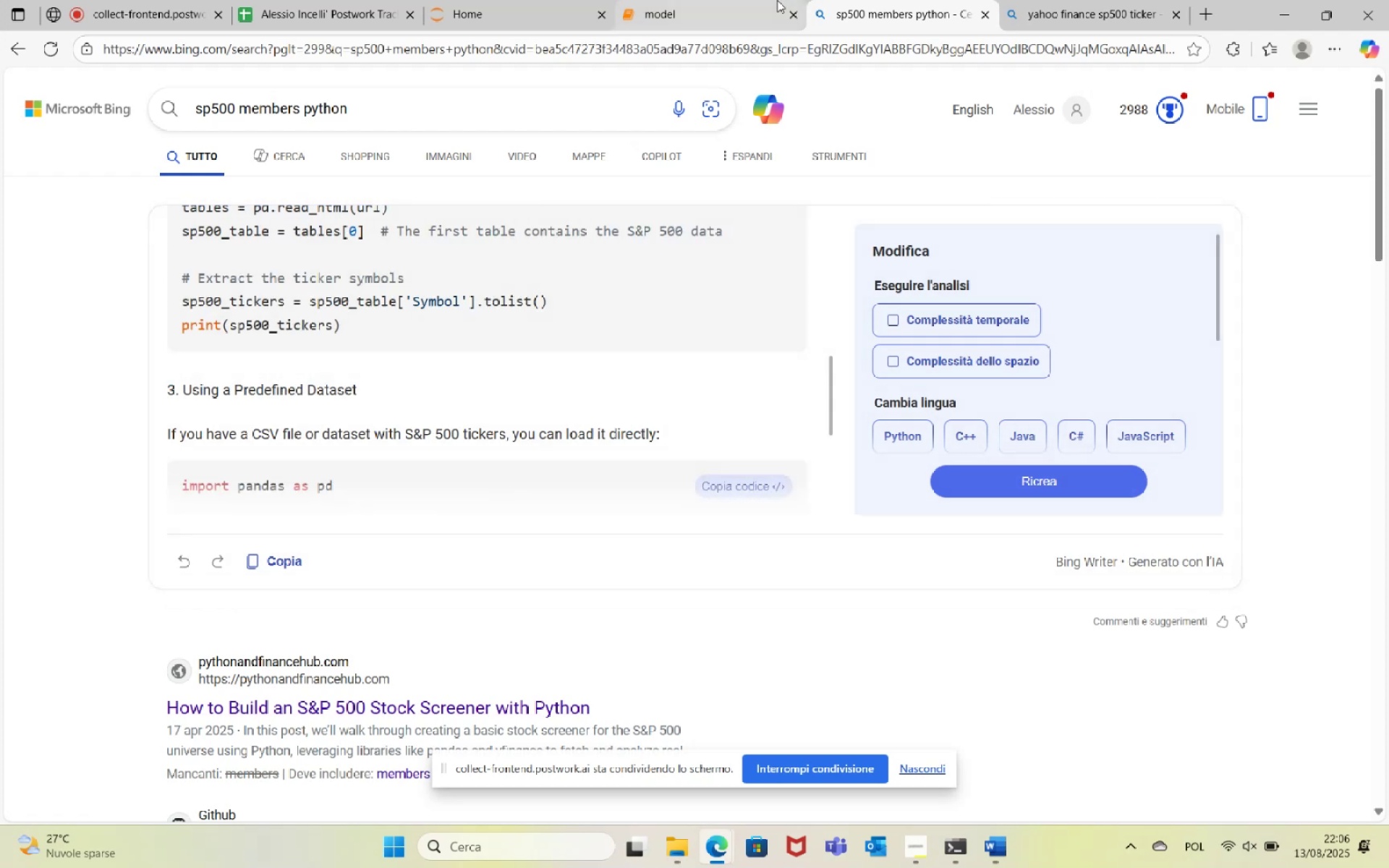 
left_click([740, 0])
 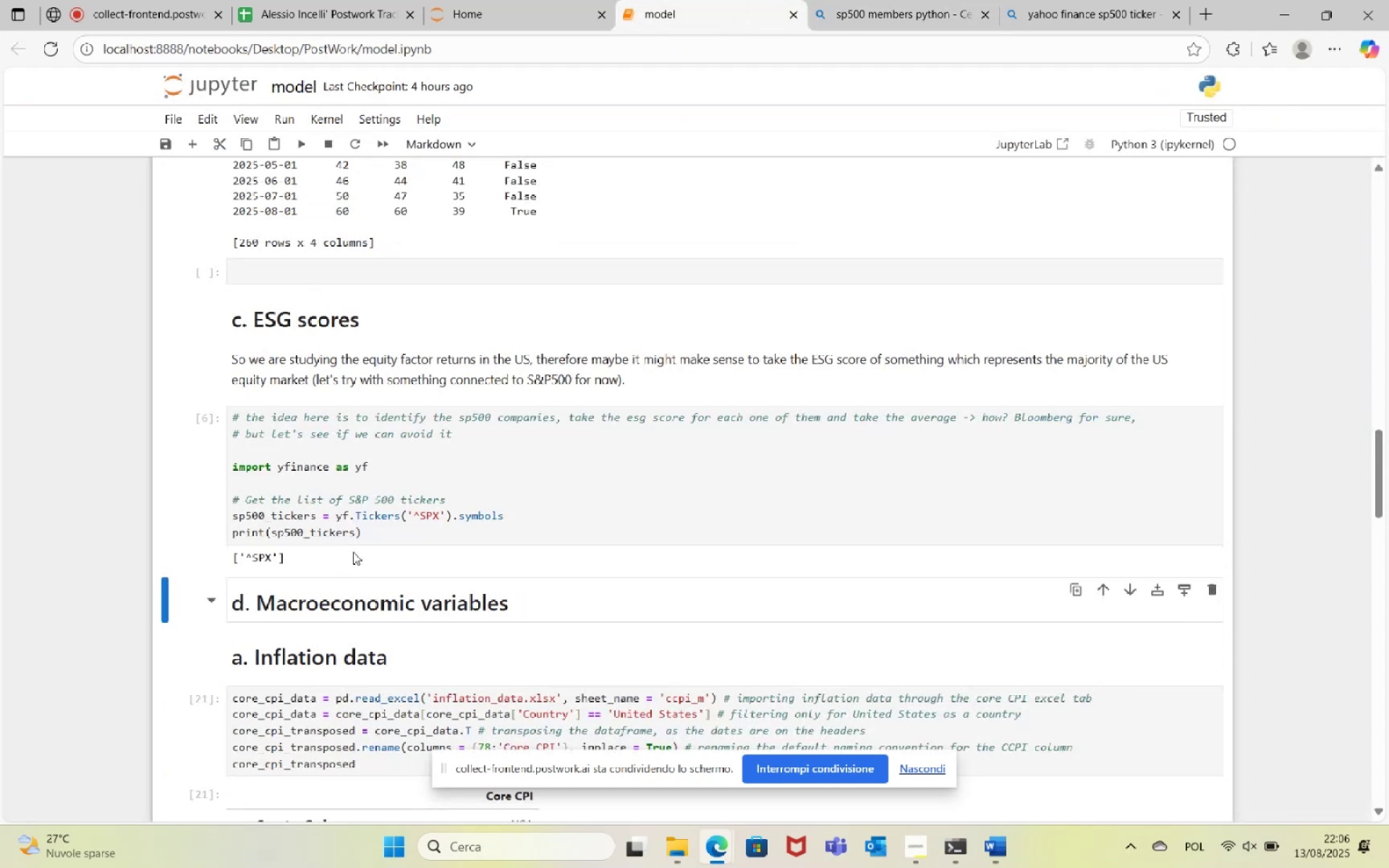 
left_click_drag(start_coordinate=[379, 536], to_coordinate=[209, 396])
 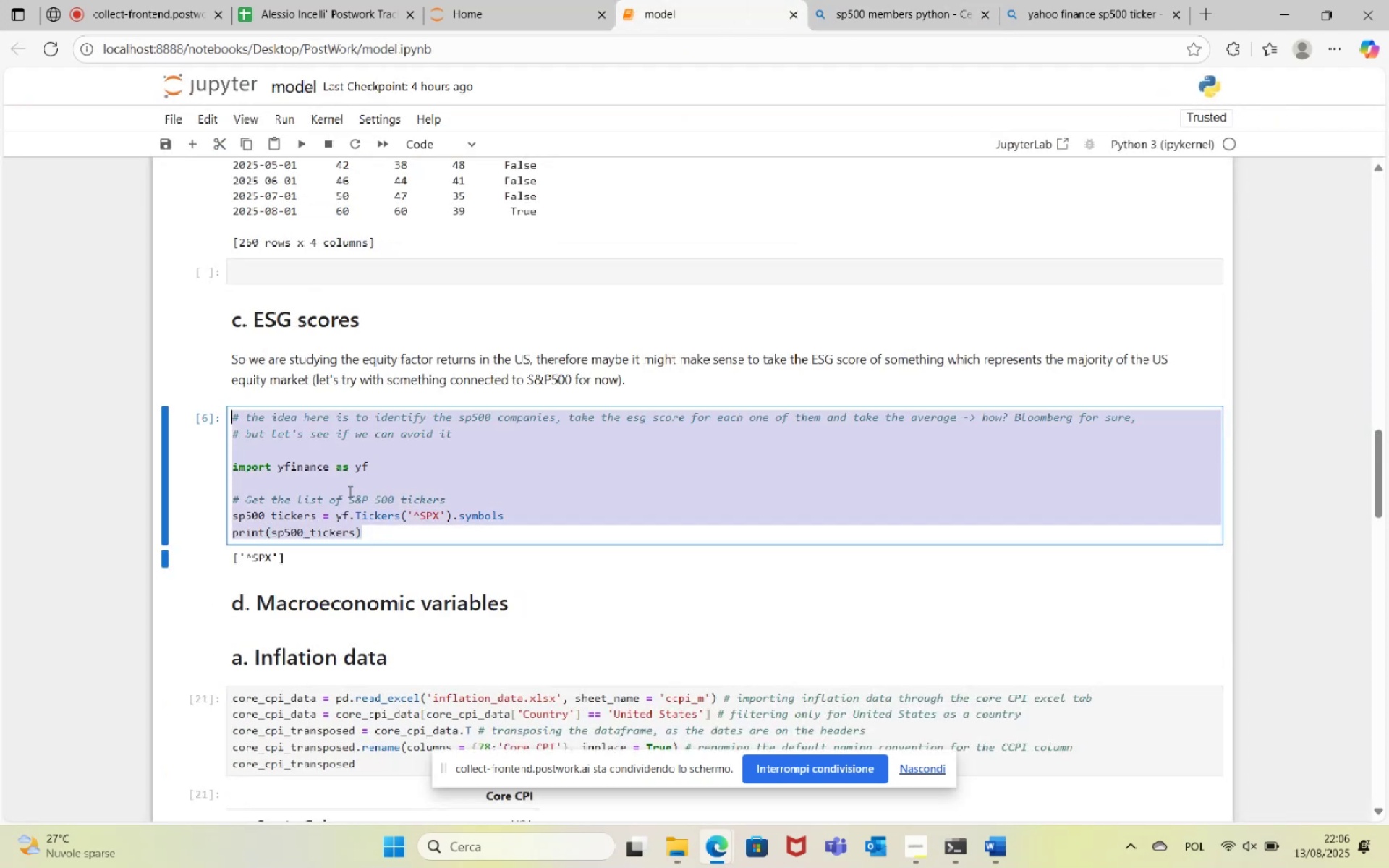 
left_click([361, 505])
 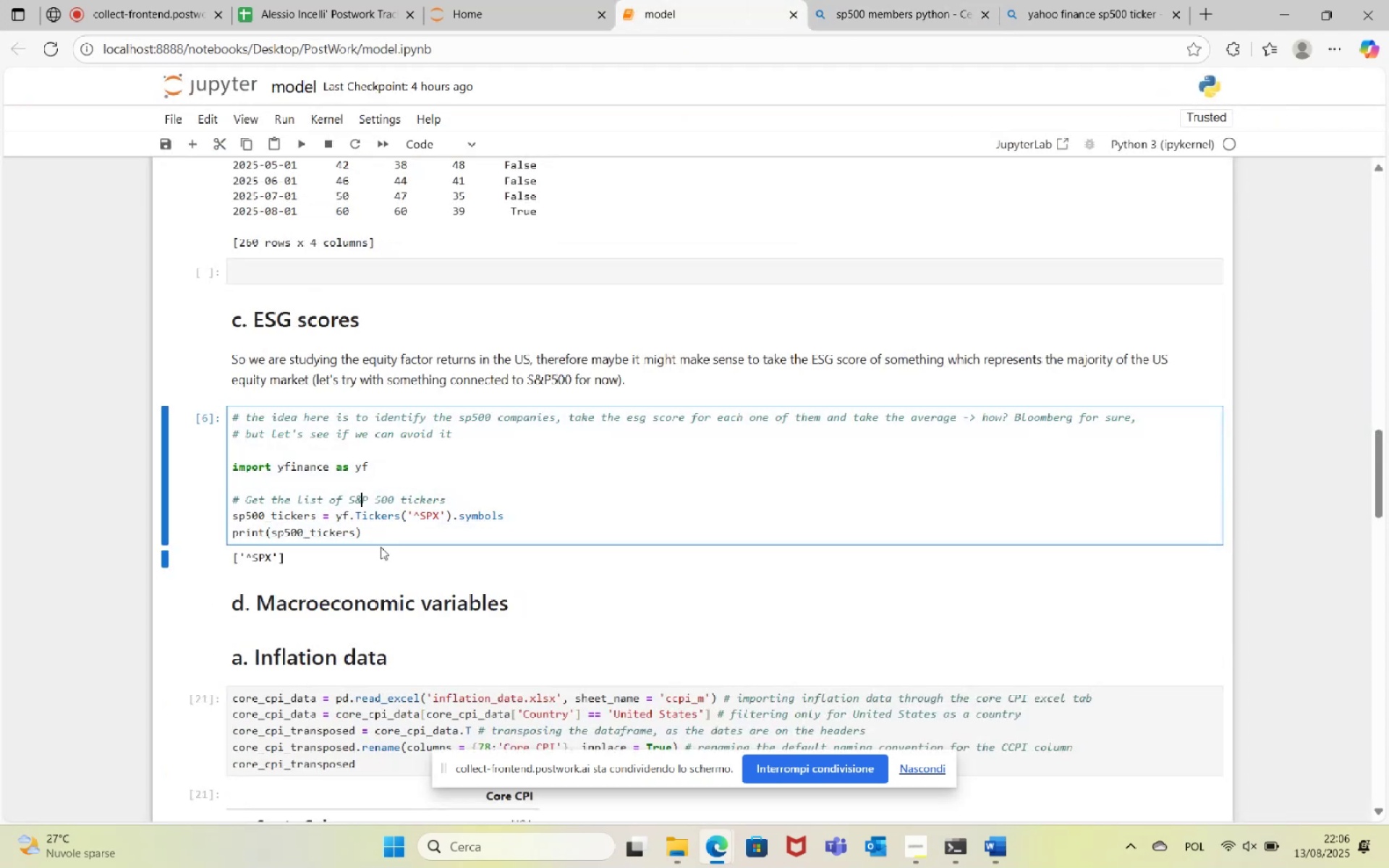 
left_click_drag(start_coordinate=[383, 532], to_coordinate=[228, 467])
 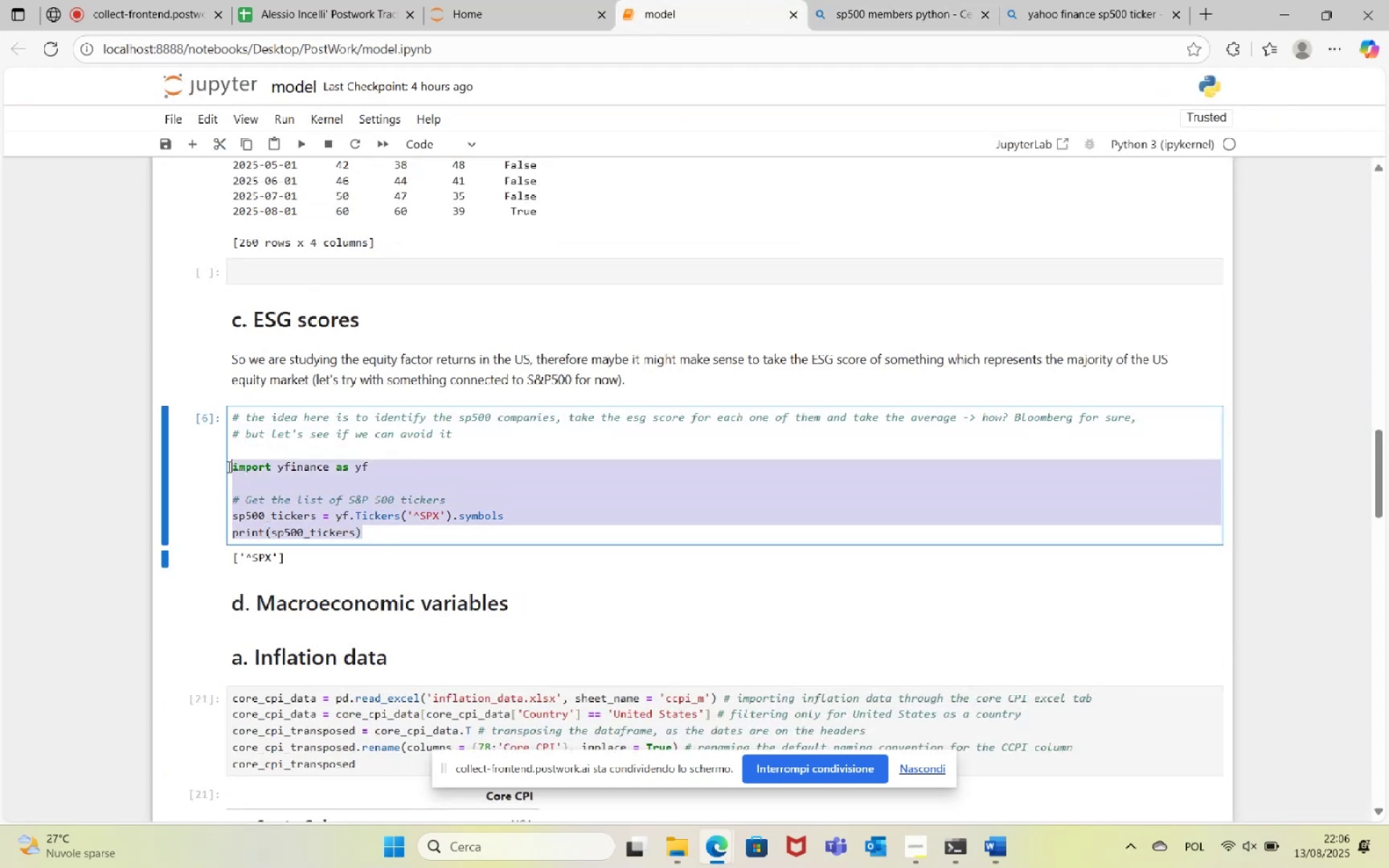 
key(Control+V)
 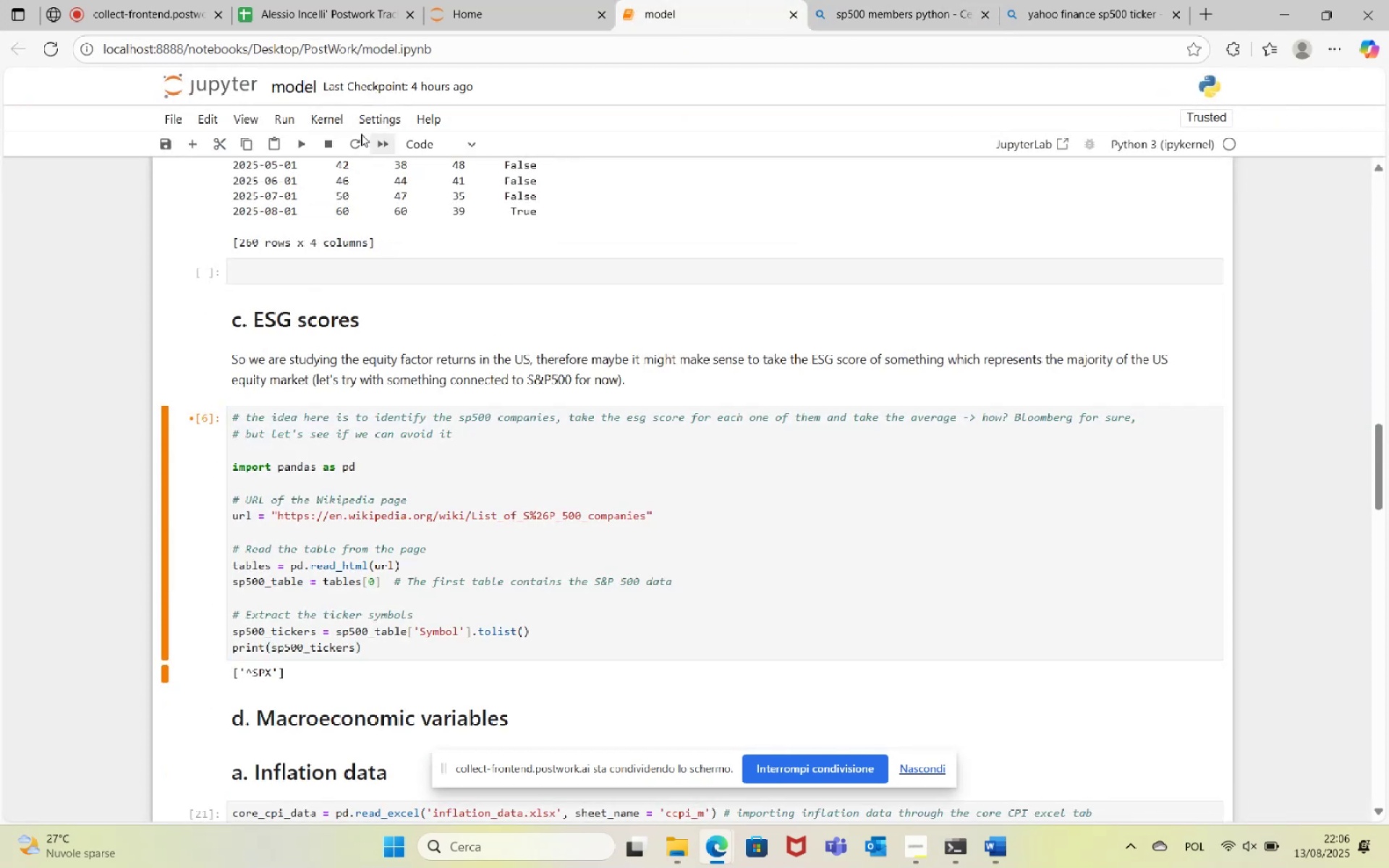 
left_click([306, 142])
 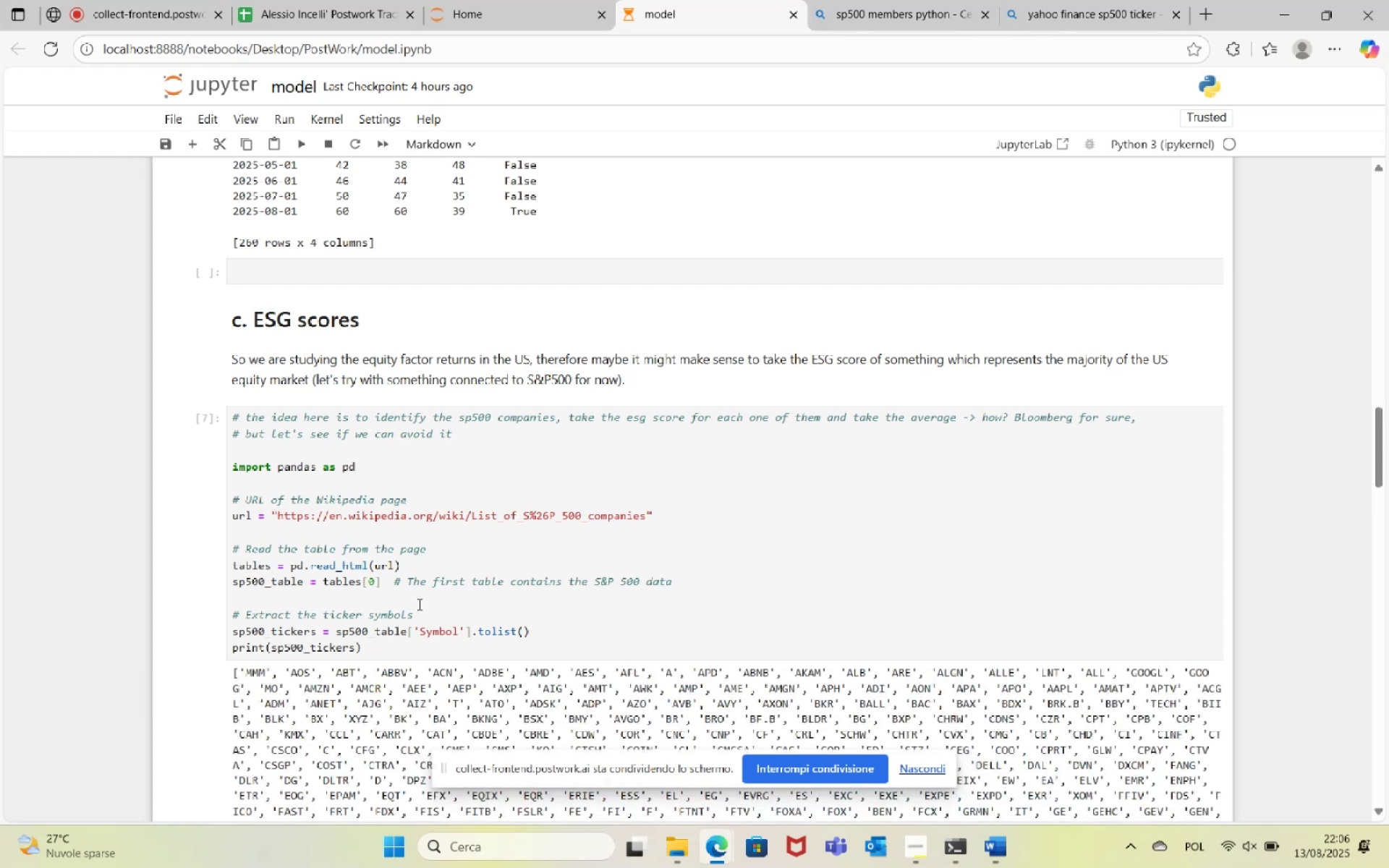 
scroll: coordinate [546, 550], scroll_direction: down, amount: 4.0
 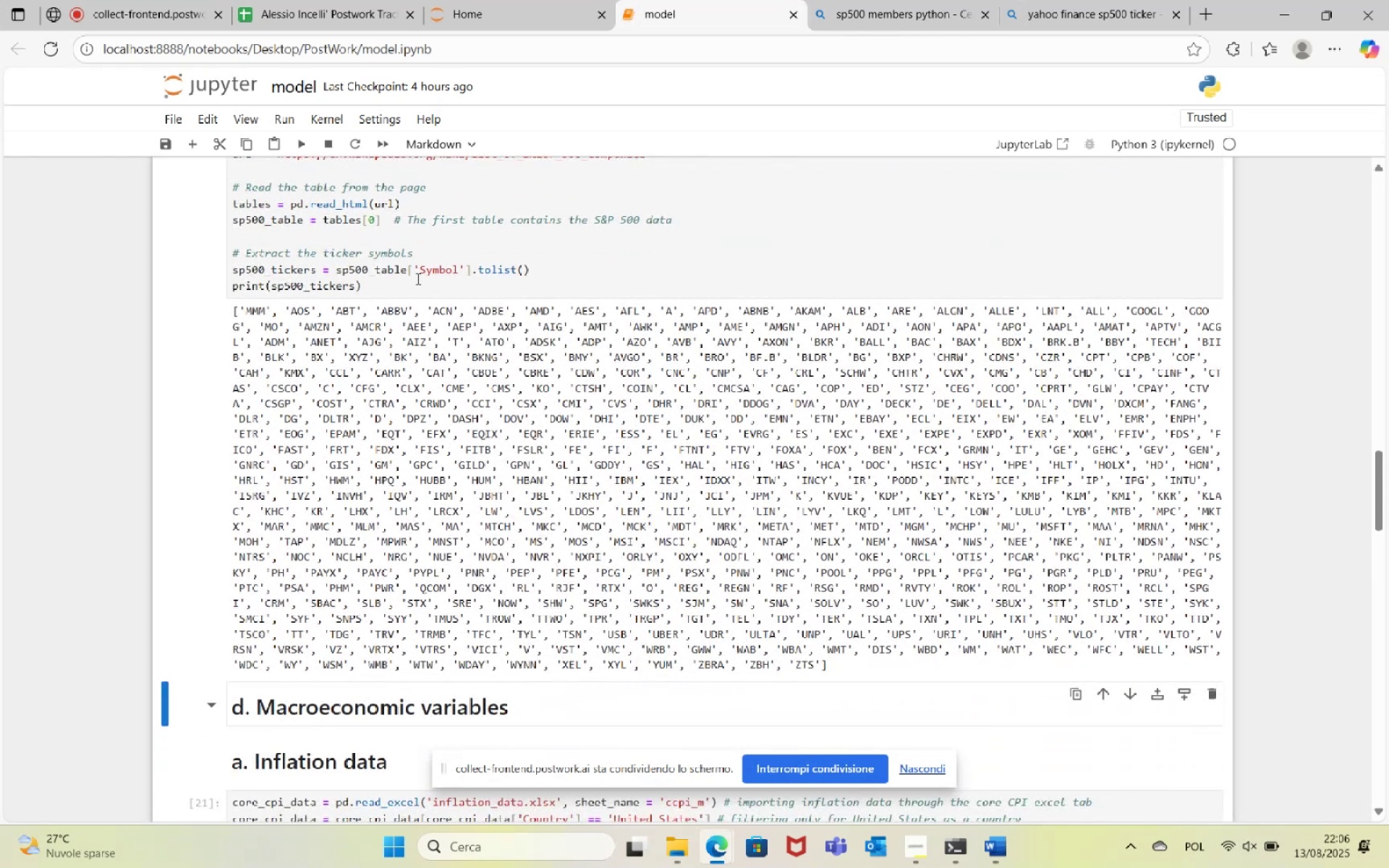 
left_click([381, 291])
 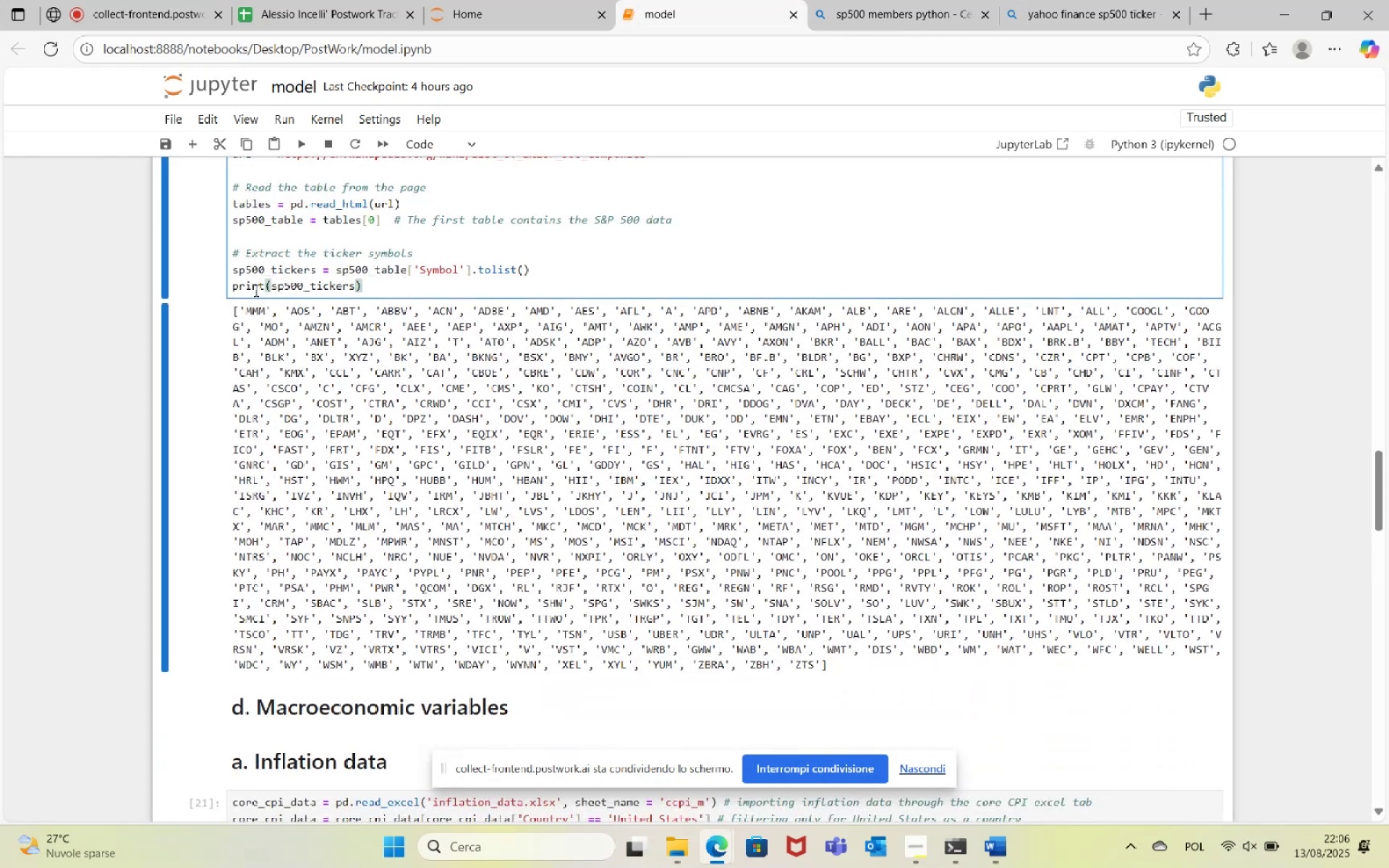 
double_click([247, 283])
 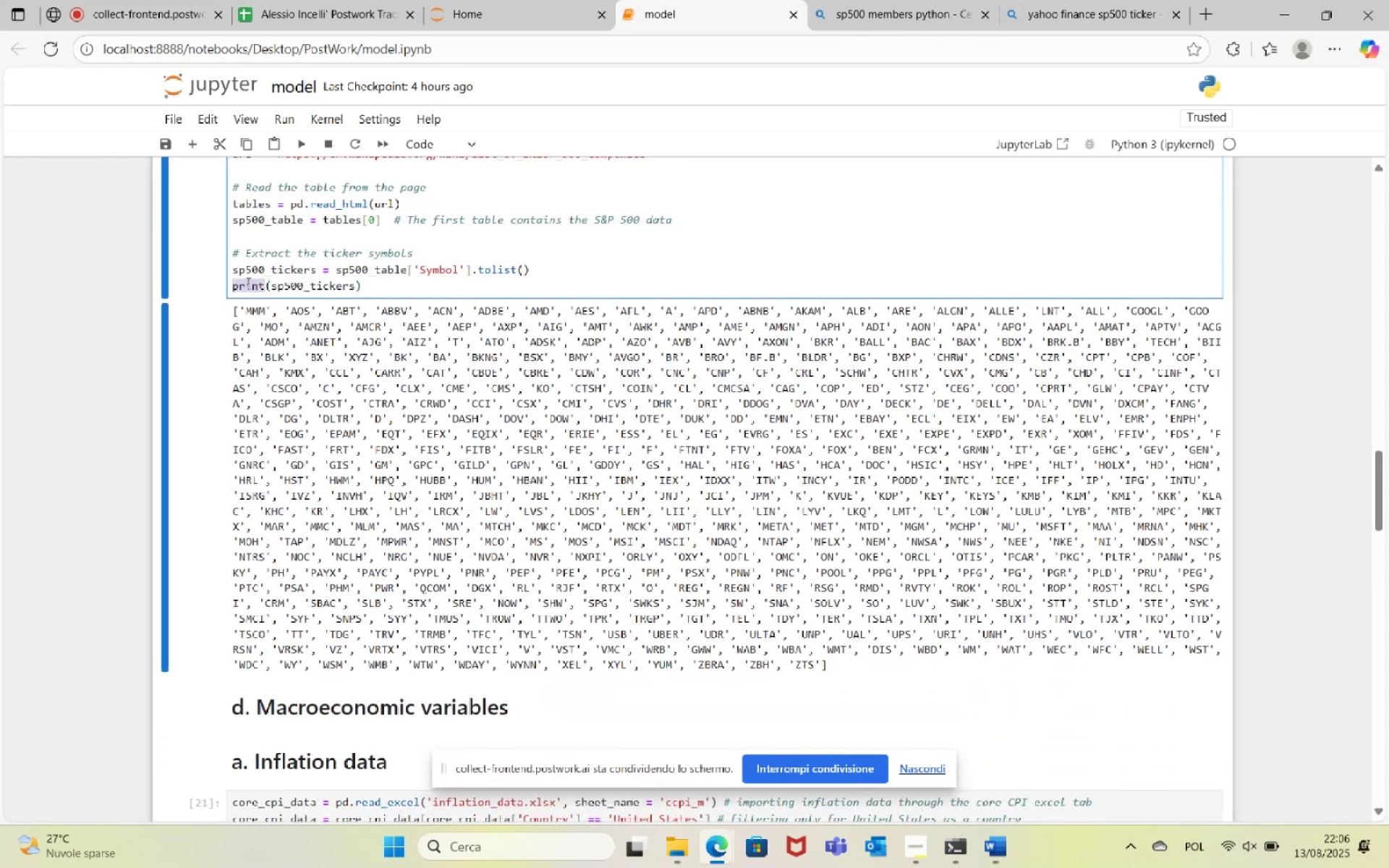 
type(len)
 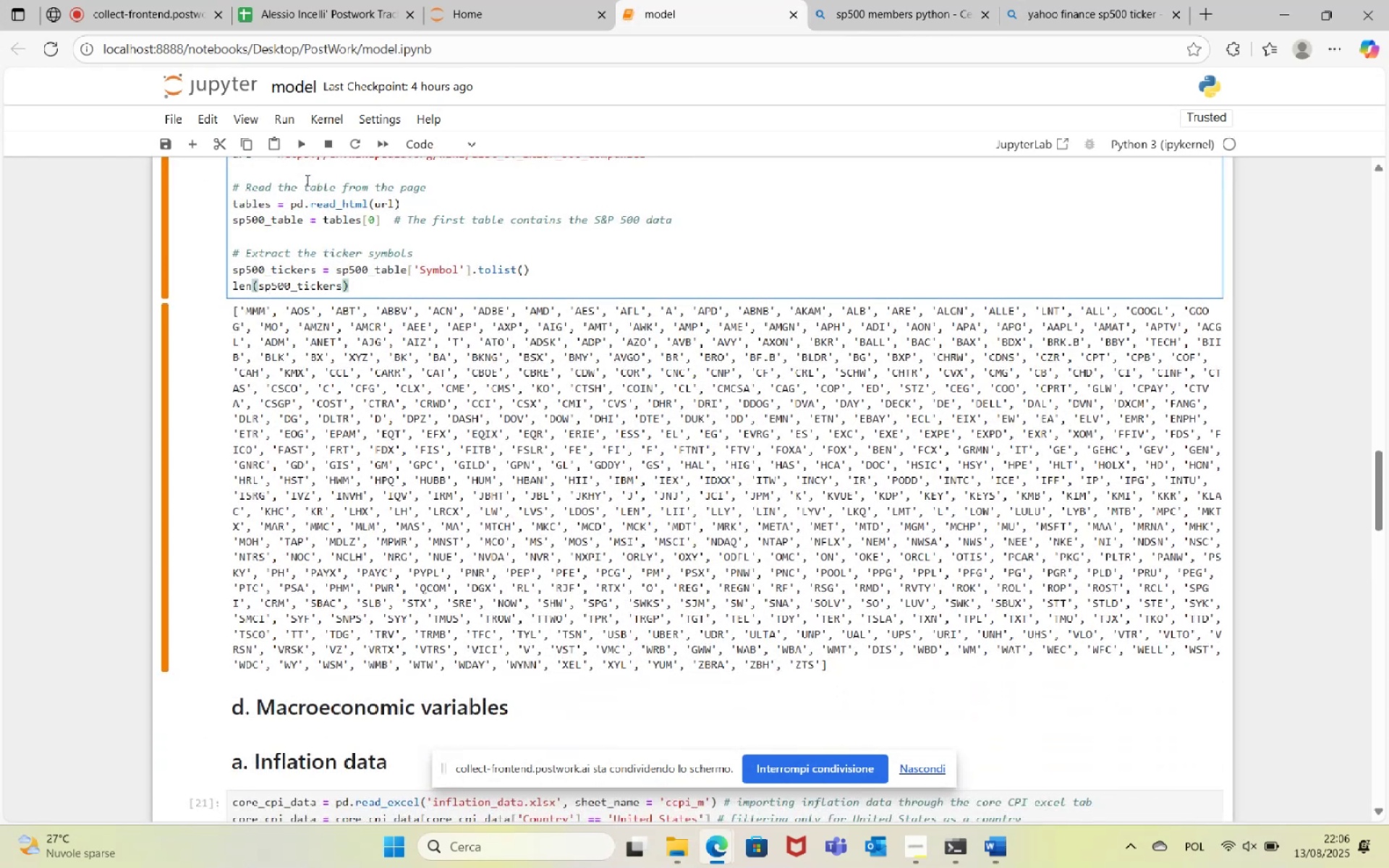 
left_click([304, 149])
 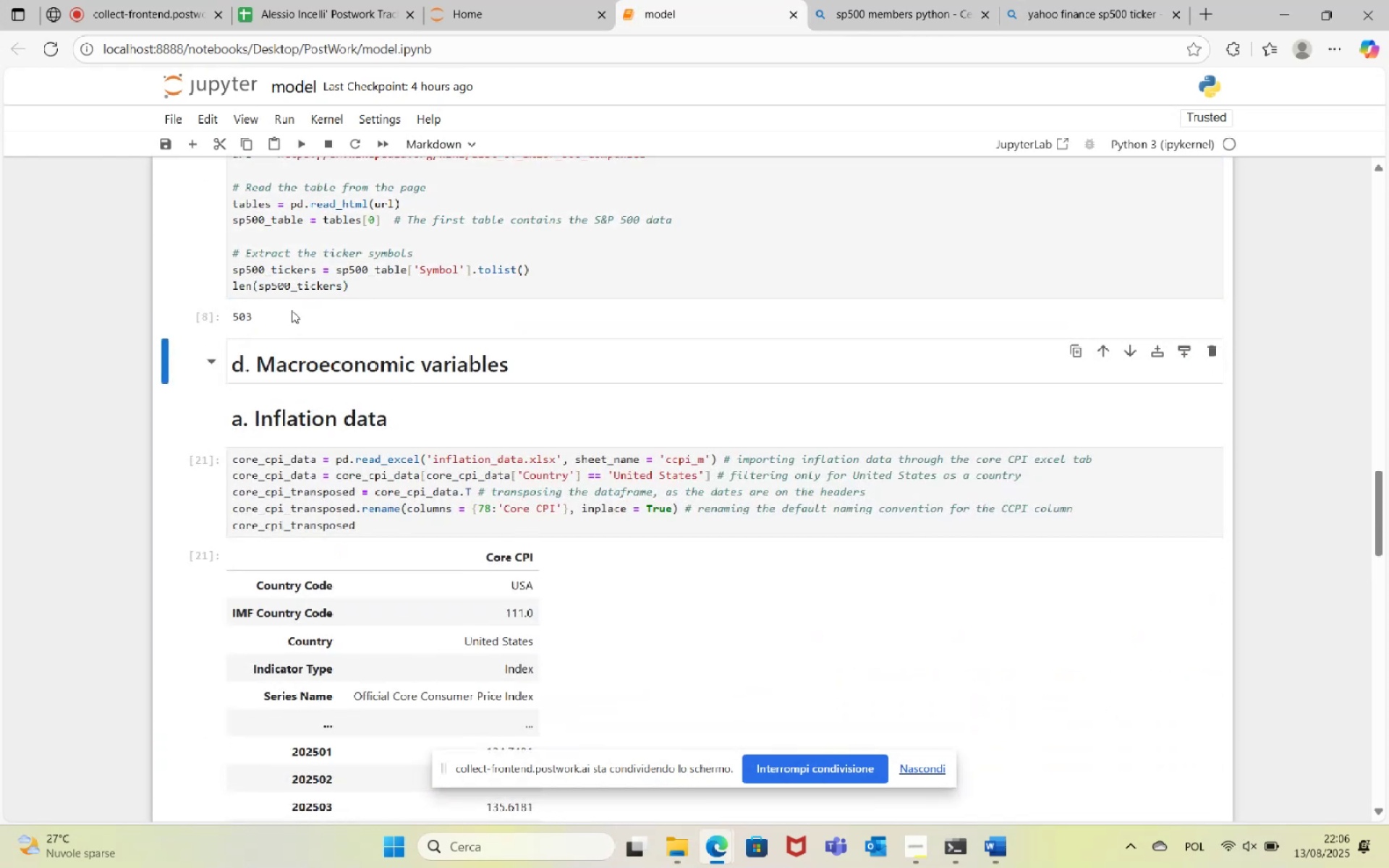 
scroll: coordinate [366, 286], scroll_direction: up, amount: 1.0
 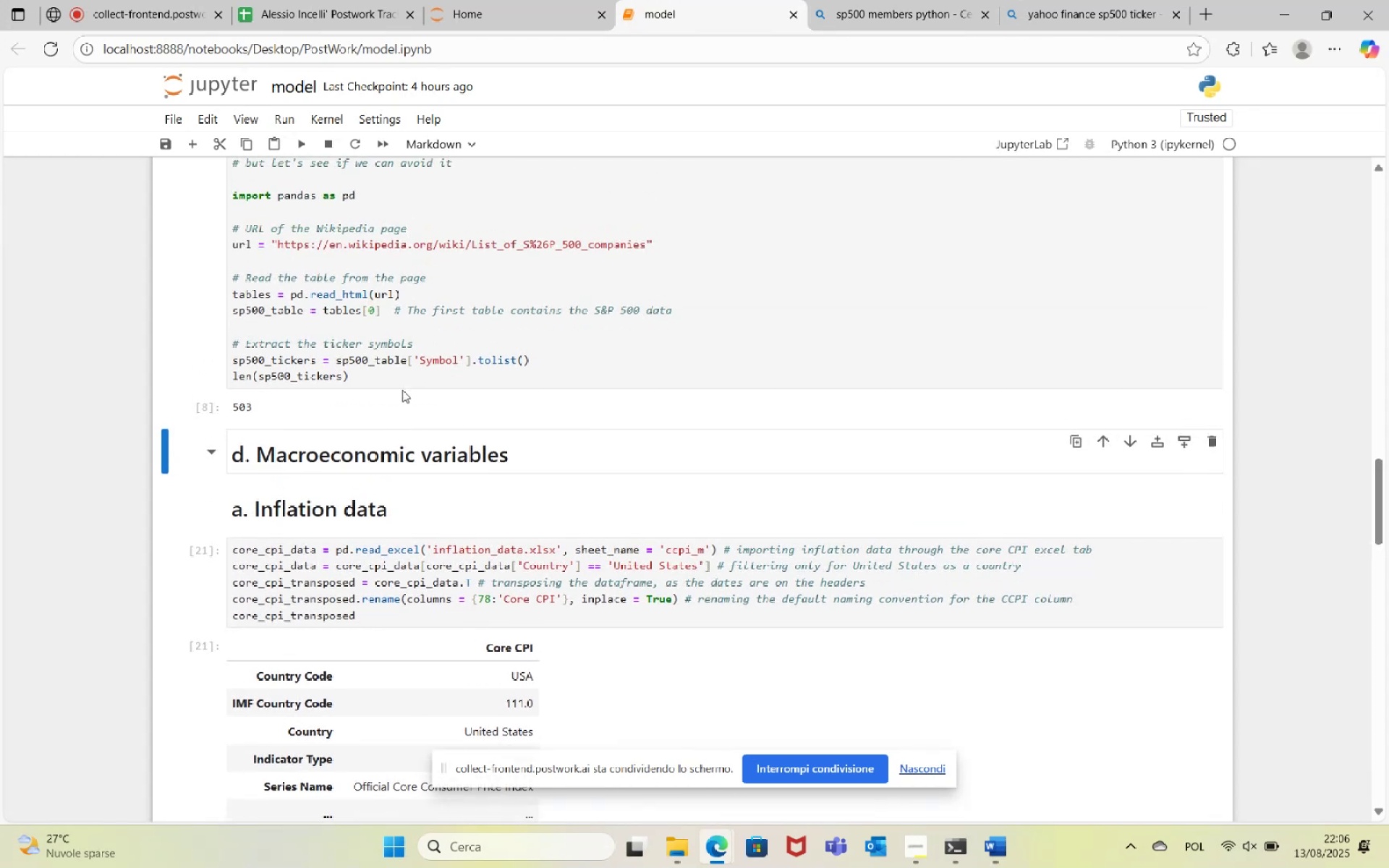 
left_click([402, 382])
 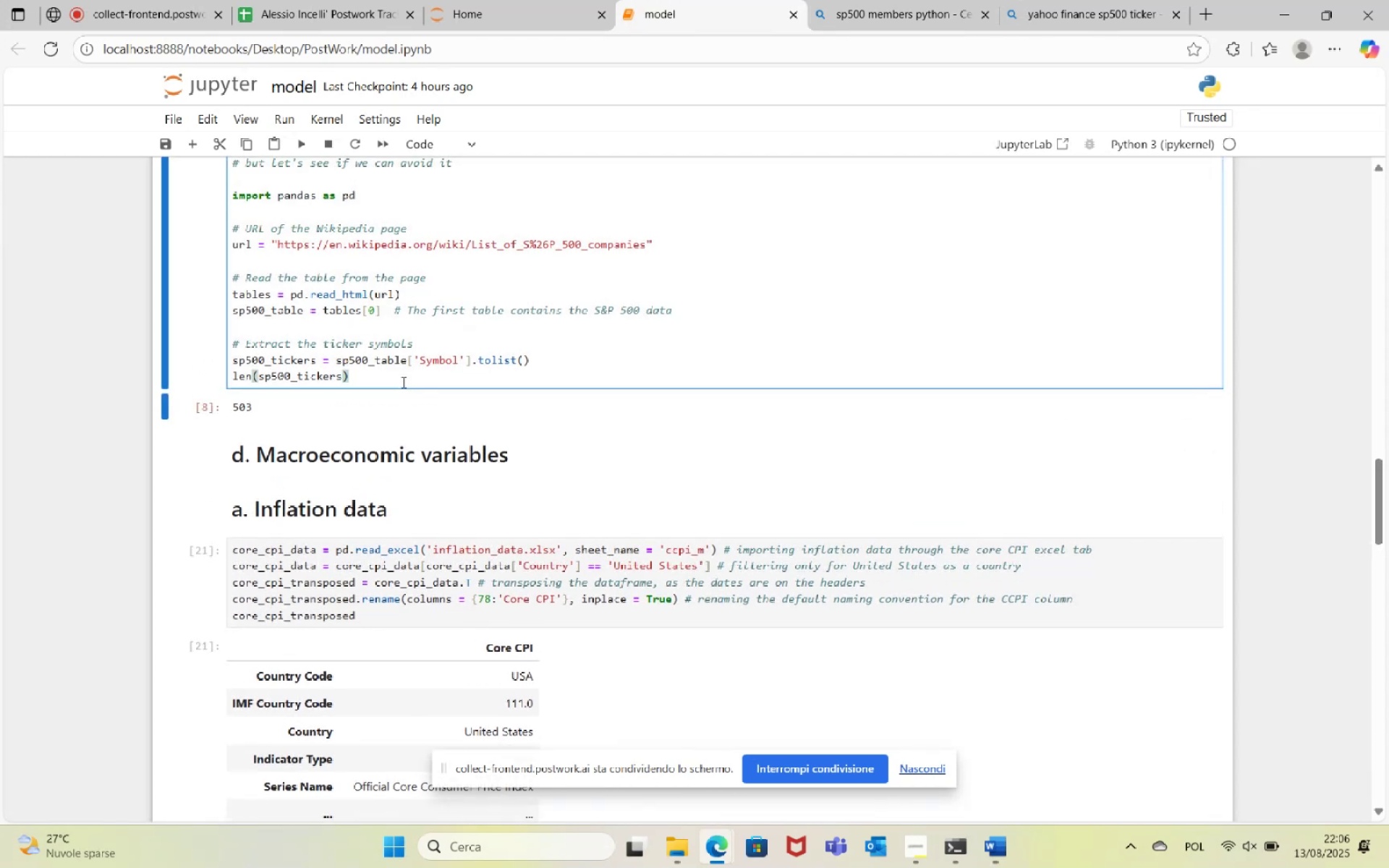 
scroll: coordinate [404, 365], scroll_direction: up, amount: 2.0
 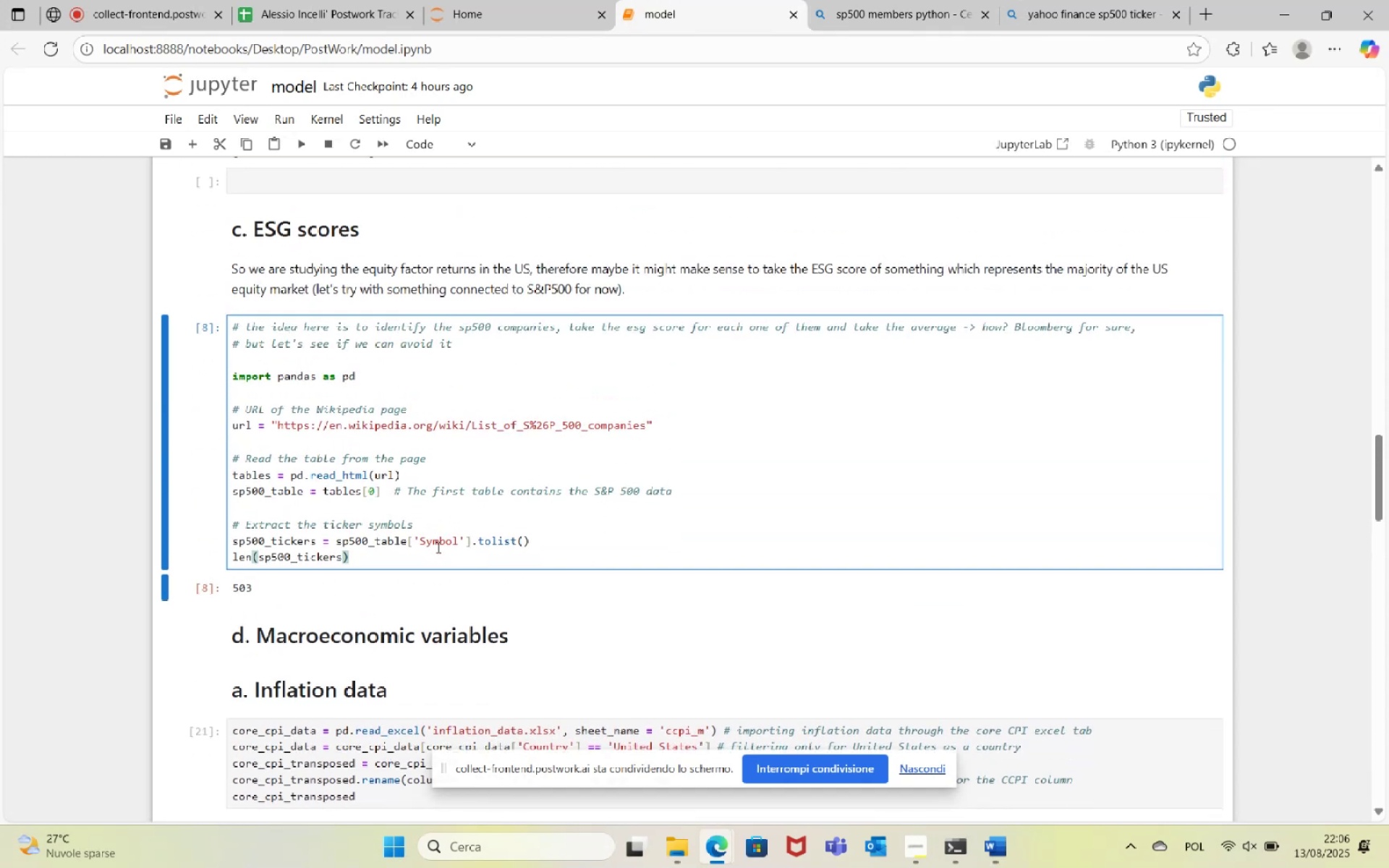 
left_click_drag(start_coordinate=[278, 425], to_coordinate=[646, 426])
 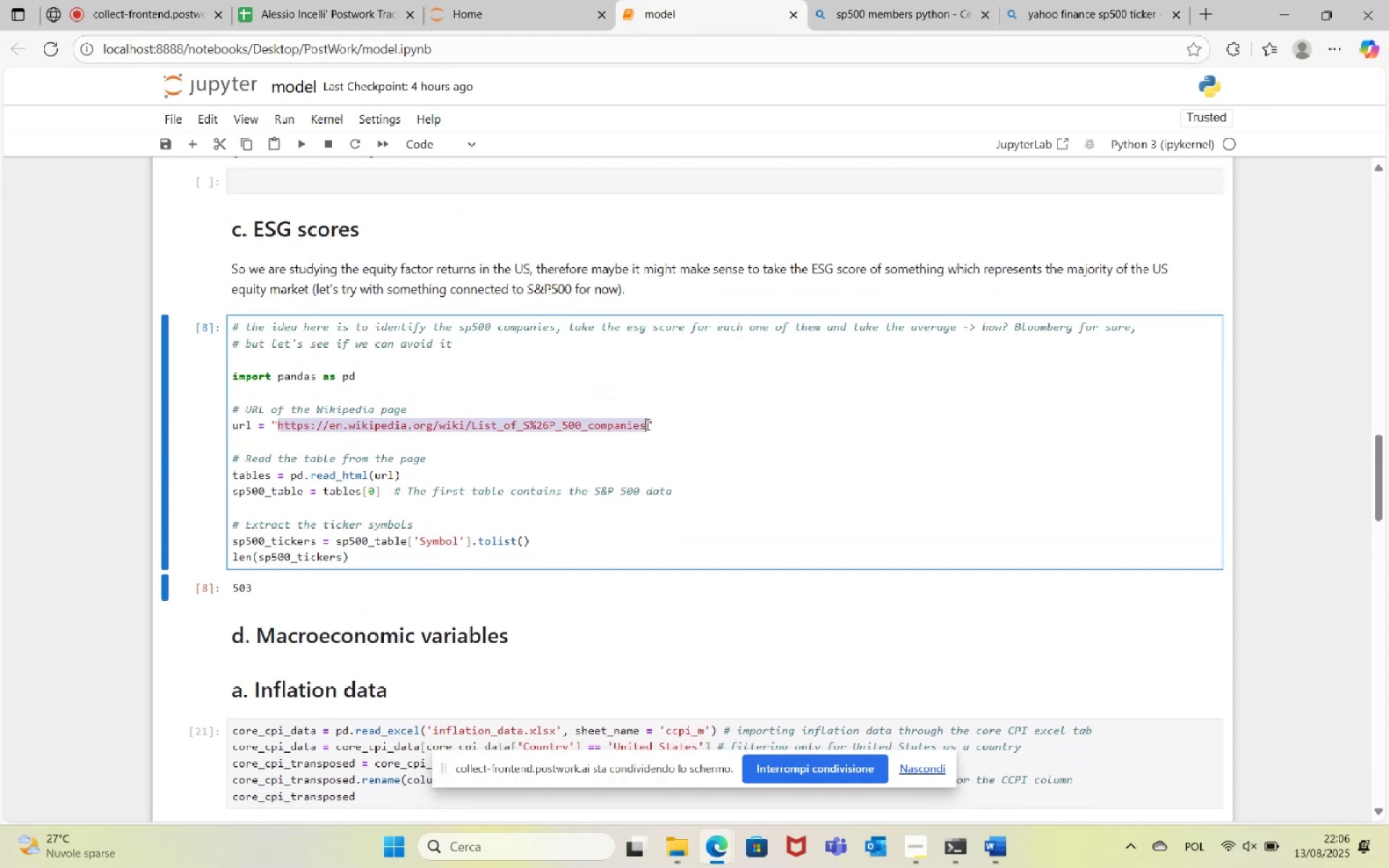 
key(Control+C)
 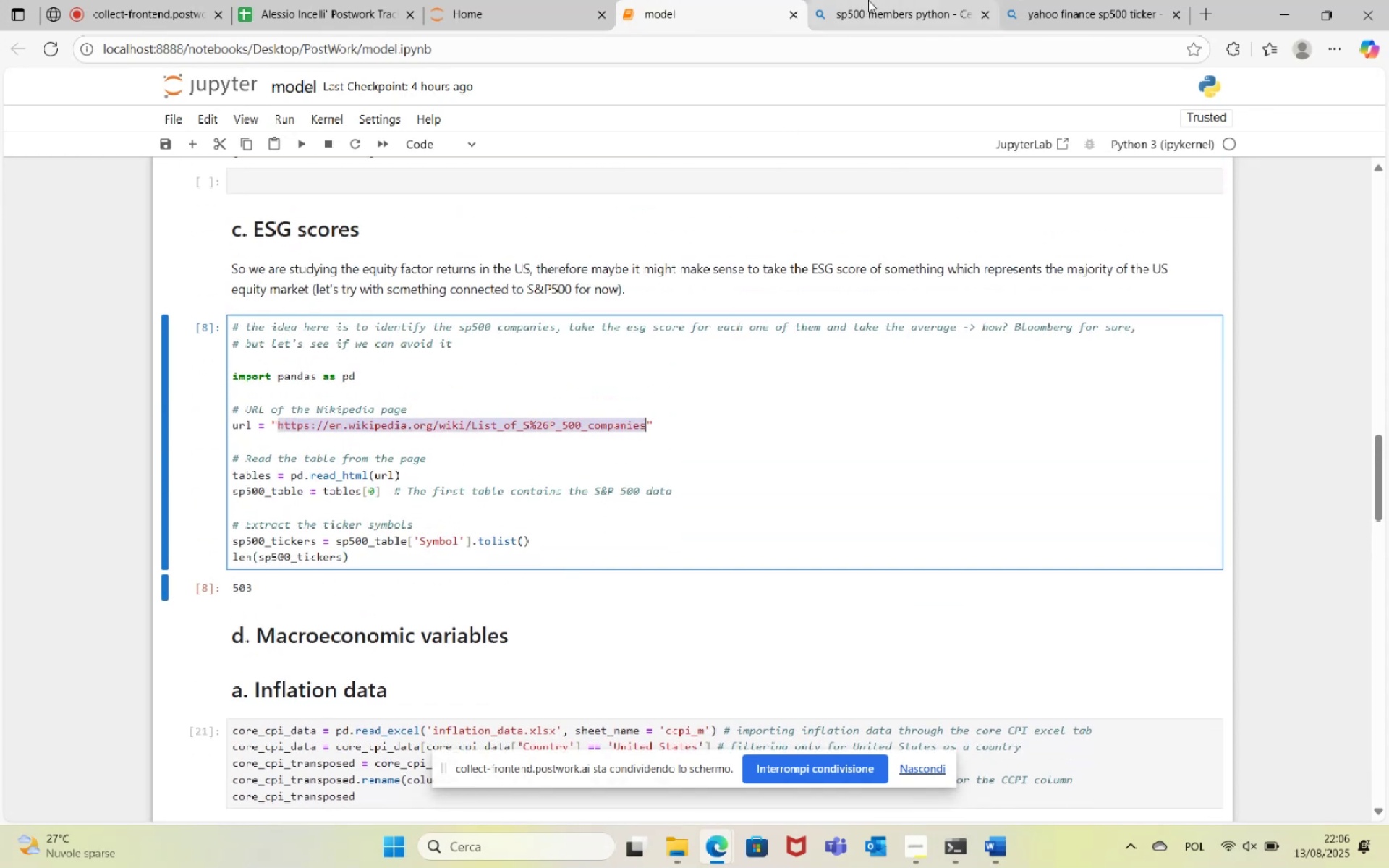 
left_click([868, 0])
 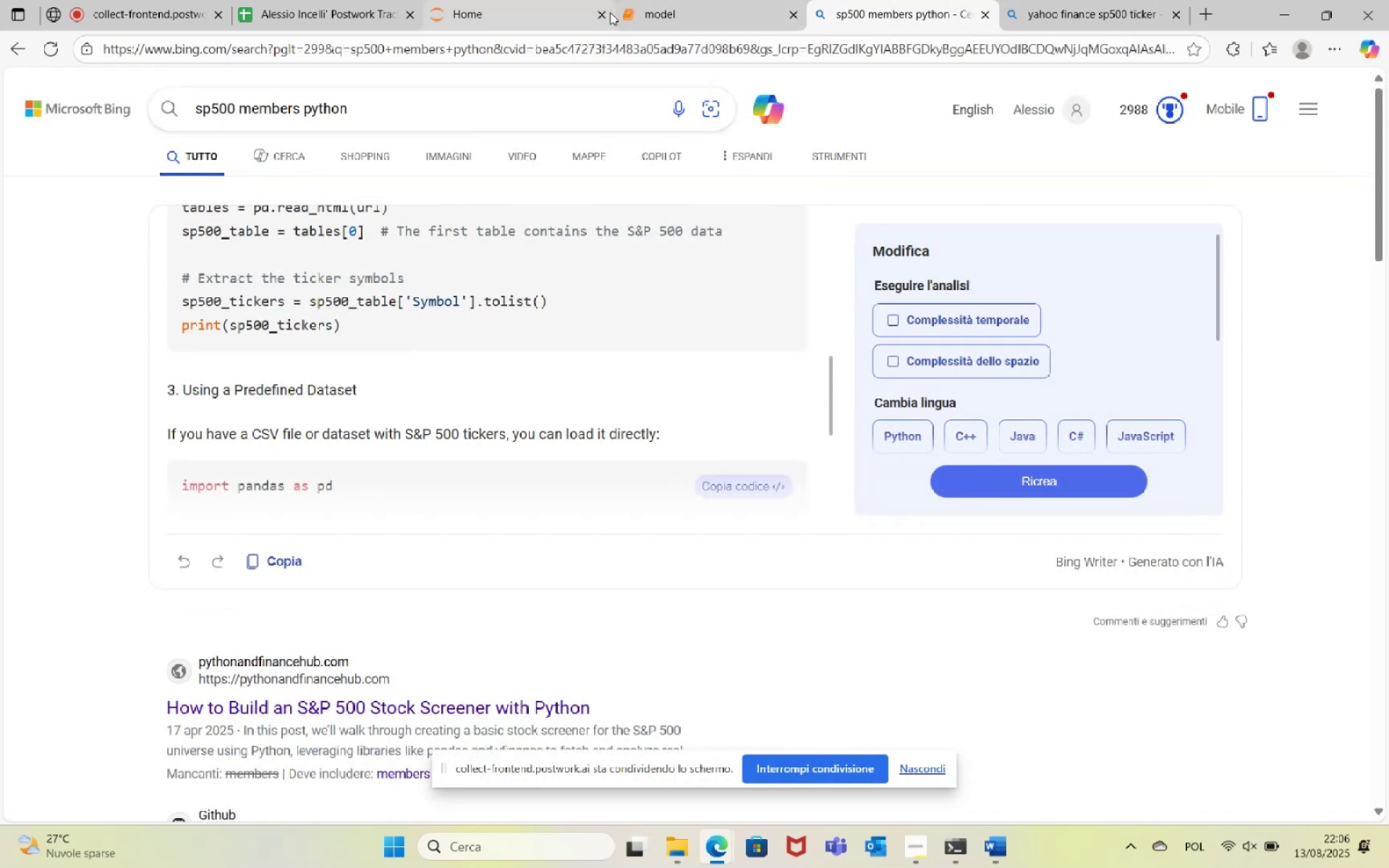 
left_click([603, 46])
 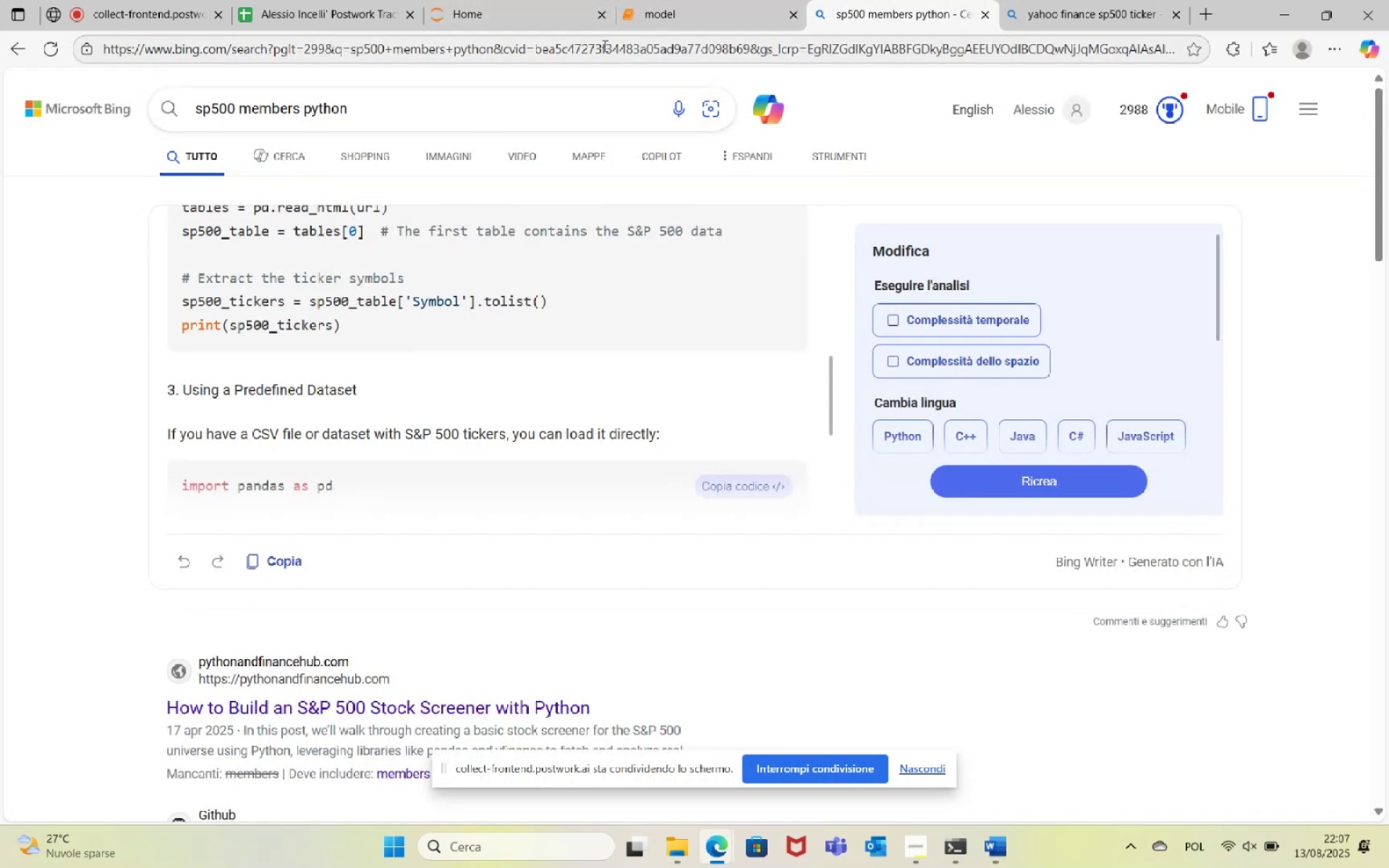 
key(Control+V)
 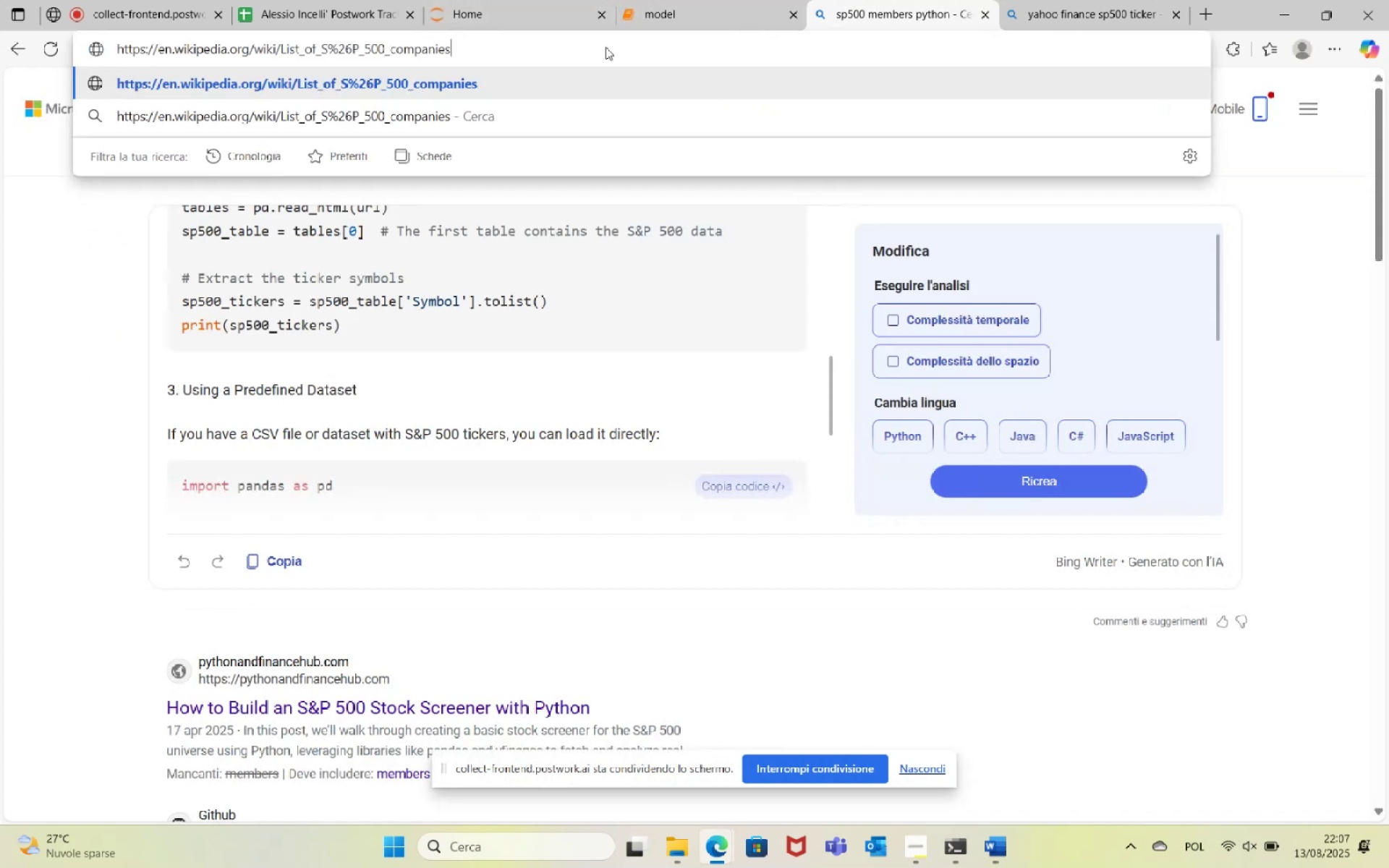 
key(Enter)
 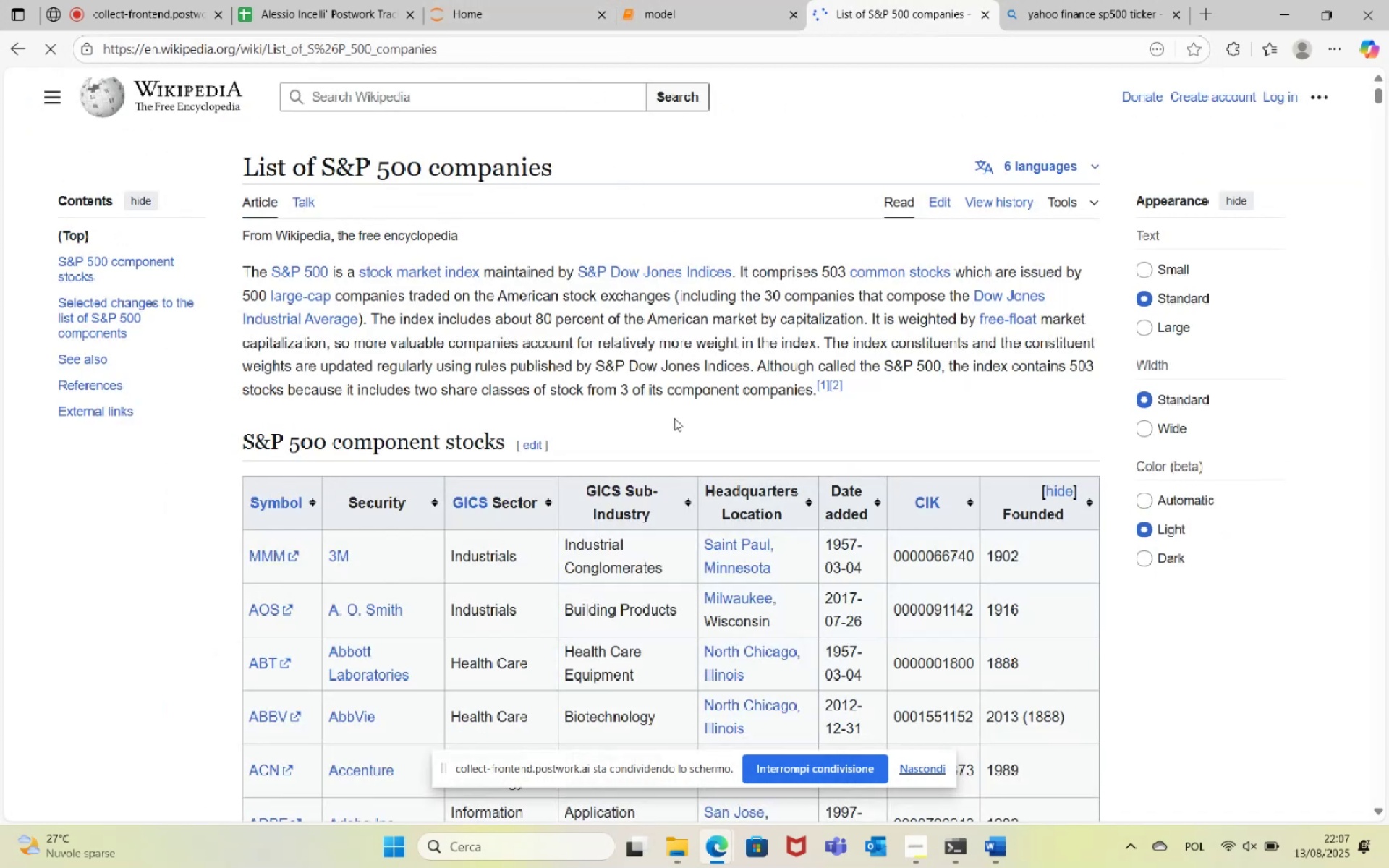 
scroll: coordinate [635, 472], scroll_direction: down, amount: 4.0
 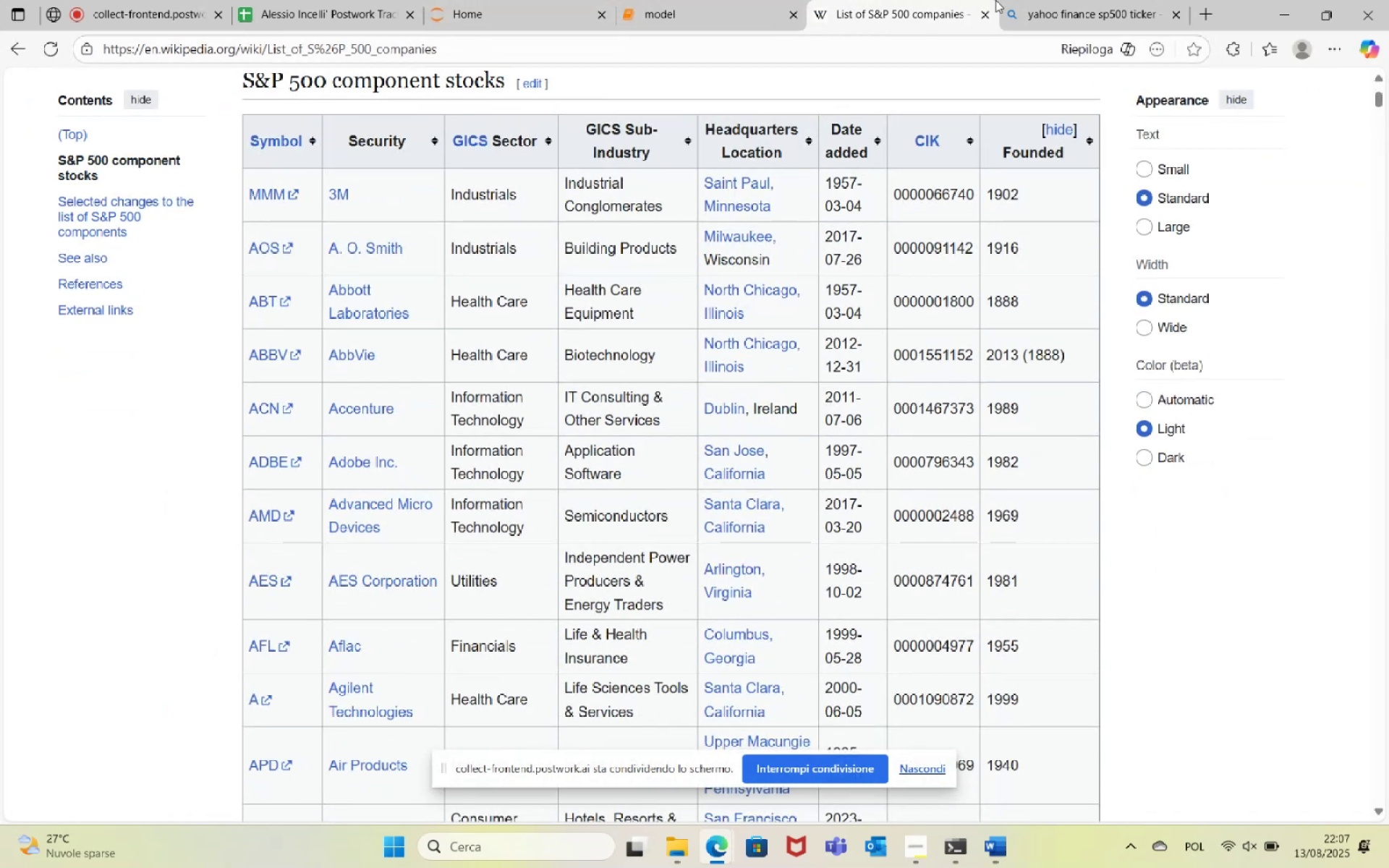 
left_click([987, 17])
 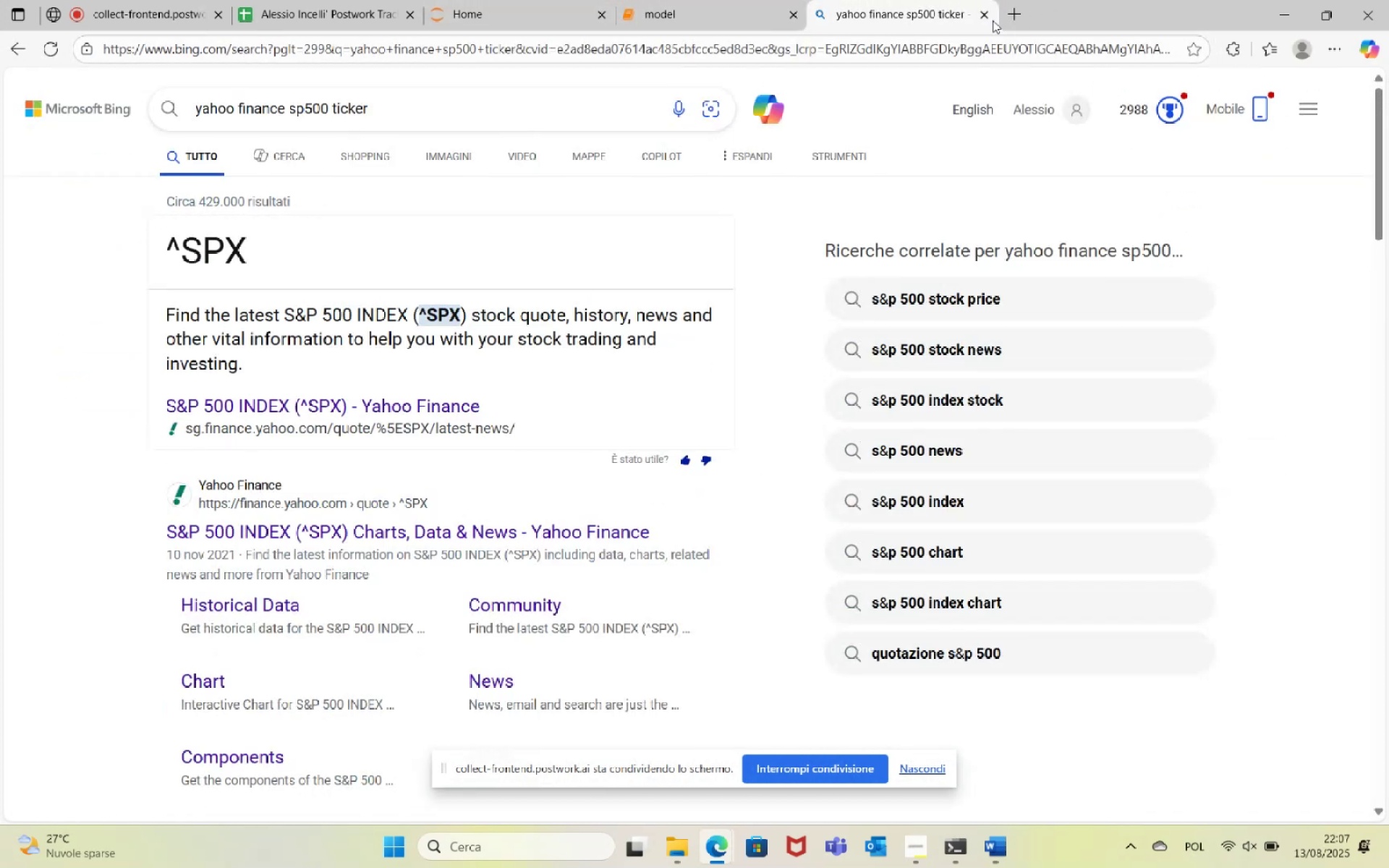 
left_click([984, 20])
 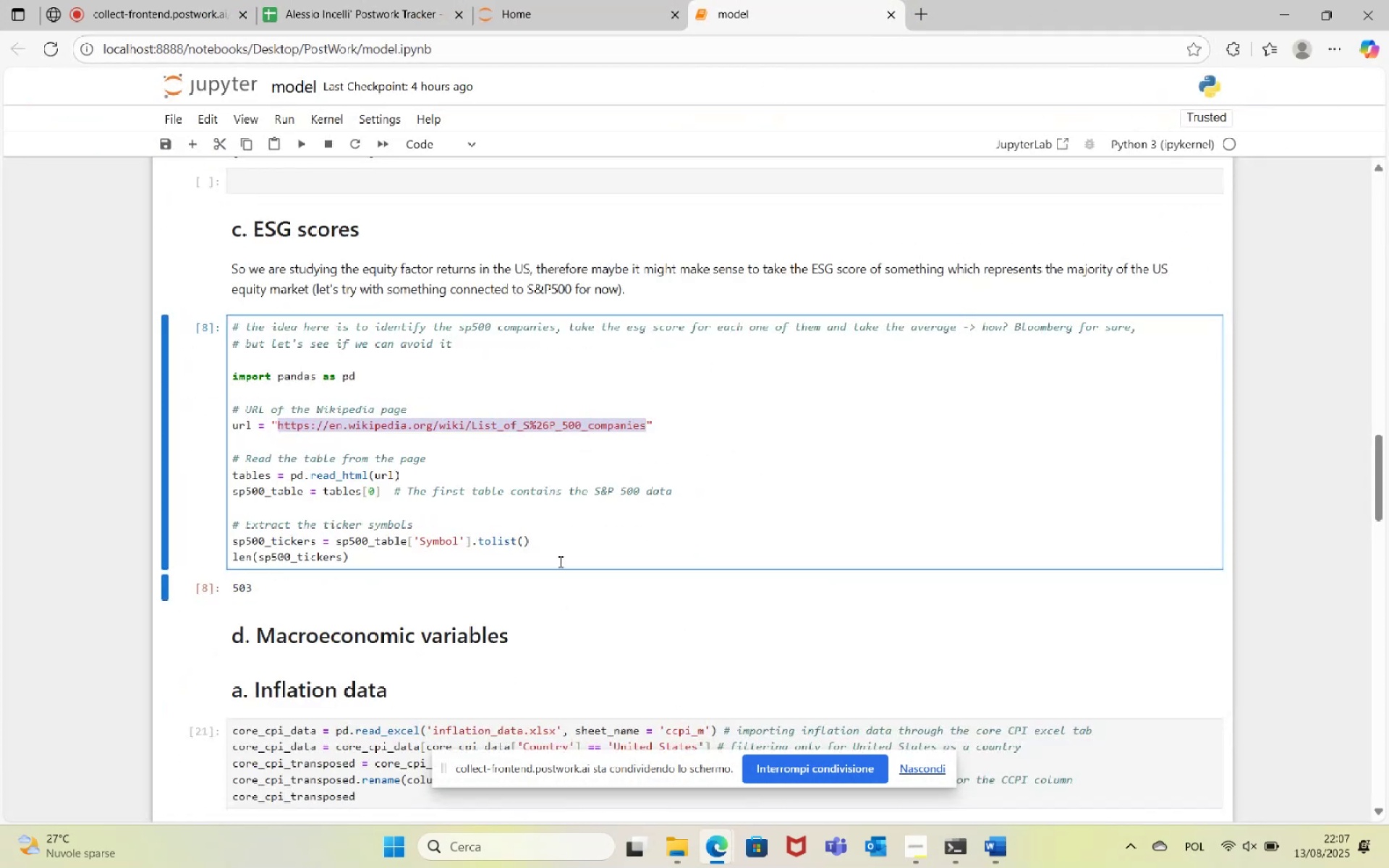 
left_click([555, 456])
 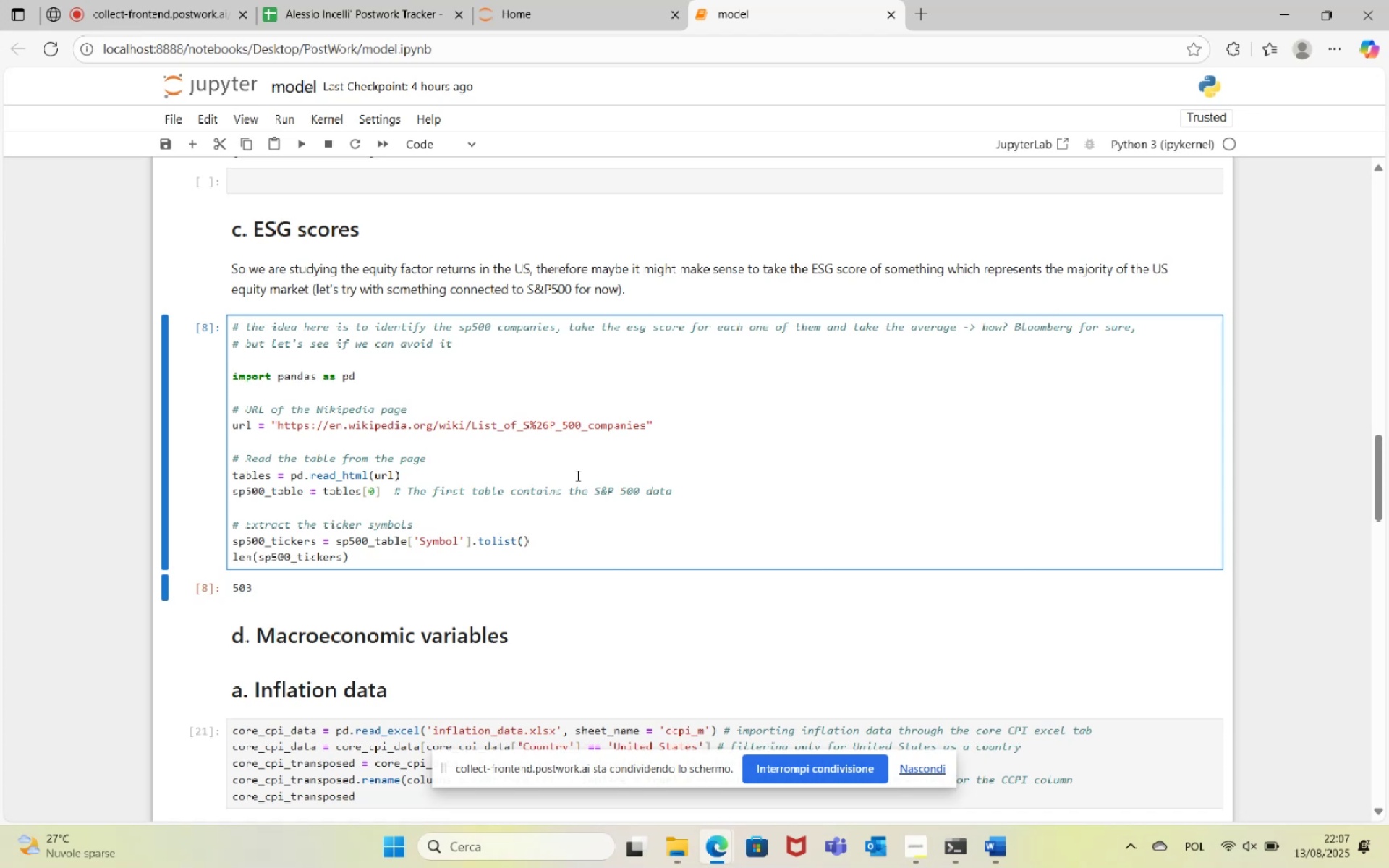 
wait(32.35)
 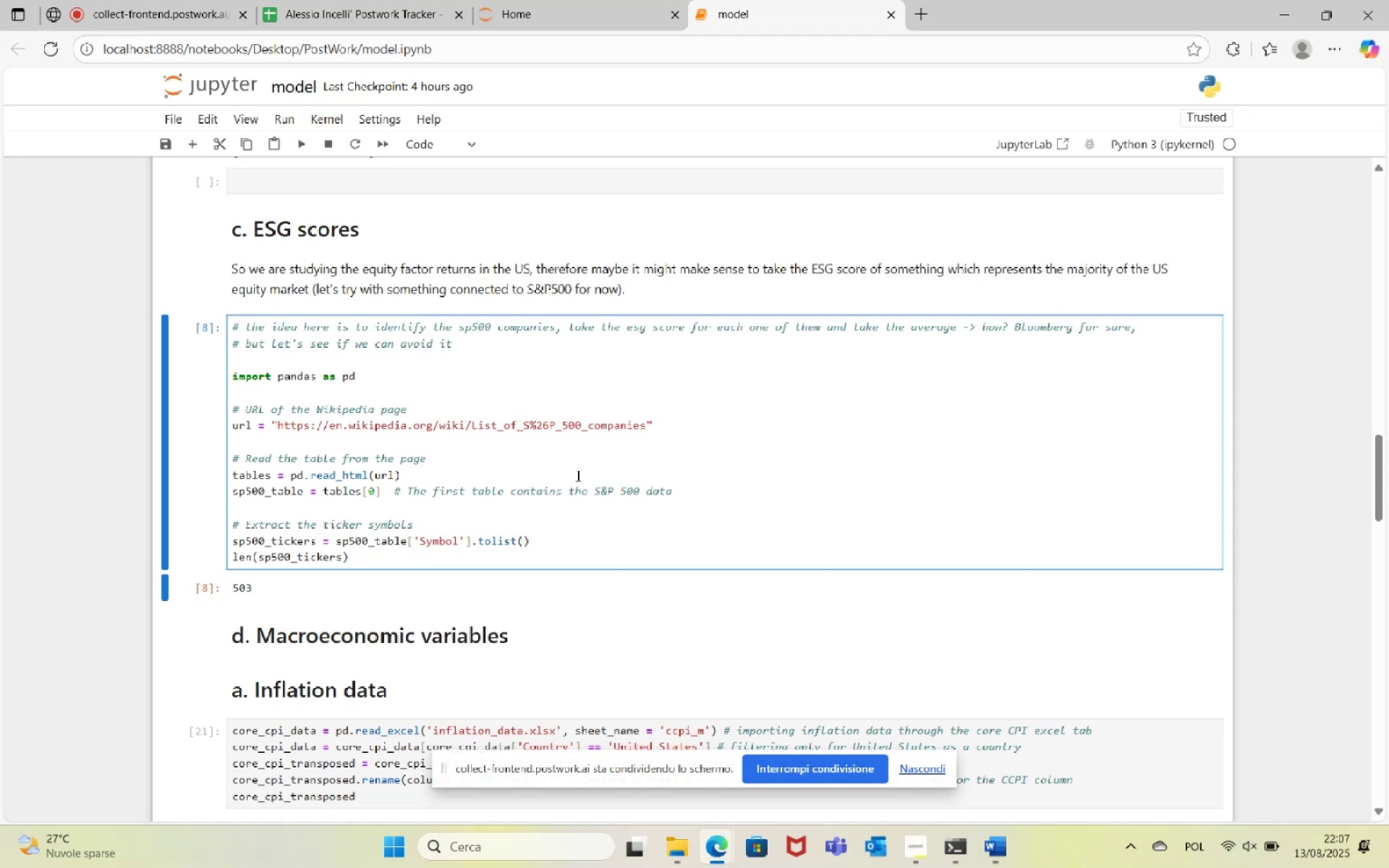 
left_click_drag(start_coordinate=[1376, 464], to_coordinate=[1388, 449])
 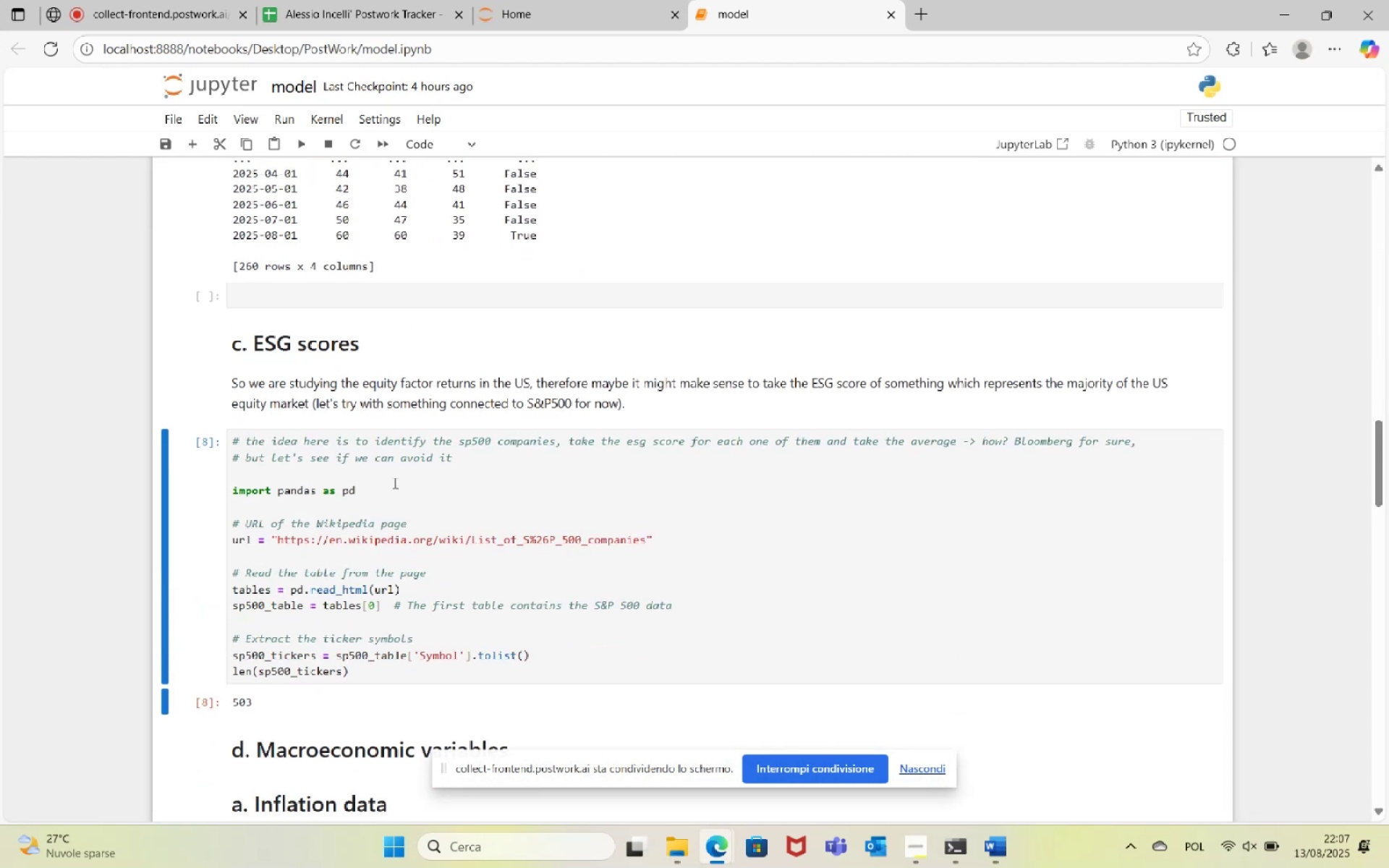 
left_click_drag(start_coordinate=[382, 492], to_coordinate=[178, 493])
 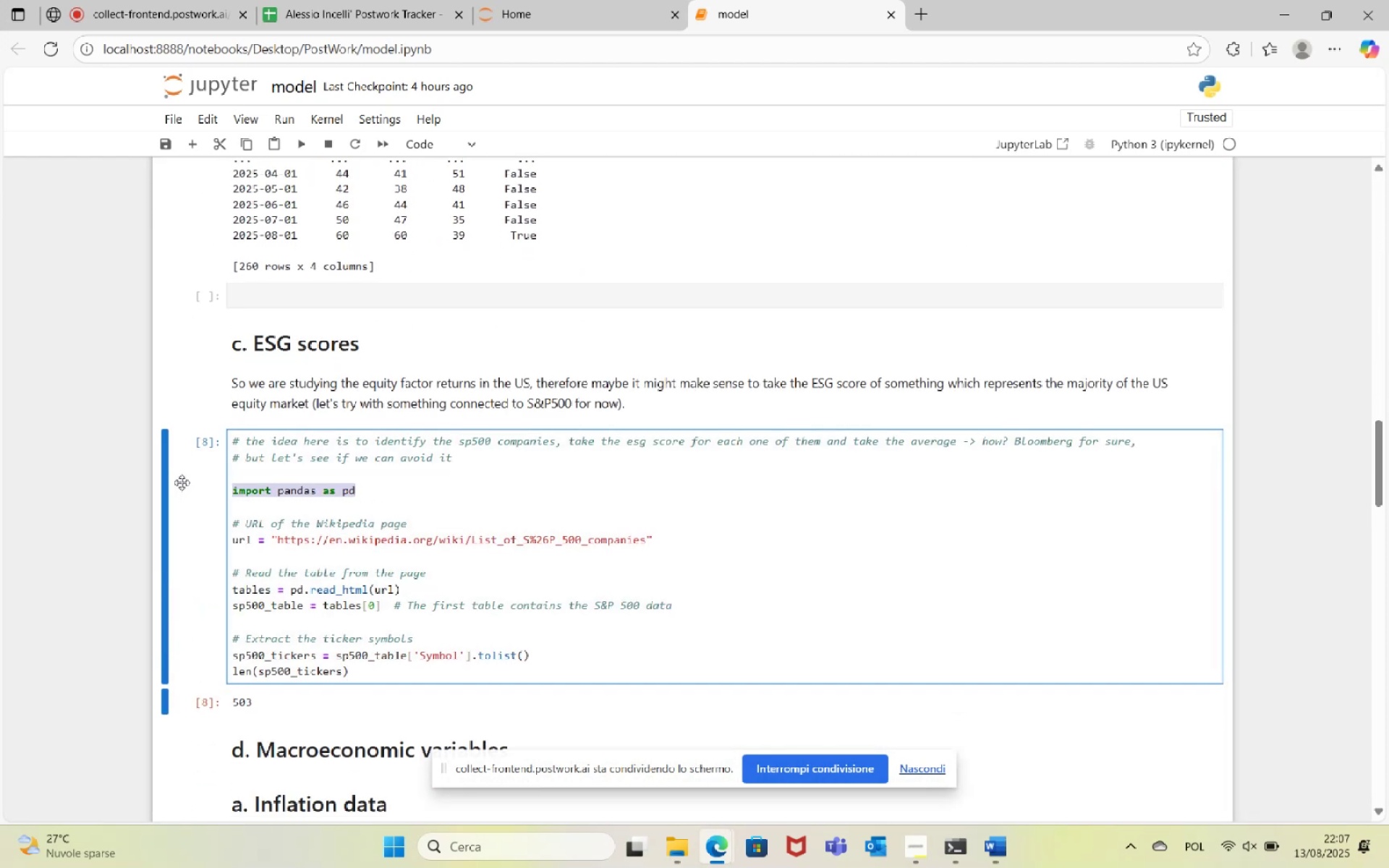 
key(Backspace)
 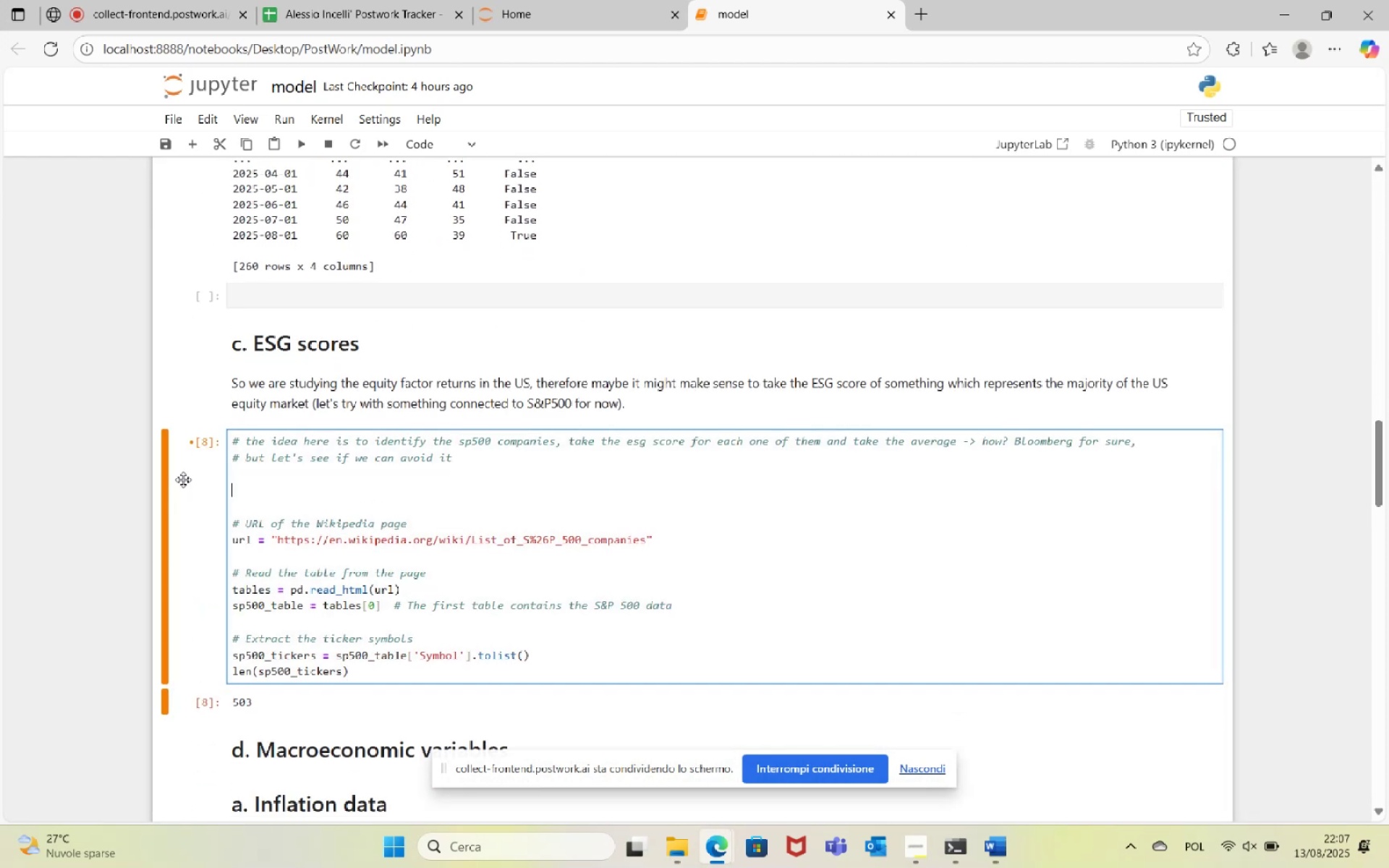 
key(Backspace)
 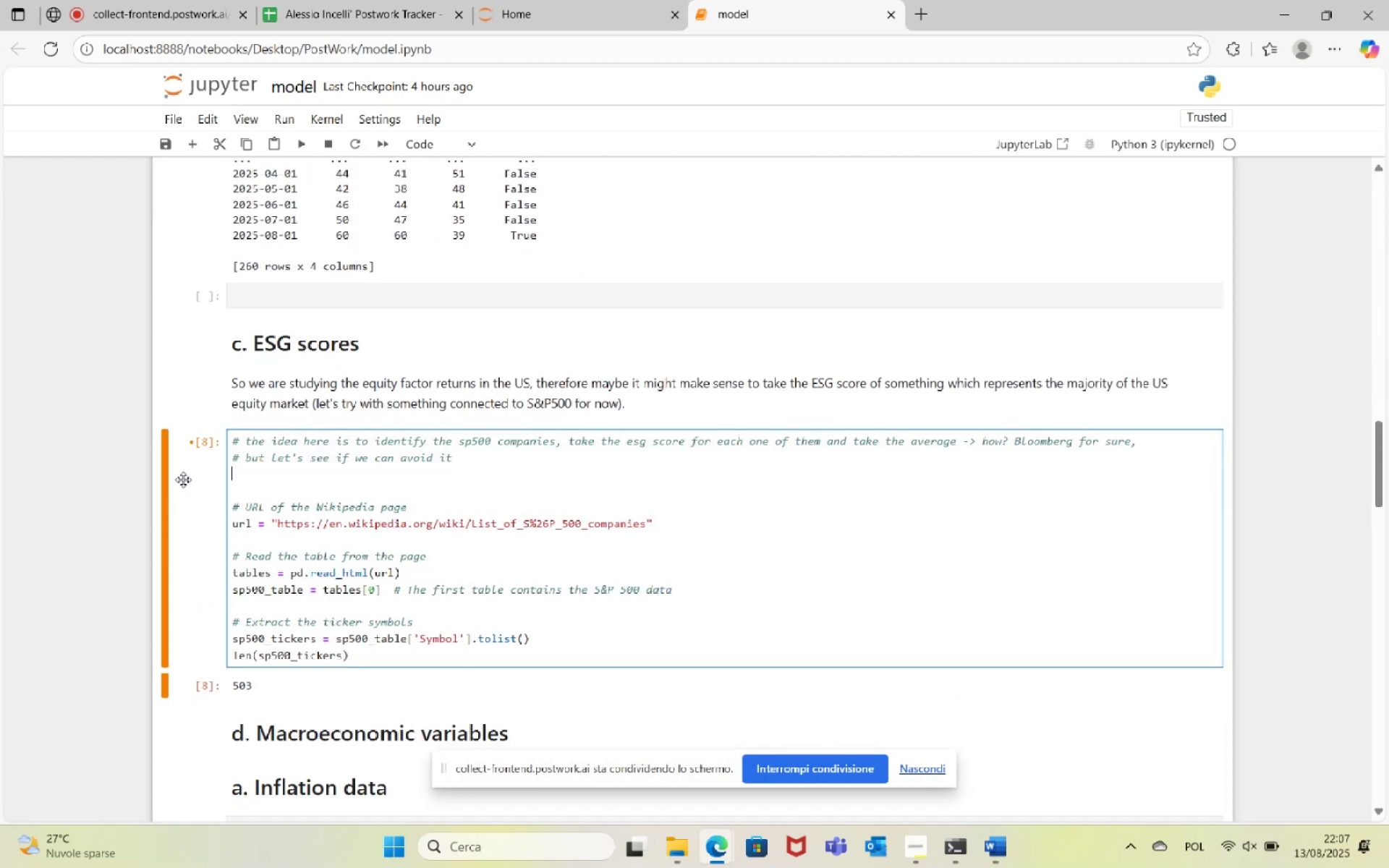 
key(Backspace)
 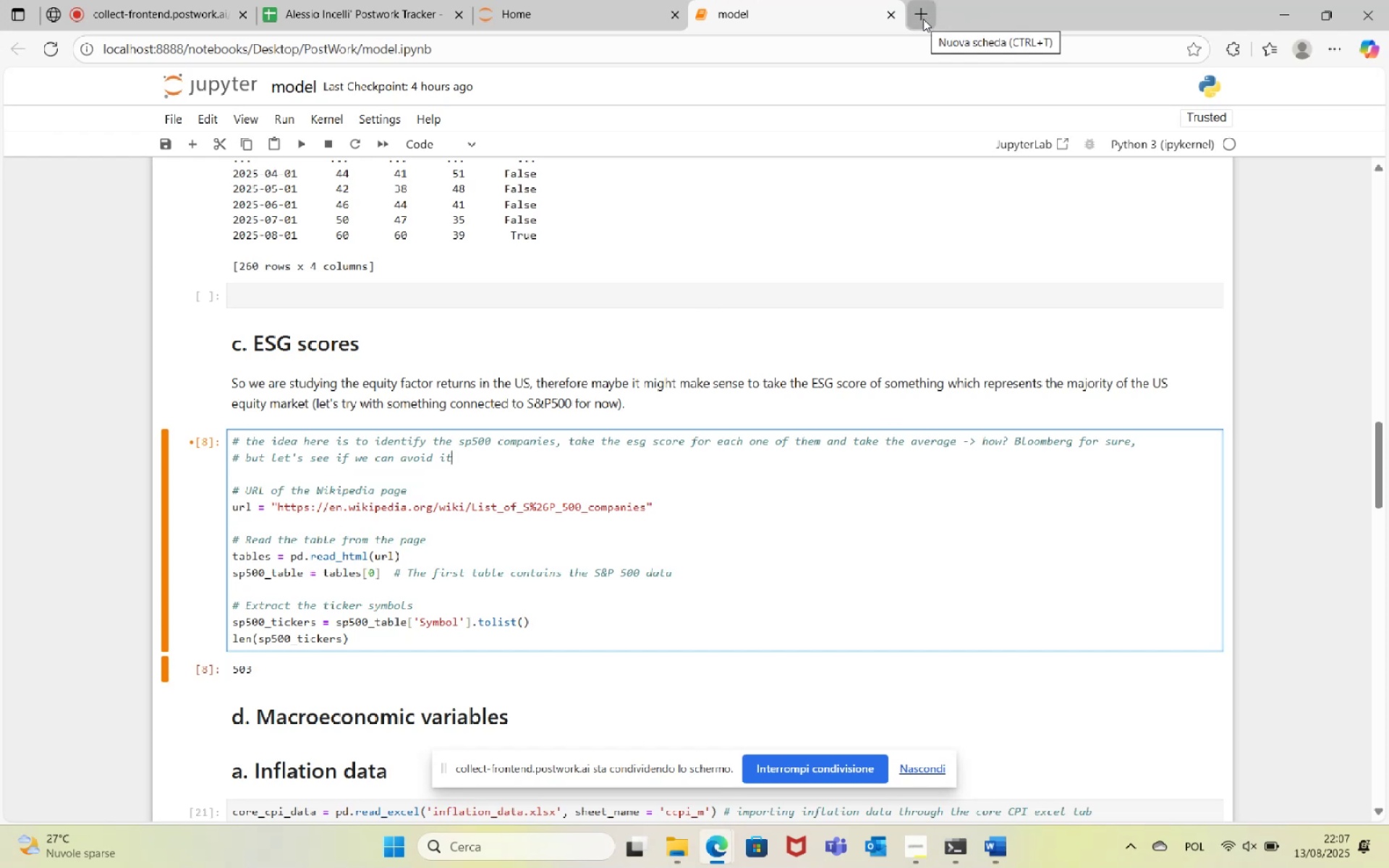 
wait(5.51)
 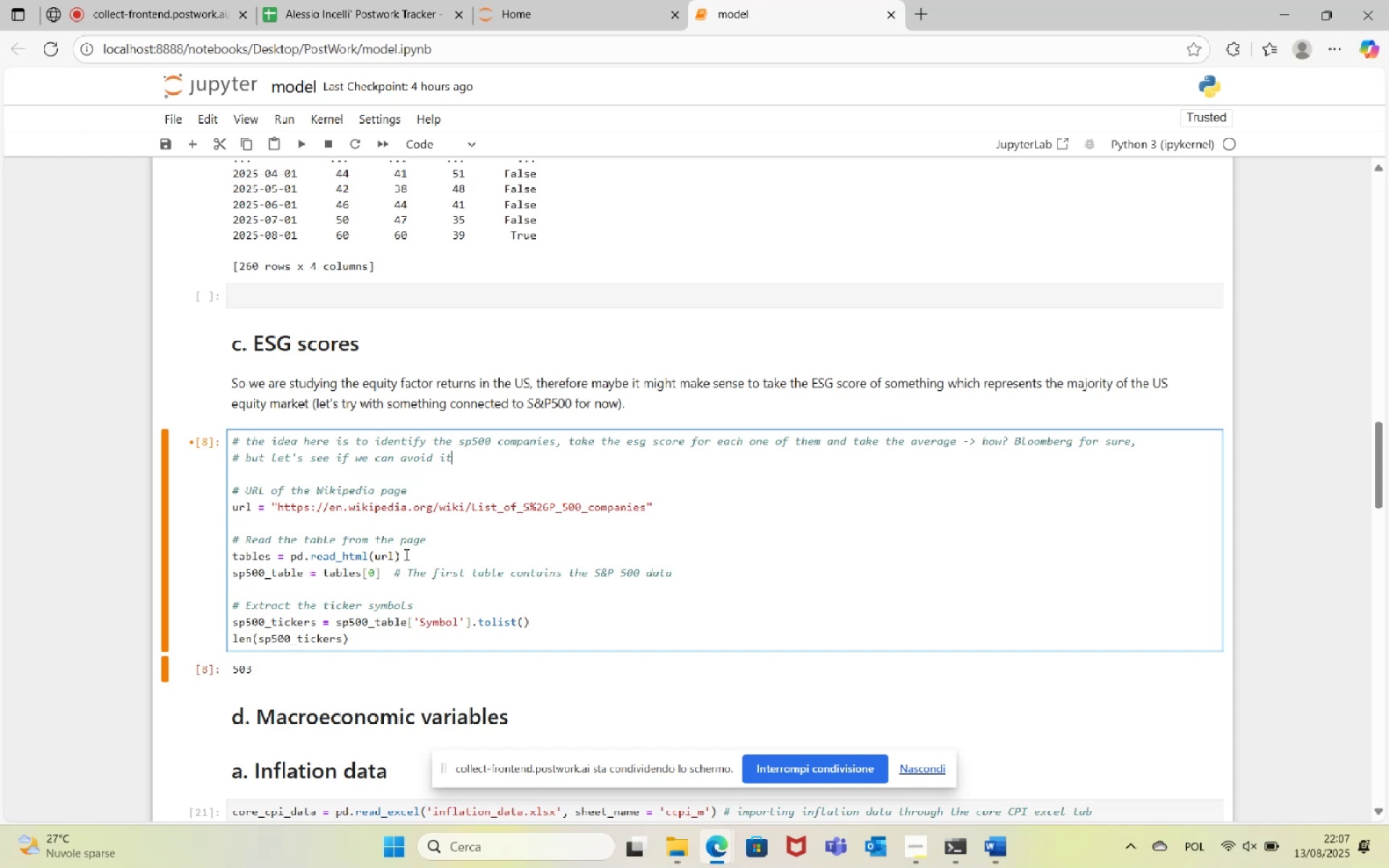 
left_click([923, 19])
 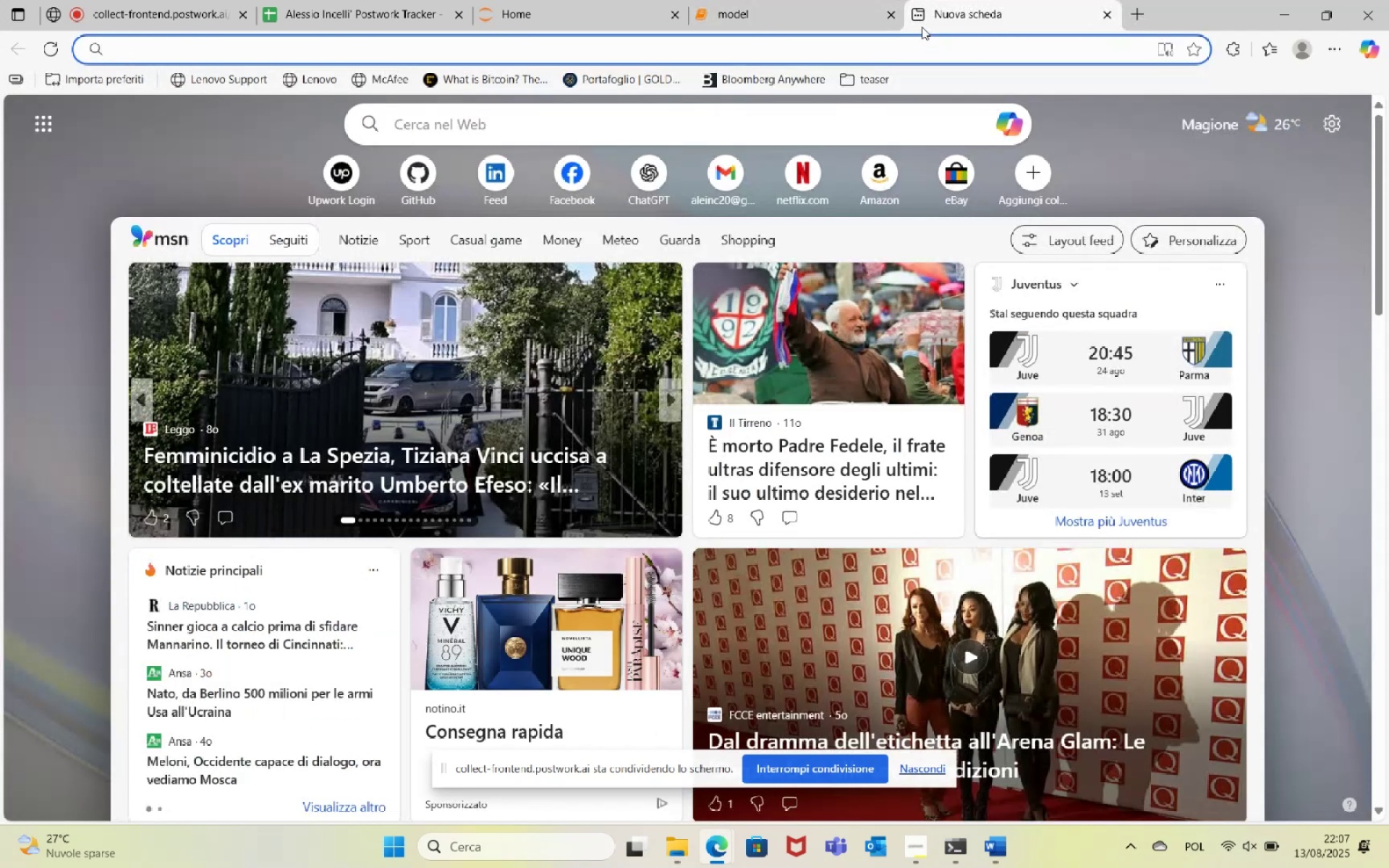 
type(yahoo finace esg score pytho)
 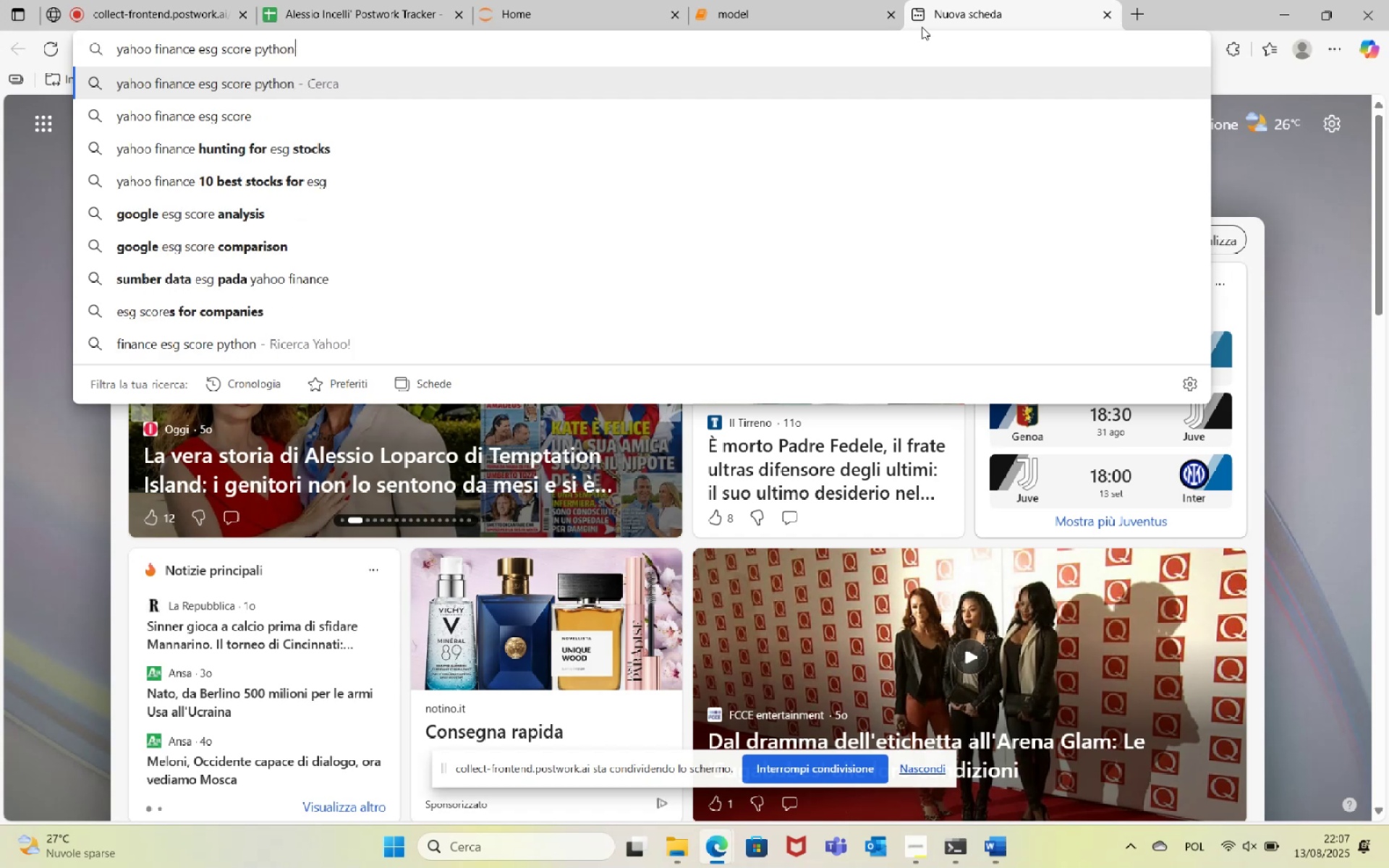 
hold_key(key=N, duration=2.93)
 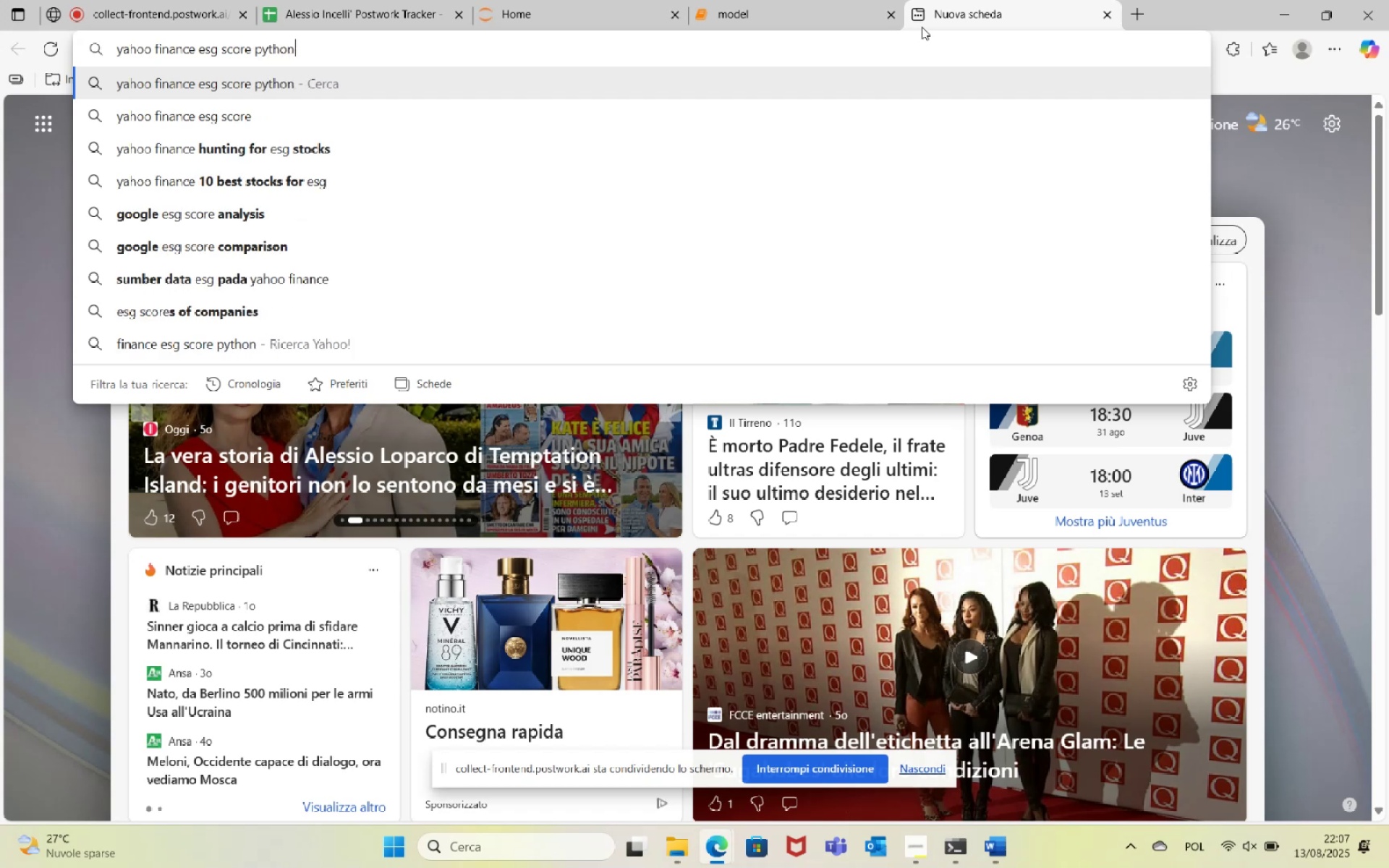 
key(Enter)
 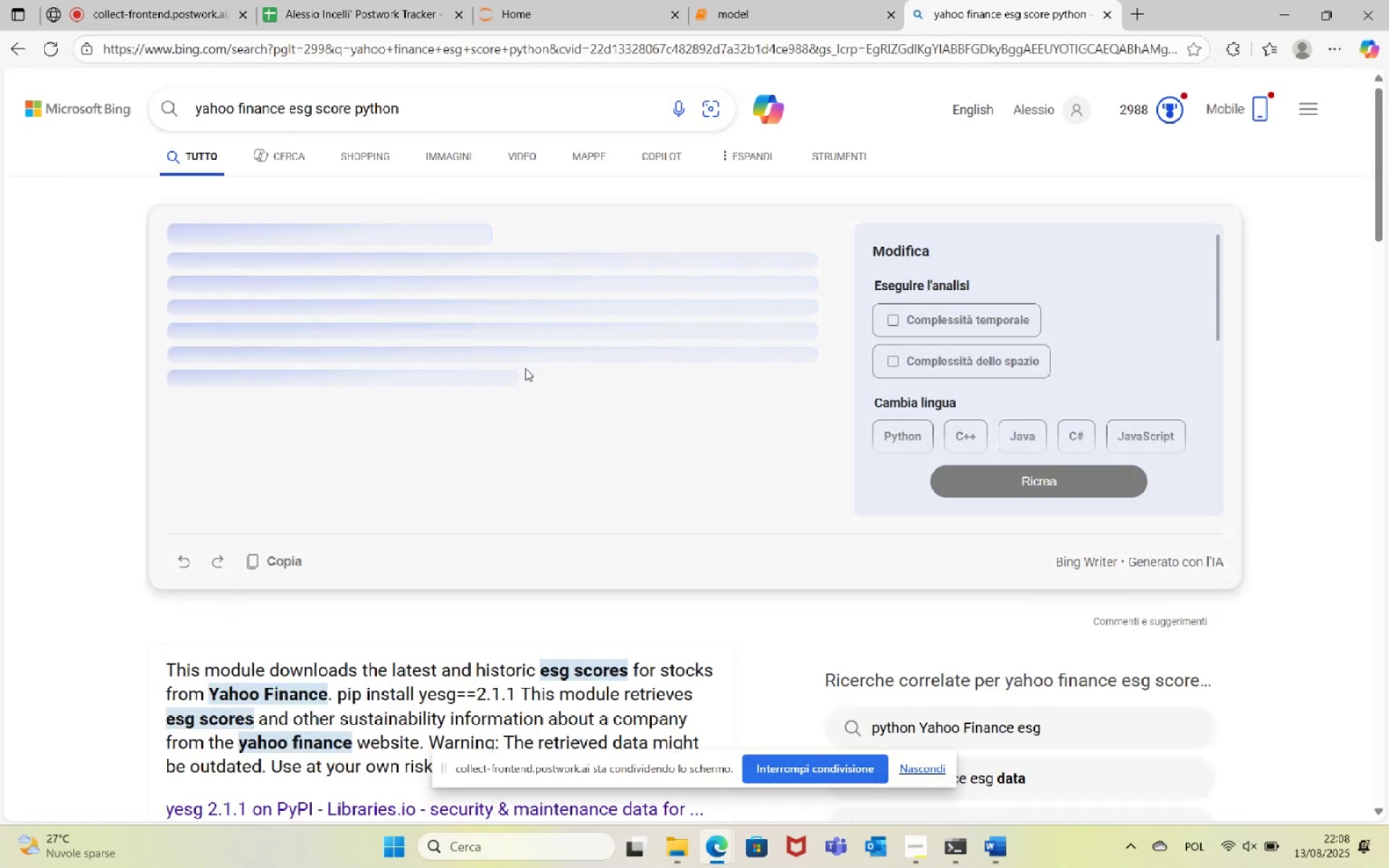 
scroll: coordinate [549, 450], scroll_direction: down, amount: 3.0
 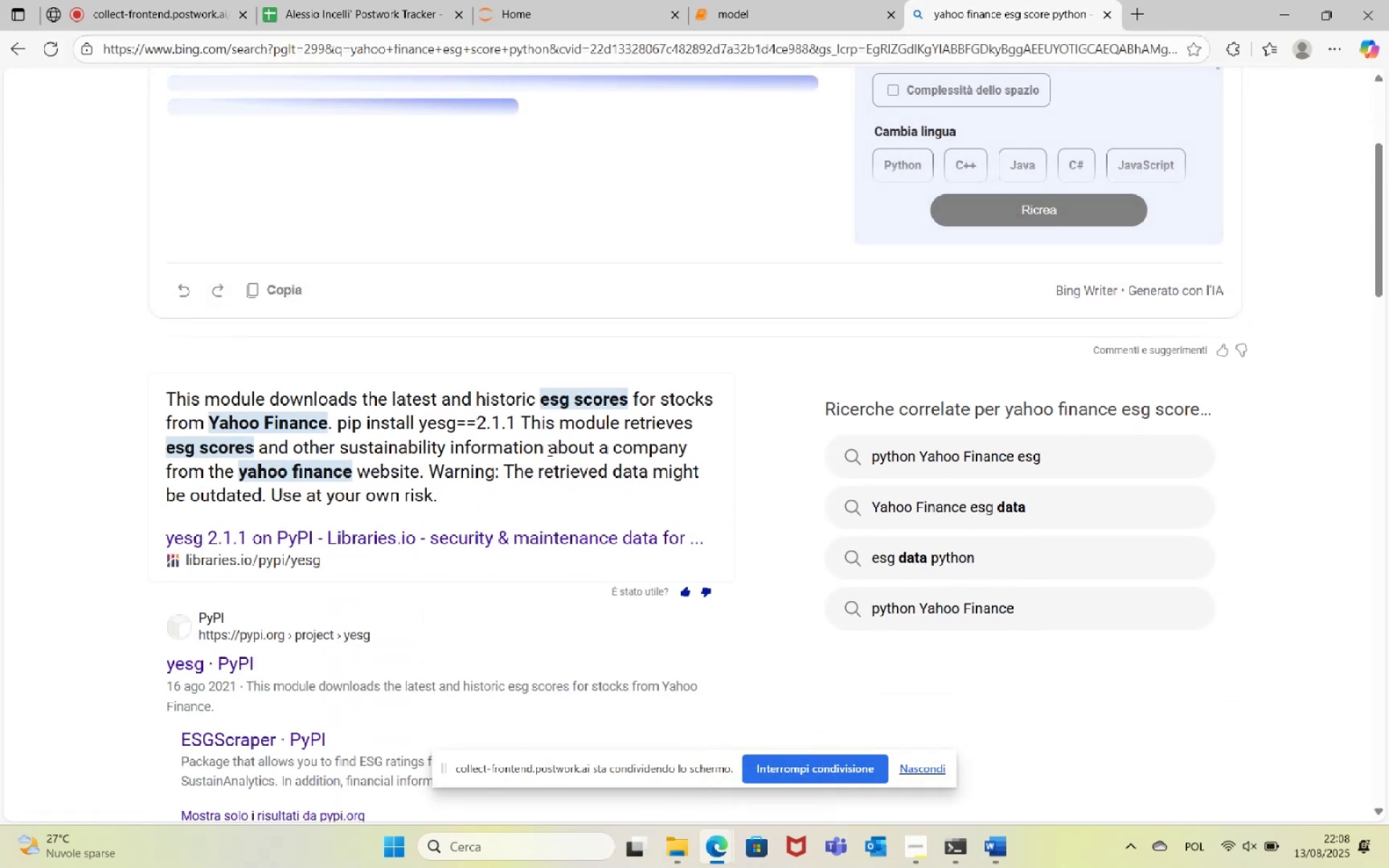 
scroll: coordinate [457, 378], scroll_direction: up, amount: 6.0
 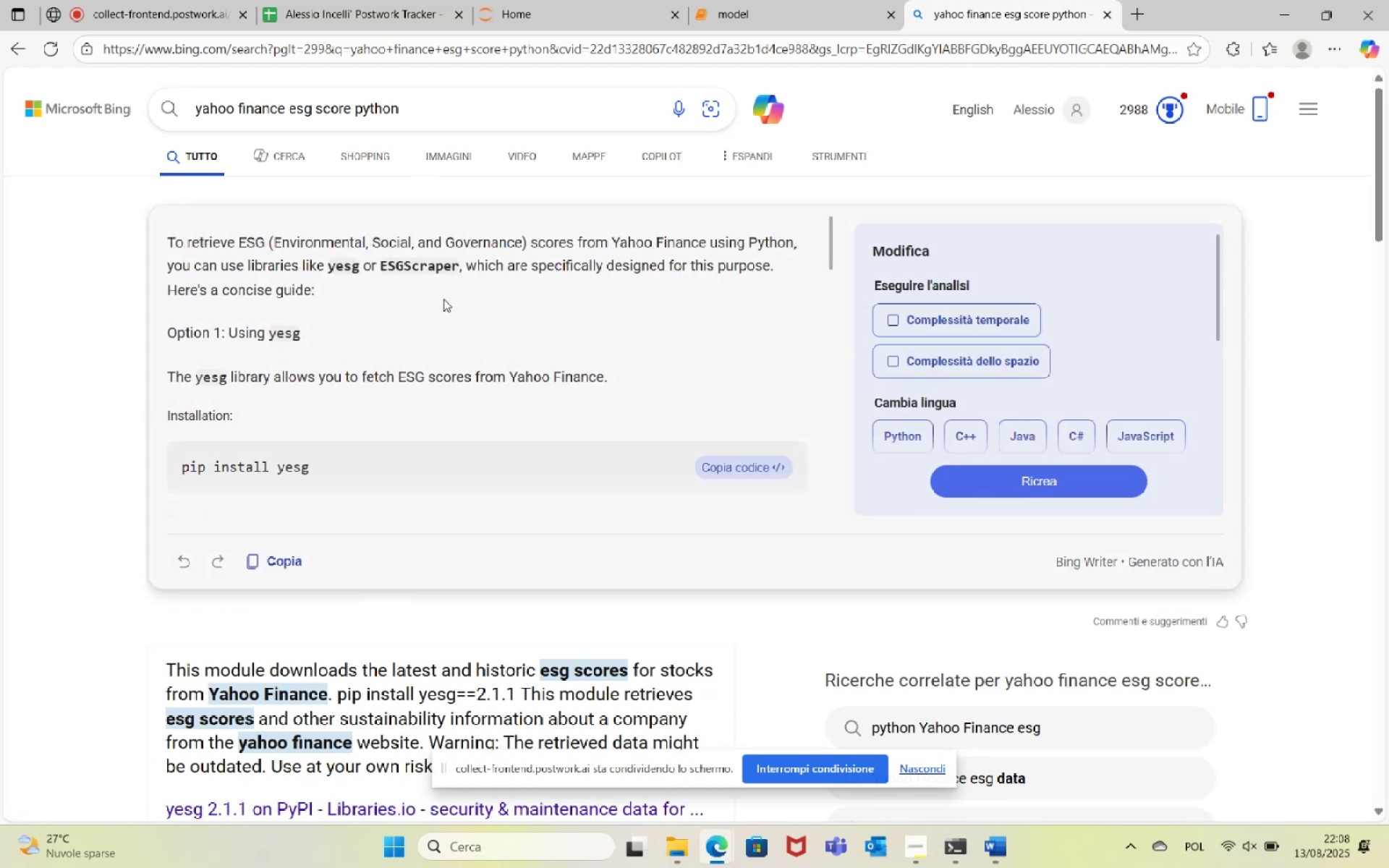 
scroll: coordinate [464, 355], scroll_direction: down, amount: 3.0
 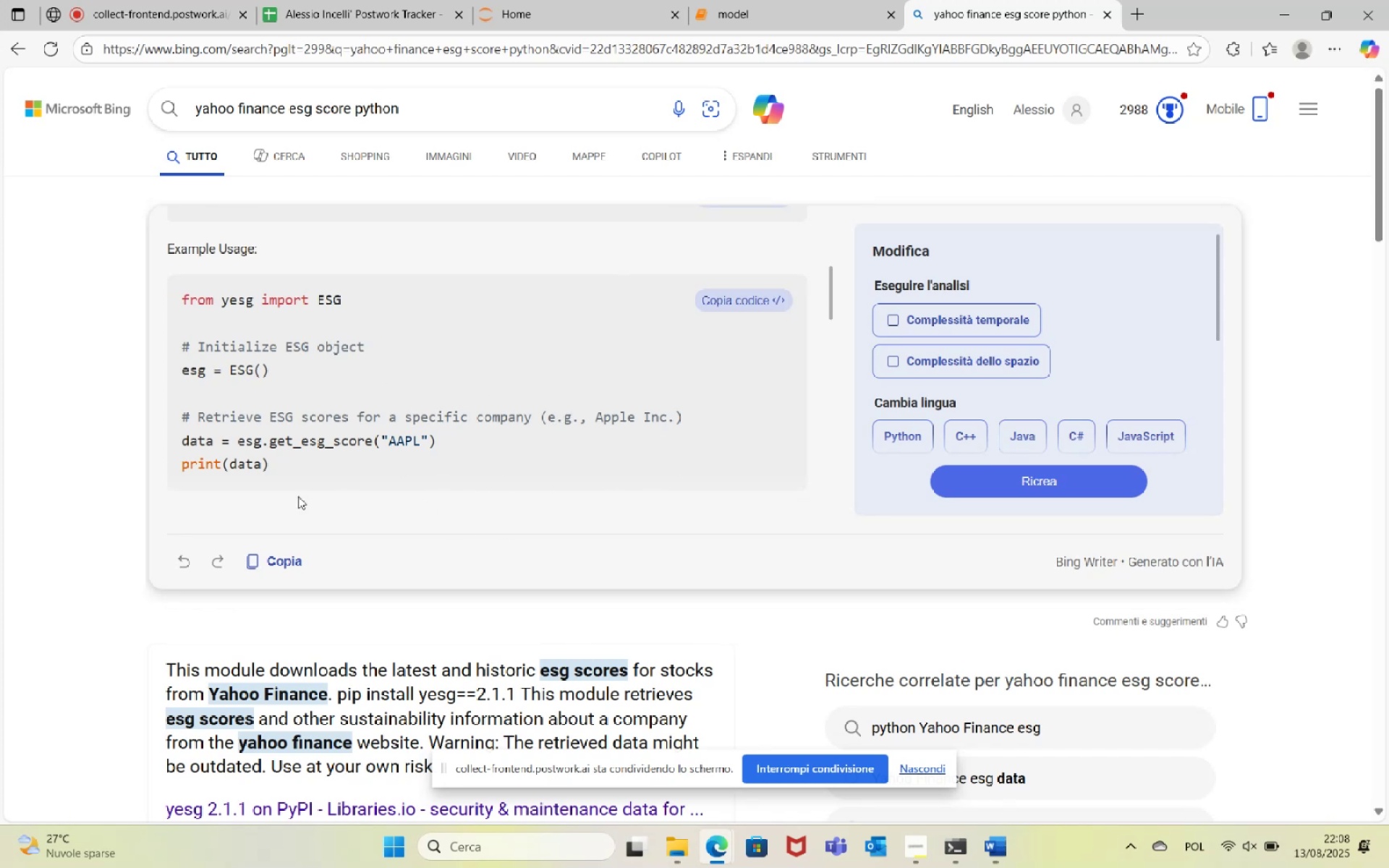 
wait(5.76)
 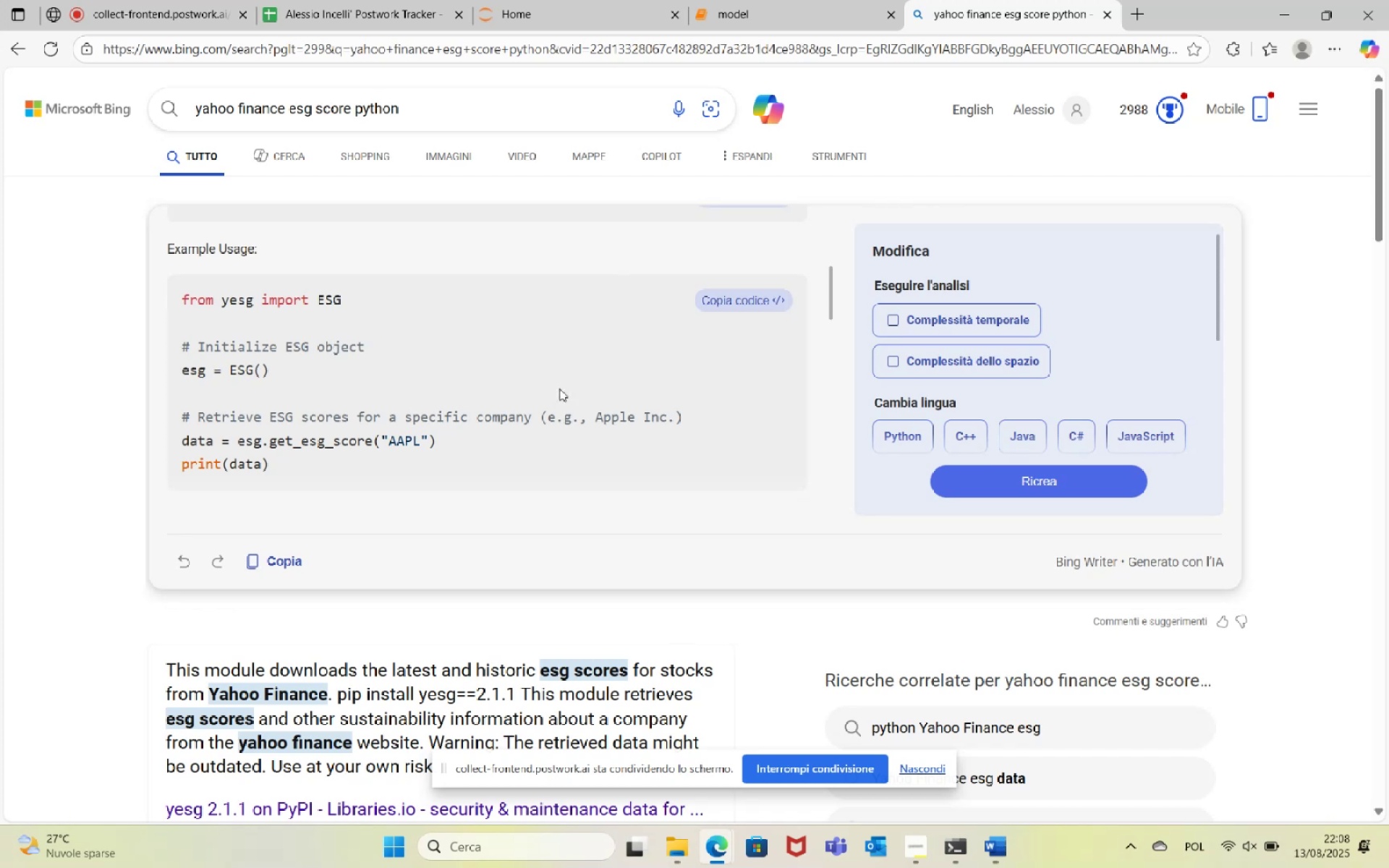 
left_click_drag(start_coordinate=[182, 297], to_coordinate=[392, 455])
 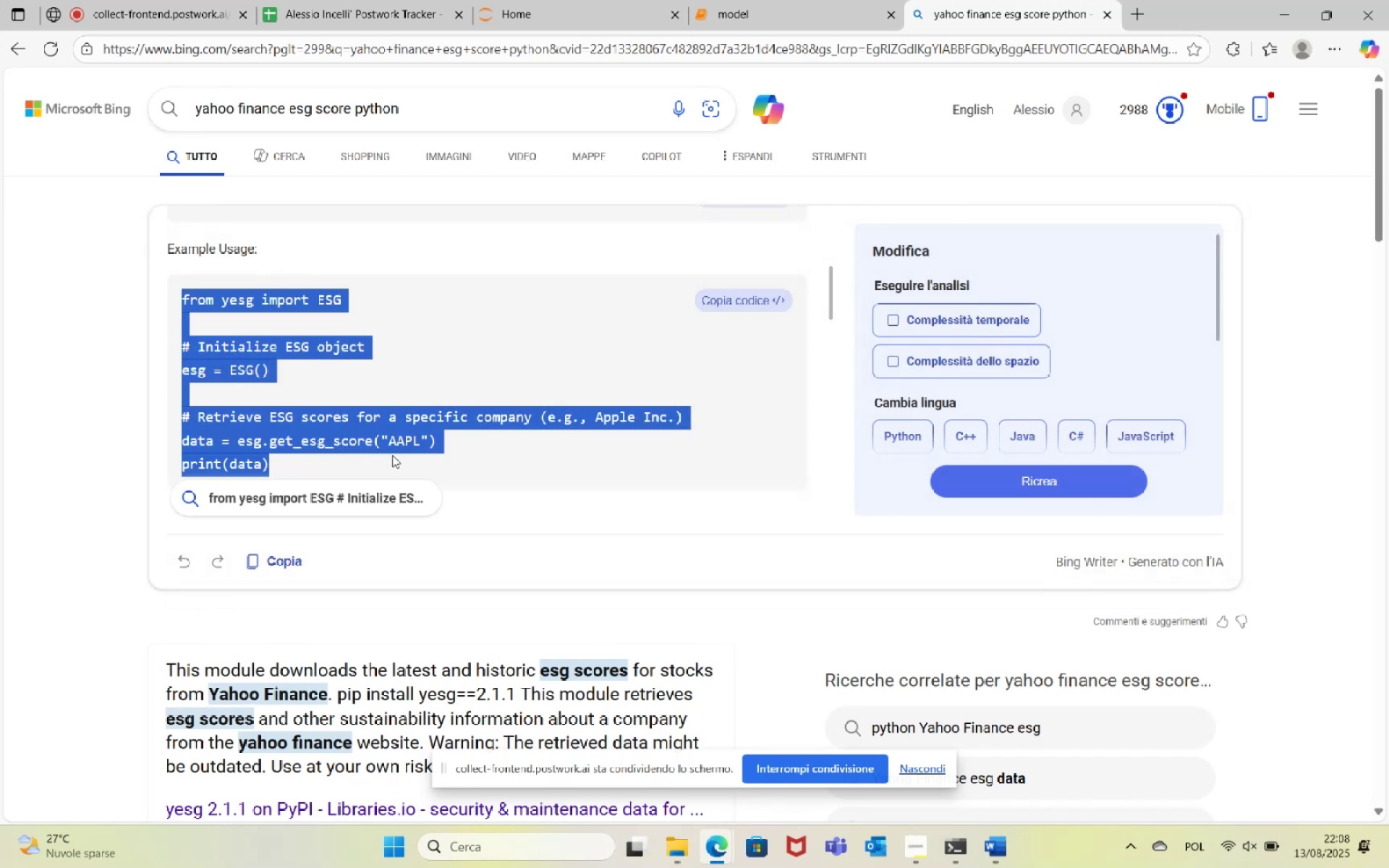 
key(Control+C)
 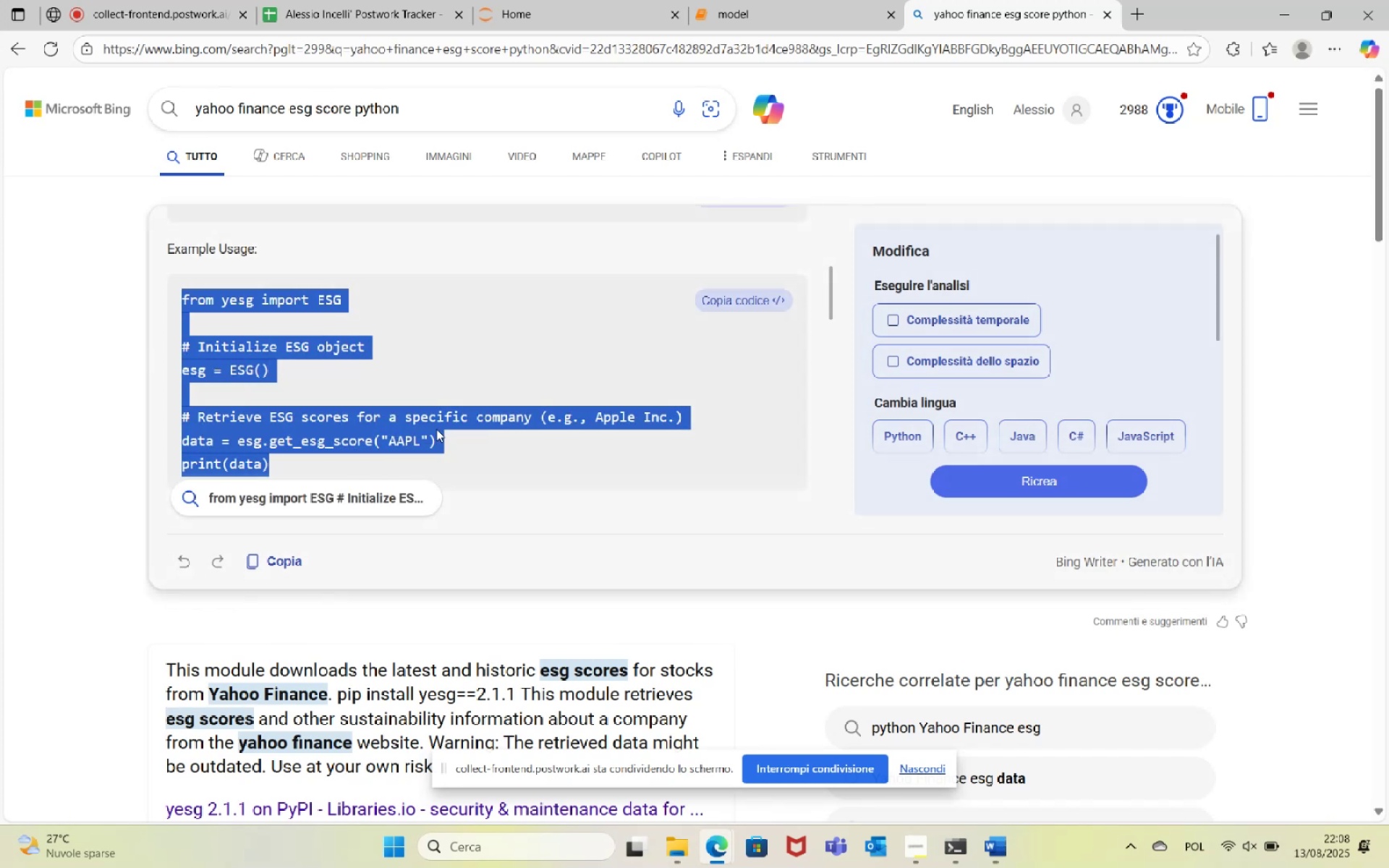 
left_click([470, 430])
 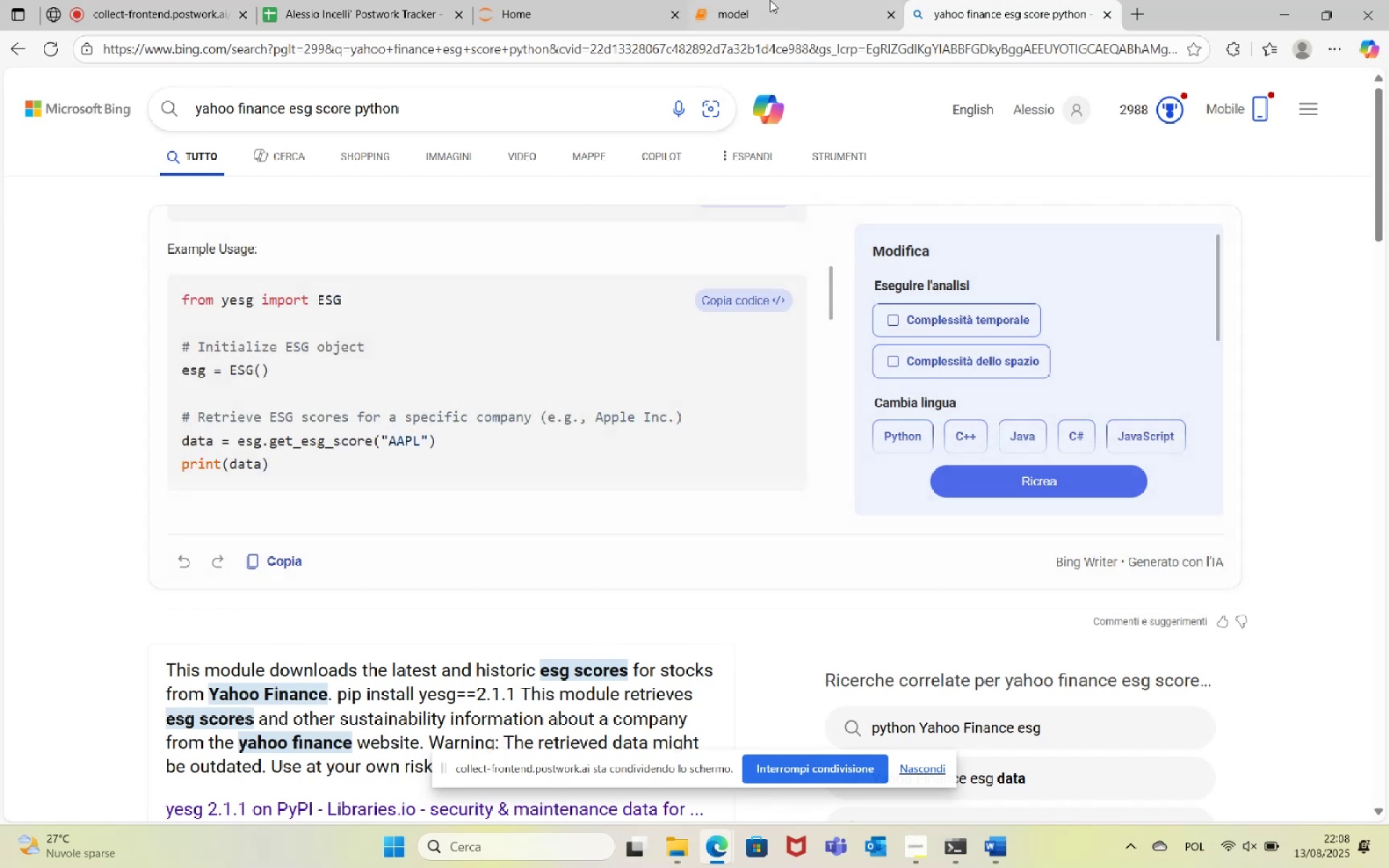 
left_click([765, 0])
 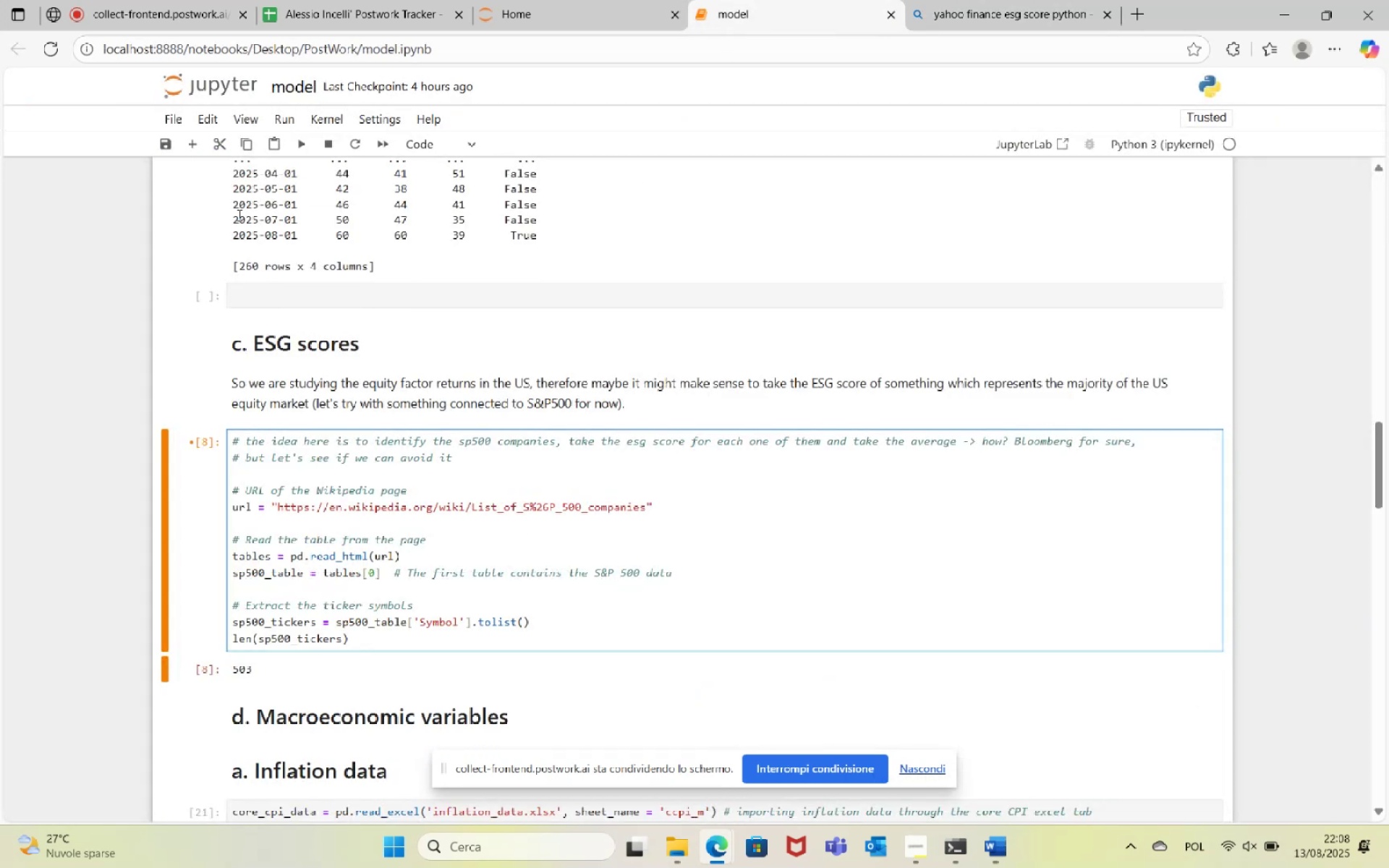 
left_click([190, 143])
 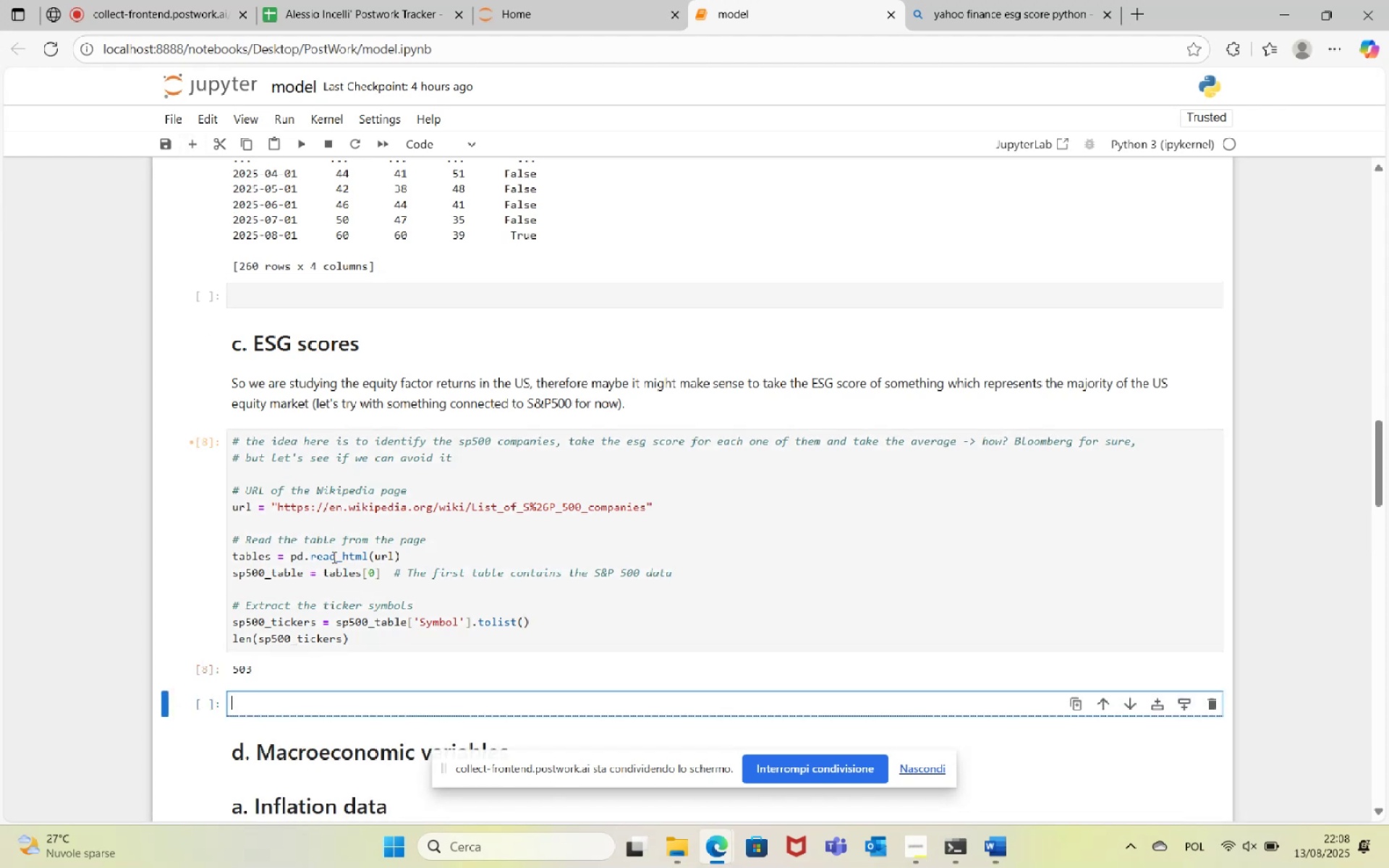 
key(Control+V)
 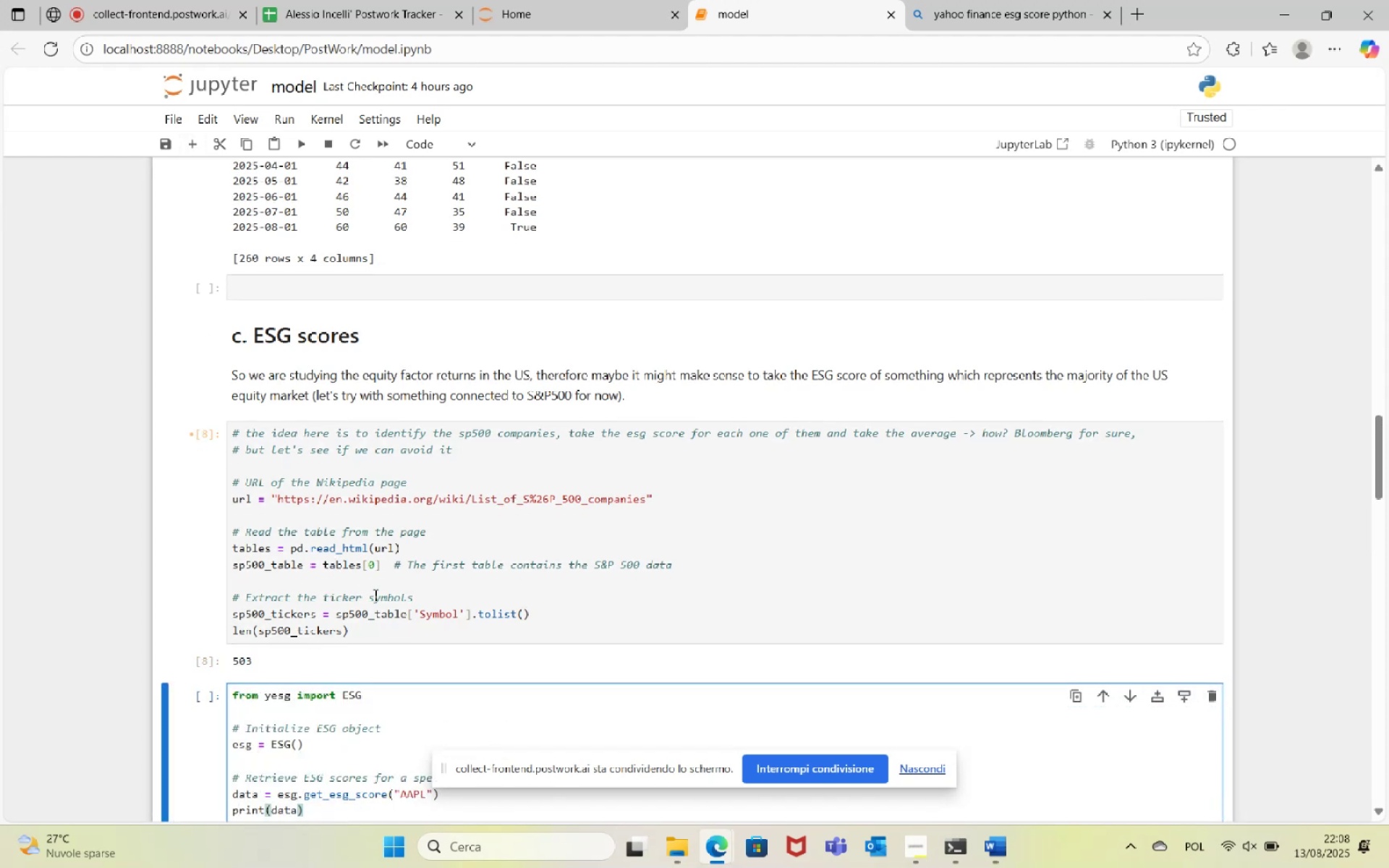 
scroll: coordinate [388, 583], scroll_direction: down, amount: 2.0
 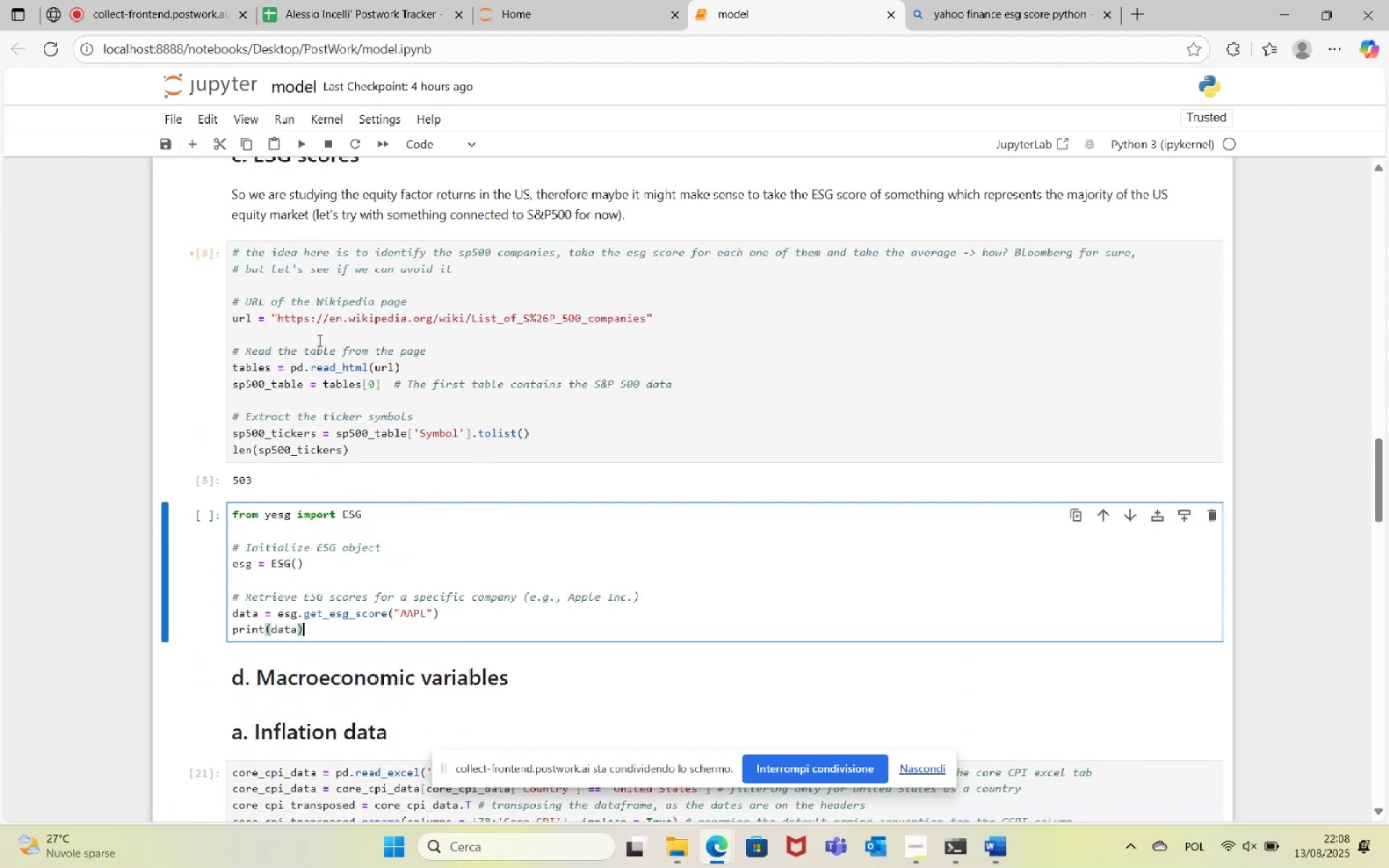 
left_click([295, 146])
 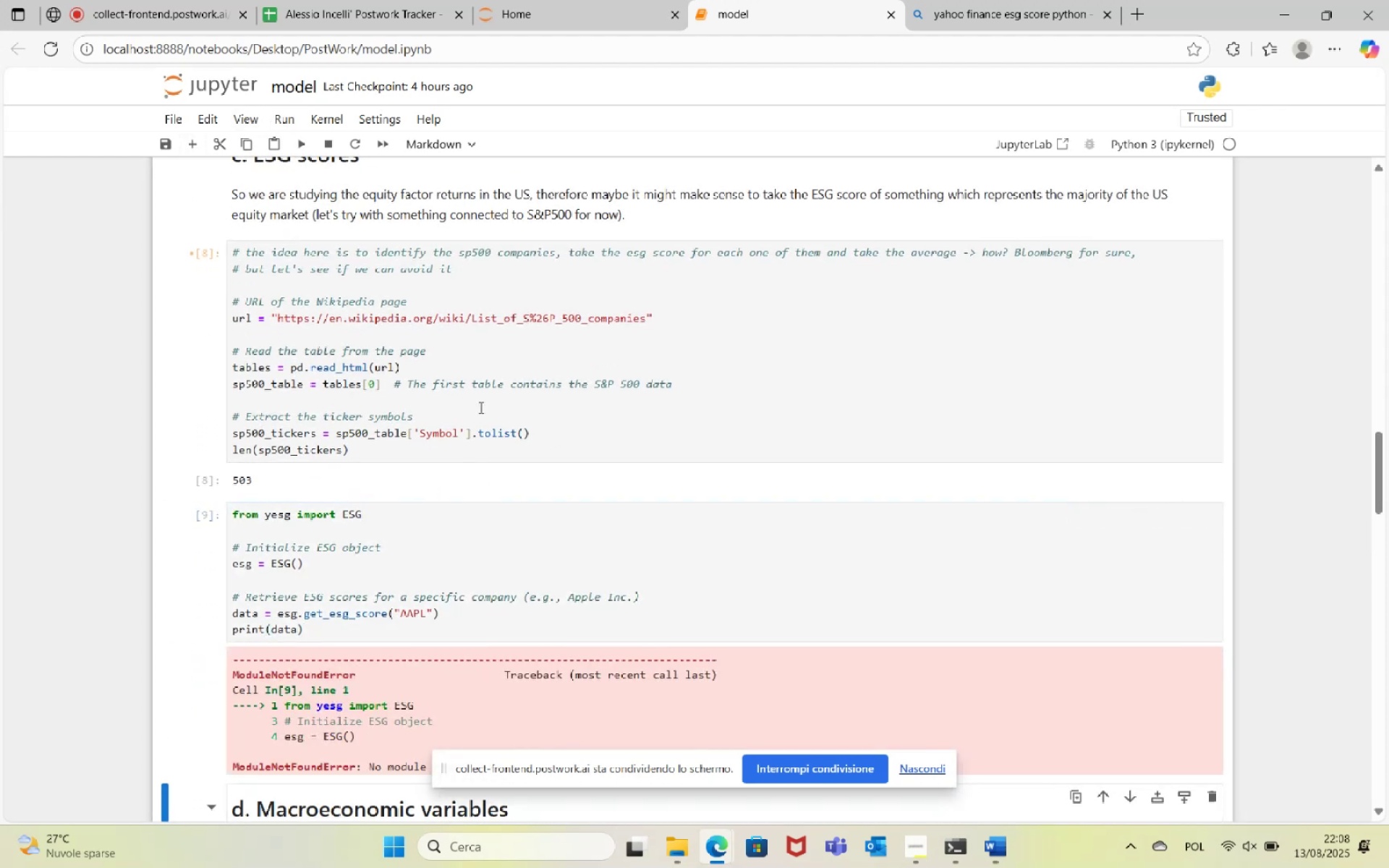 
scroll: coordinate [666, 513], scroll_direction: down, amount: 2.0
 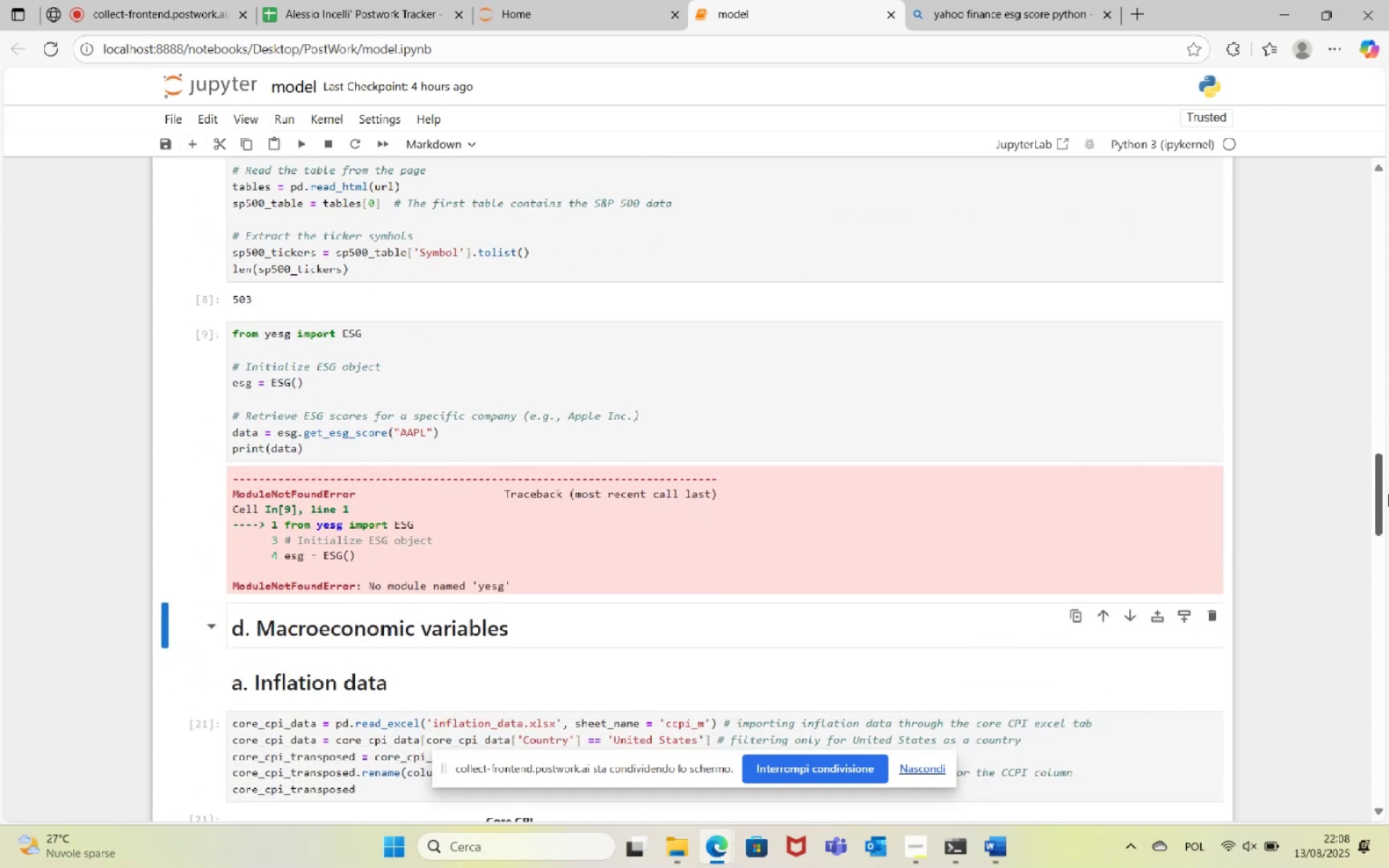 
left_click_drag(start_coordinate=[1388, 498], to_coordinate=[1387, 167])
 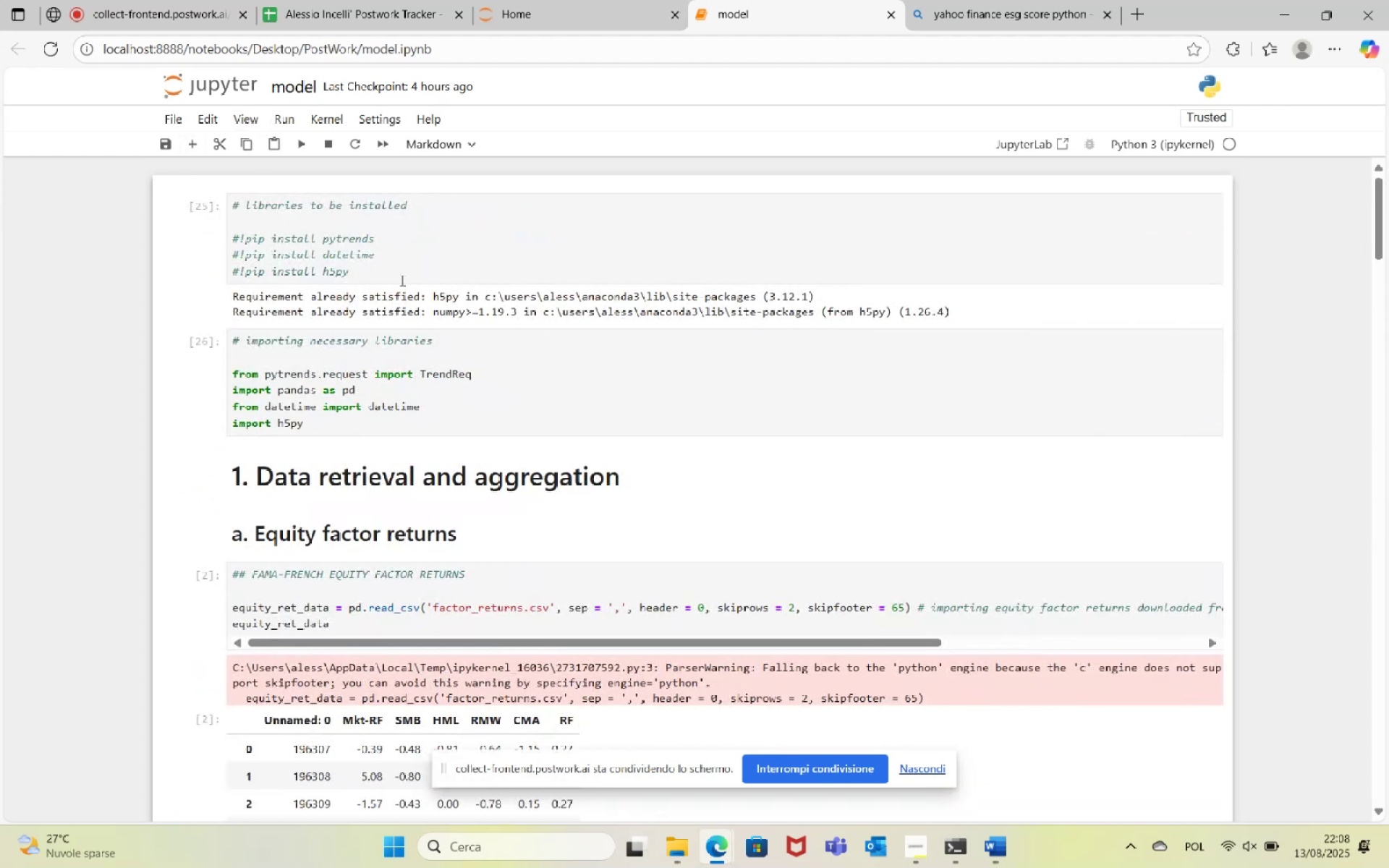 
left_click([382, 265])
 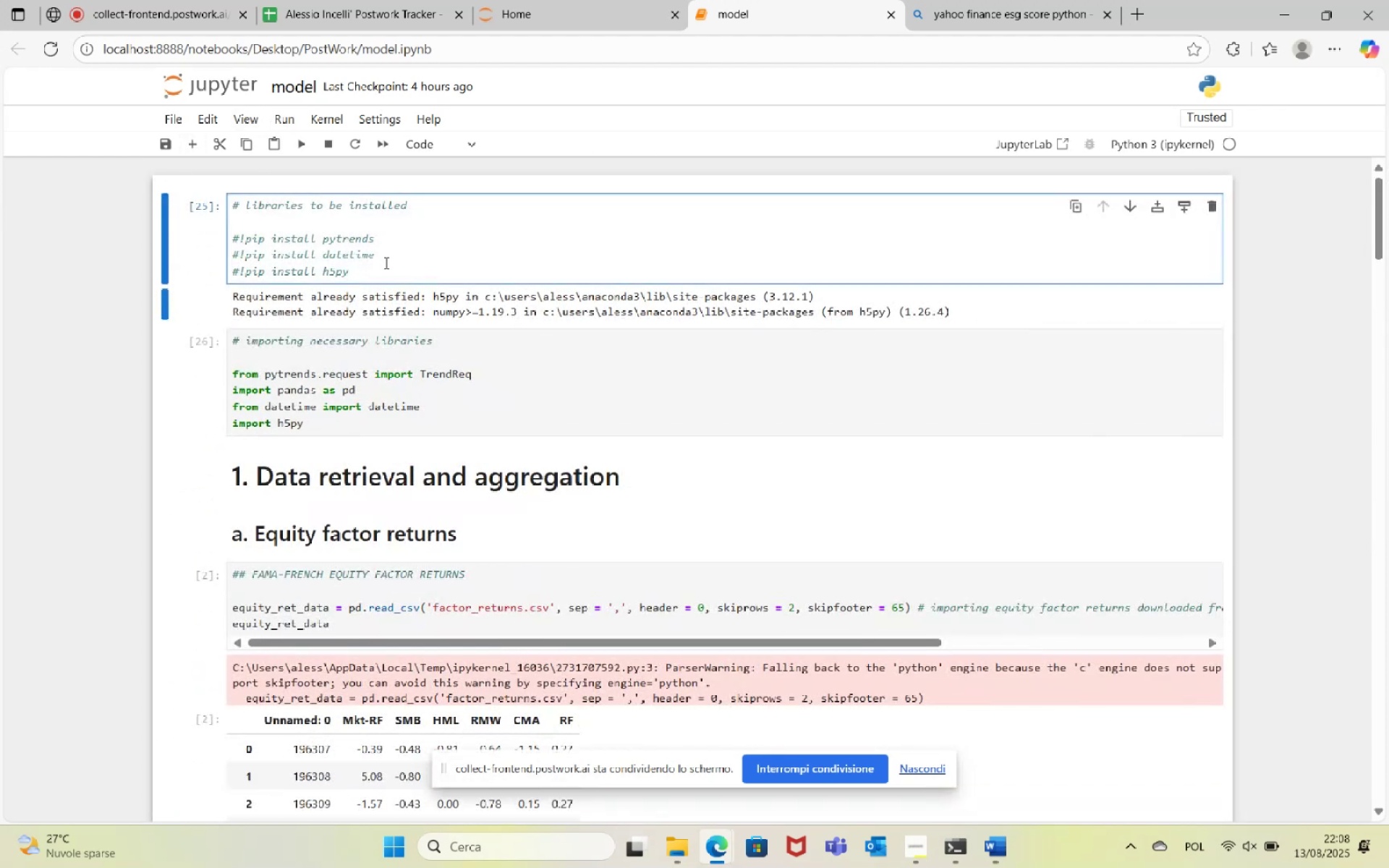 
key(Enter)
 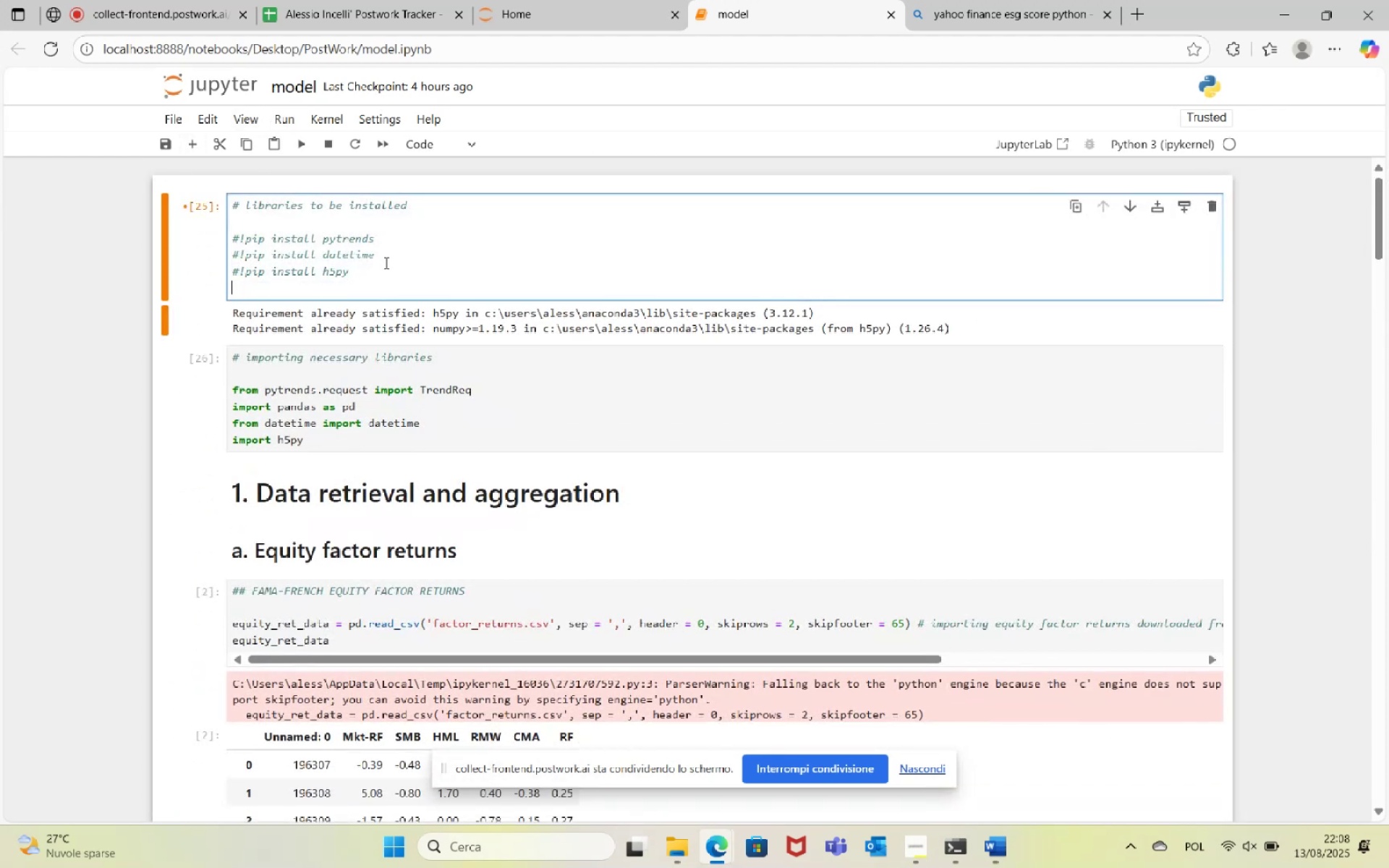 
type(#!)
key(Backspace)
key(Backspace)
type(!pip install yesg)
 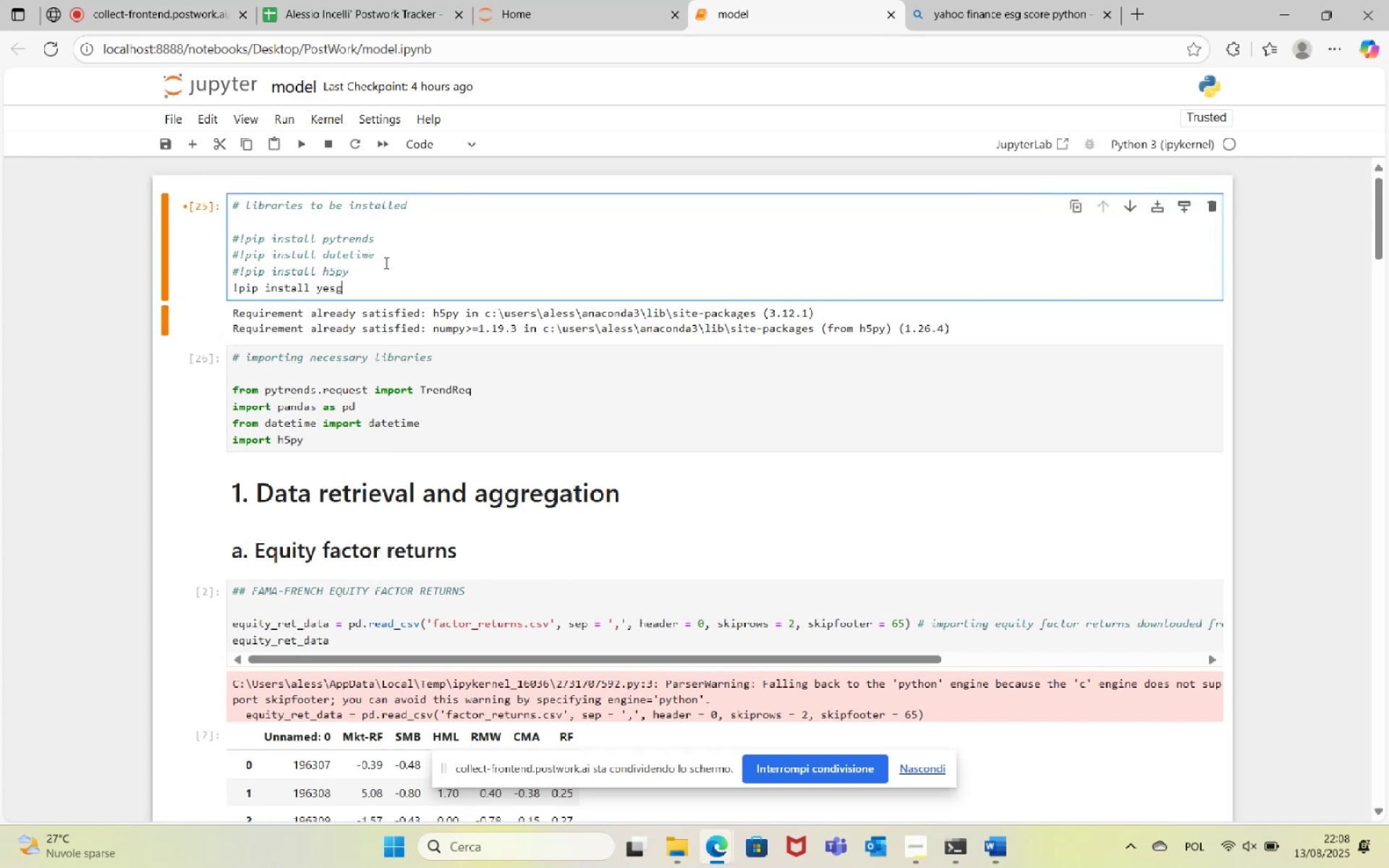 
left_click([295, 145])
 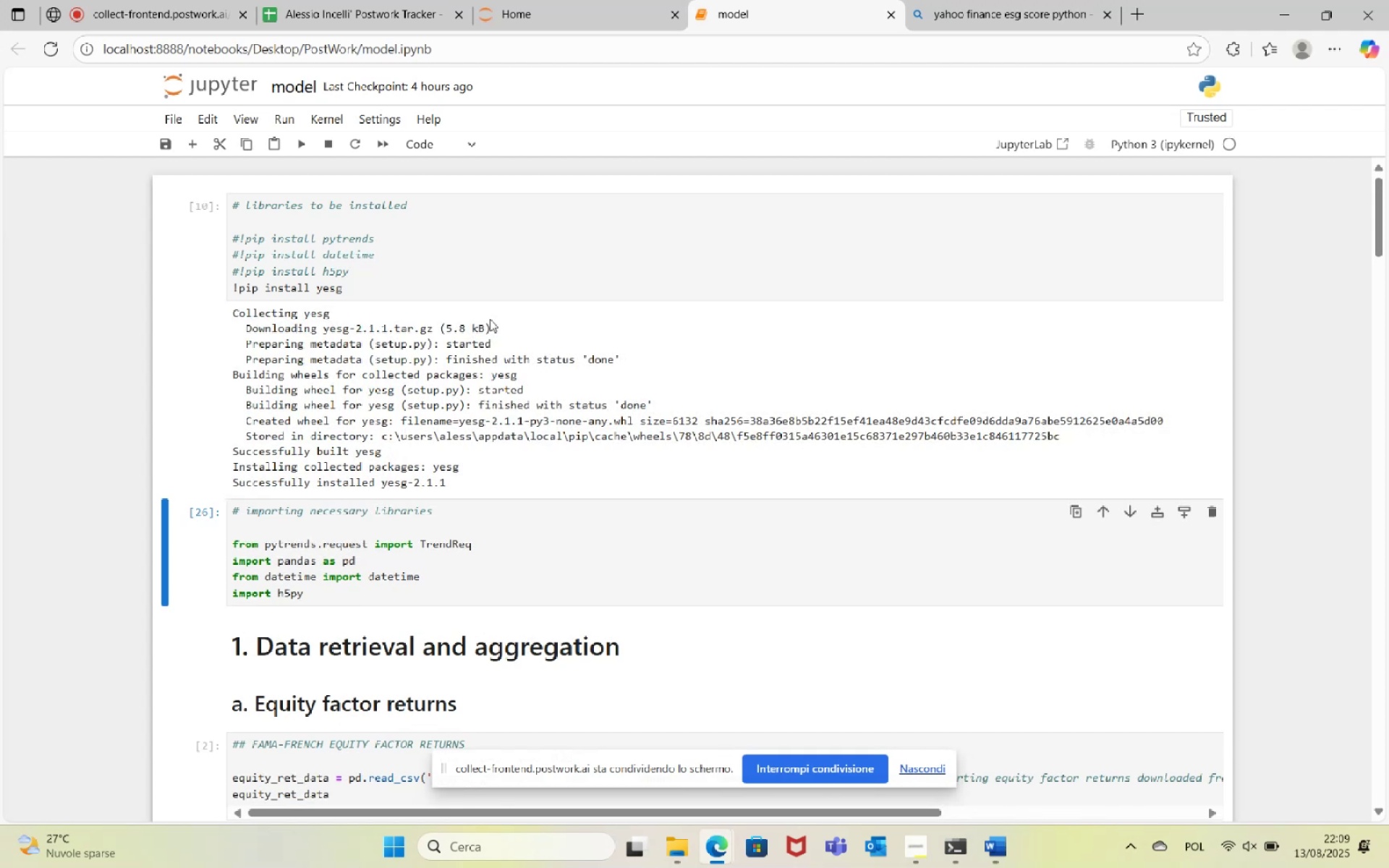 
wait(26.12)
 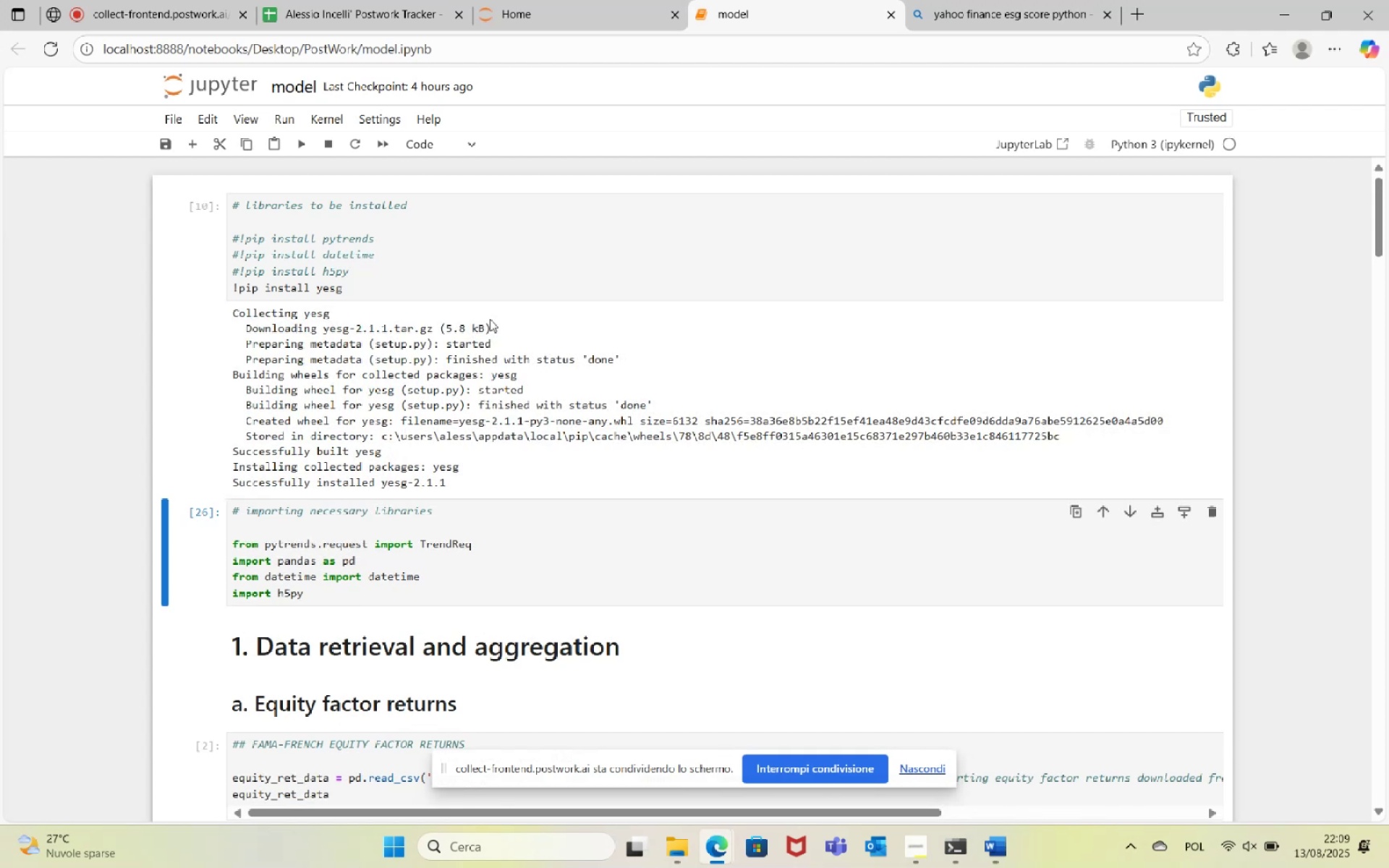 
left_click_drag(start_coordinate=[1388, 203], to_coordinate=[1377, 474])
 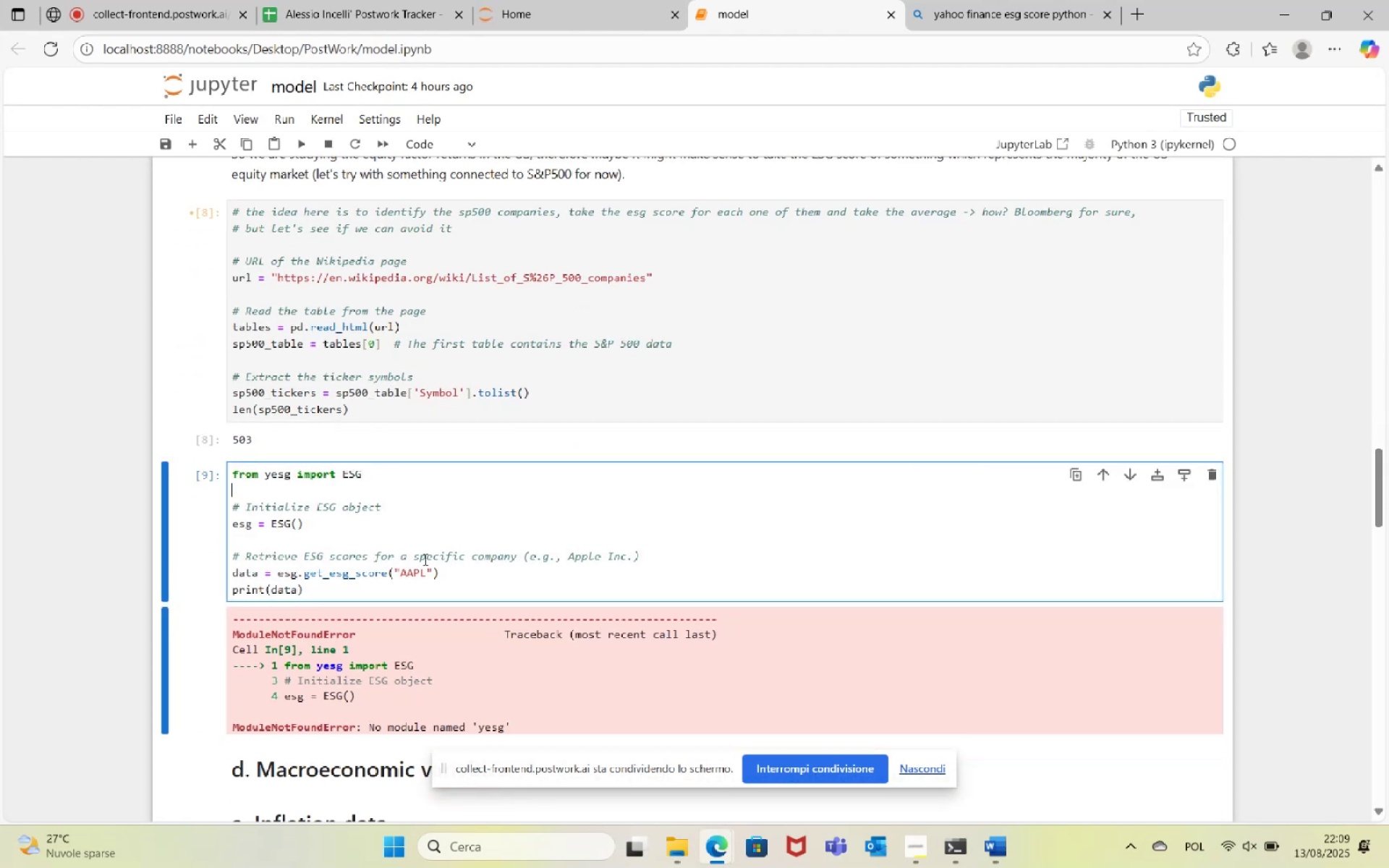 
left_click([298, 140])
 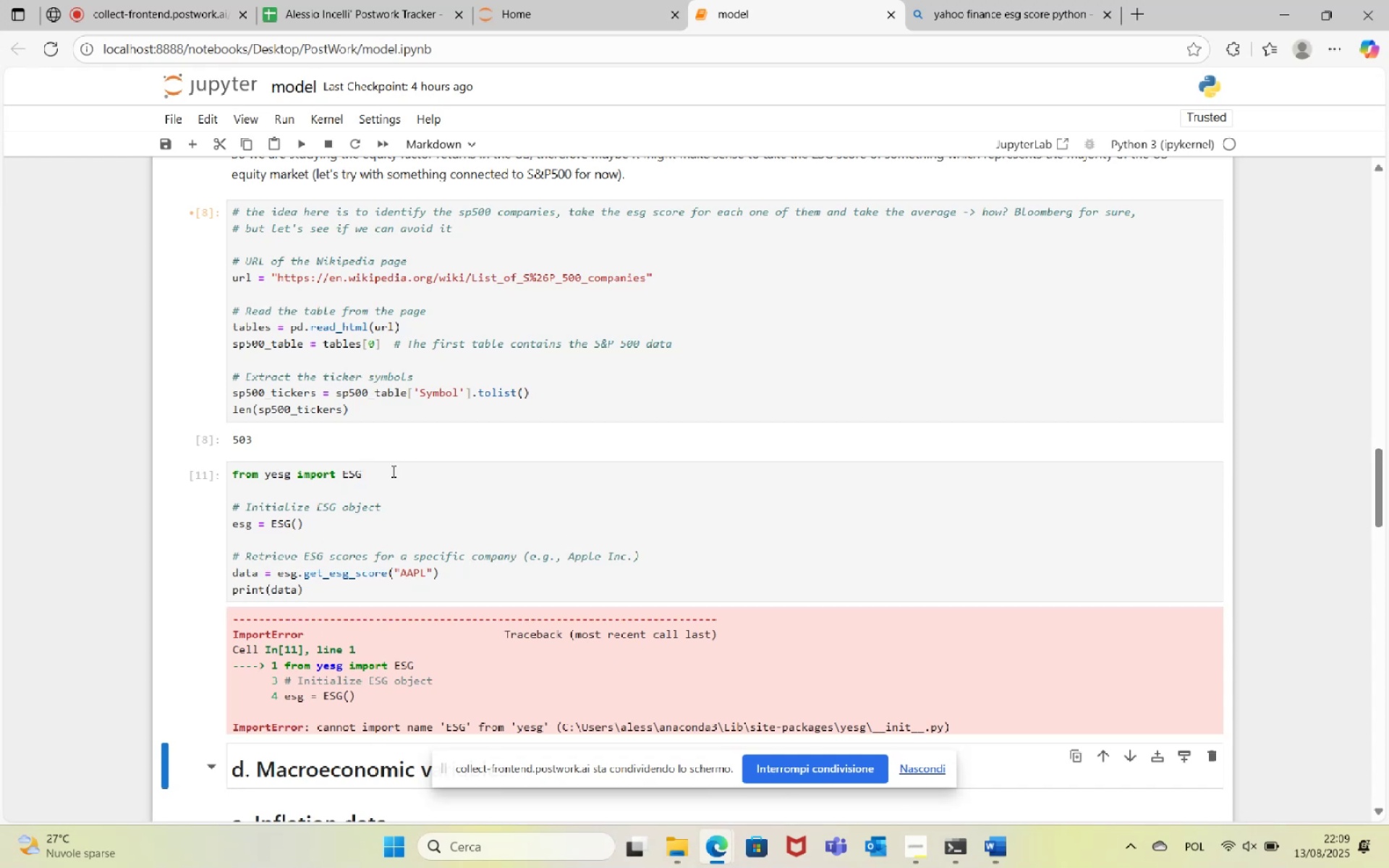 
wait(7.58)
 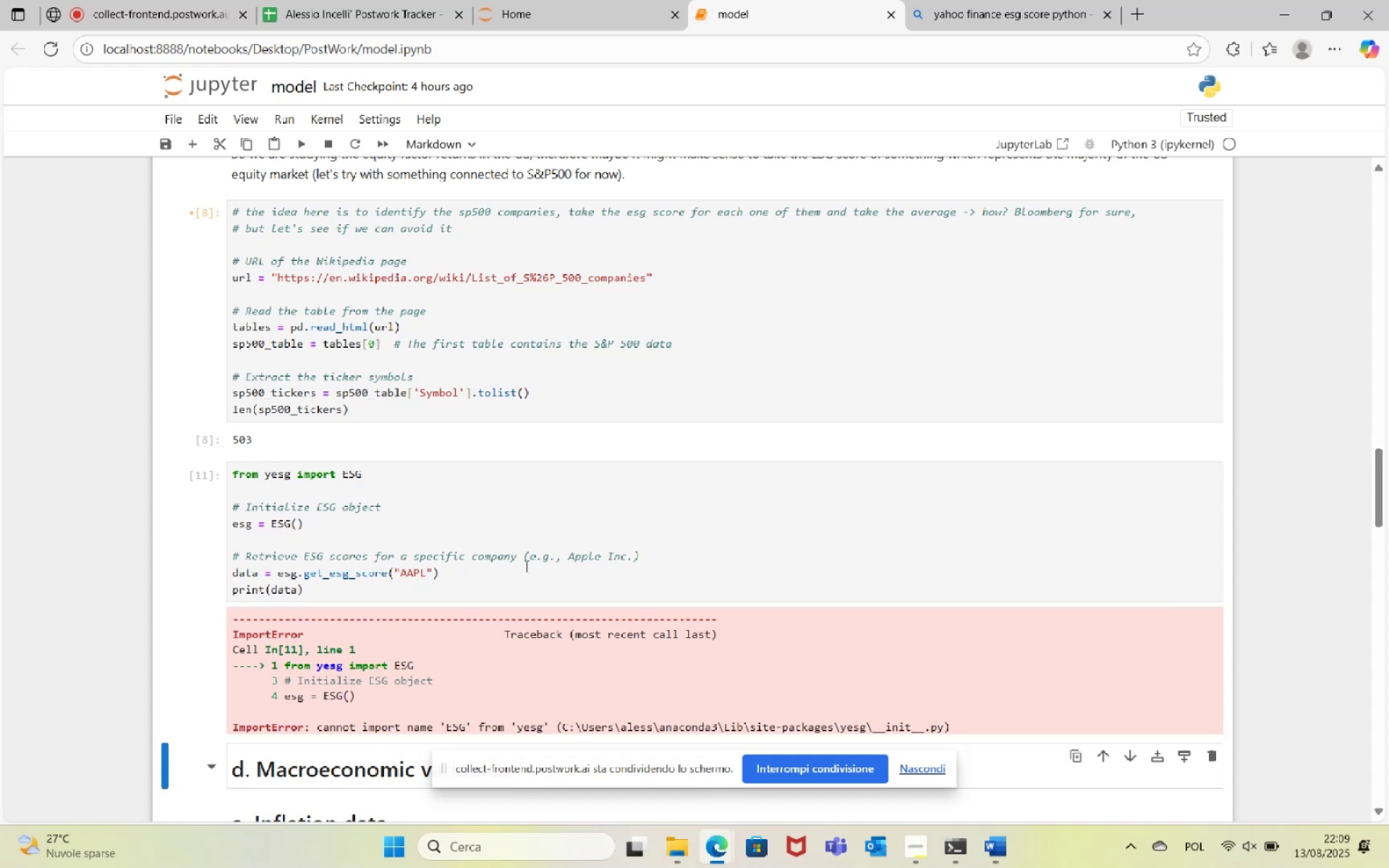 
left_click_drag(start_coordinate=[382, 478], to_coordinate=[174, 476])
 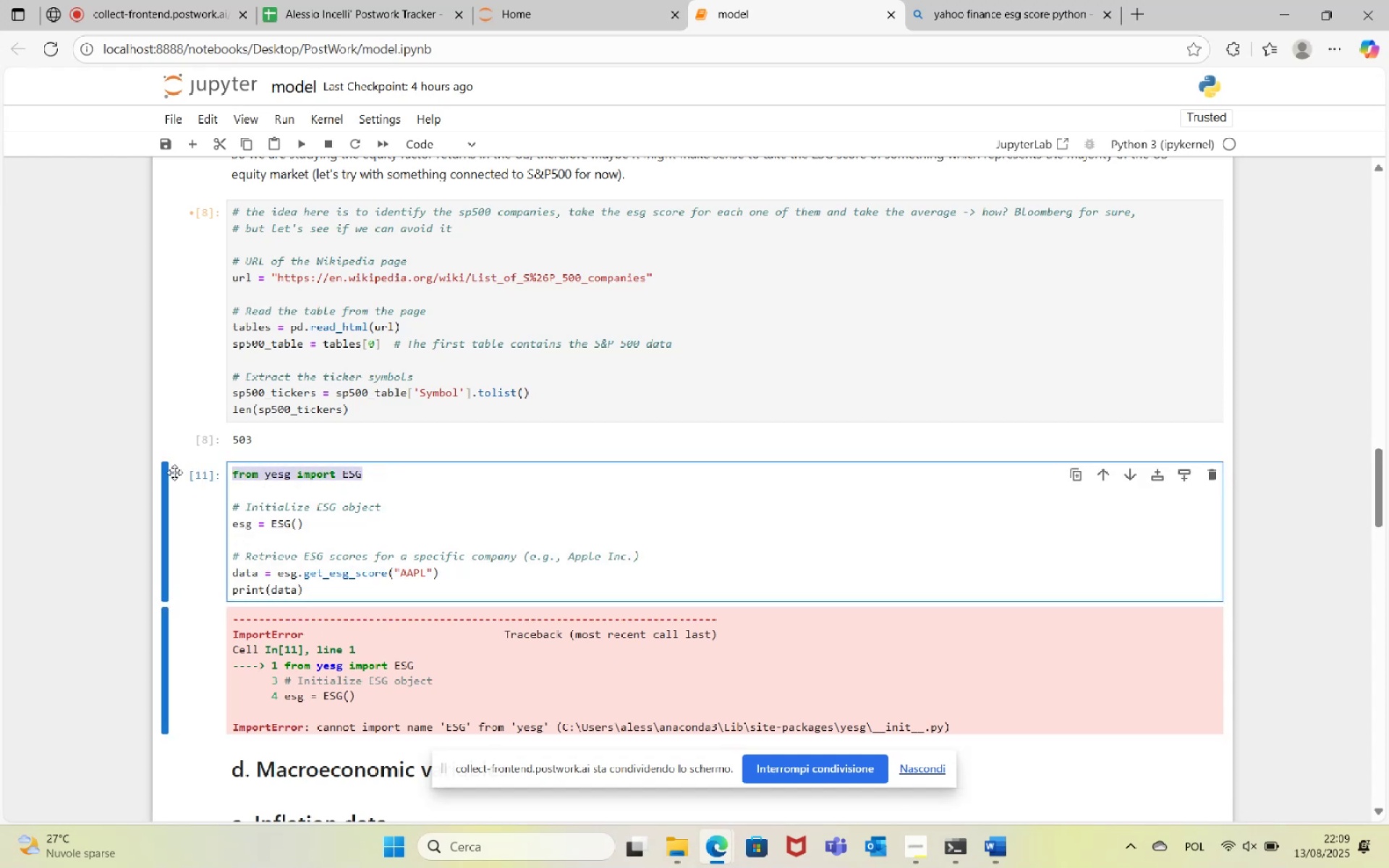 
type(import yesg)
 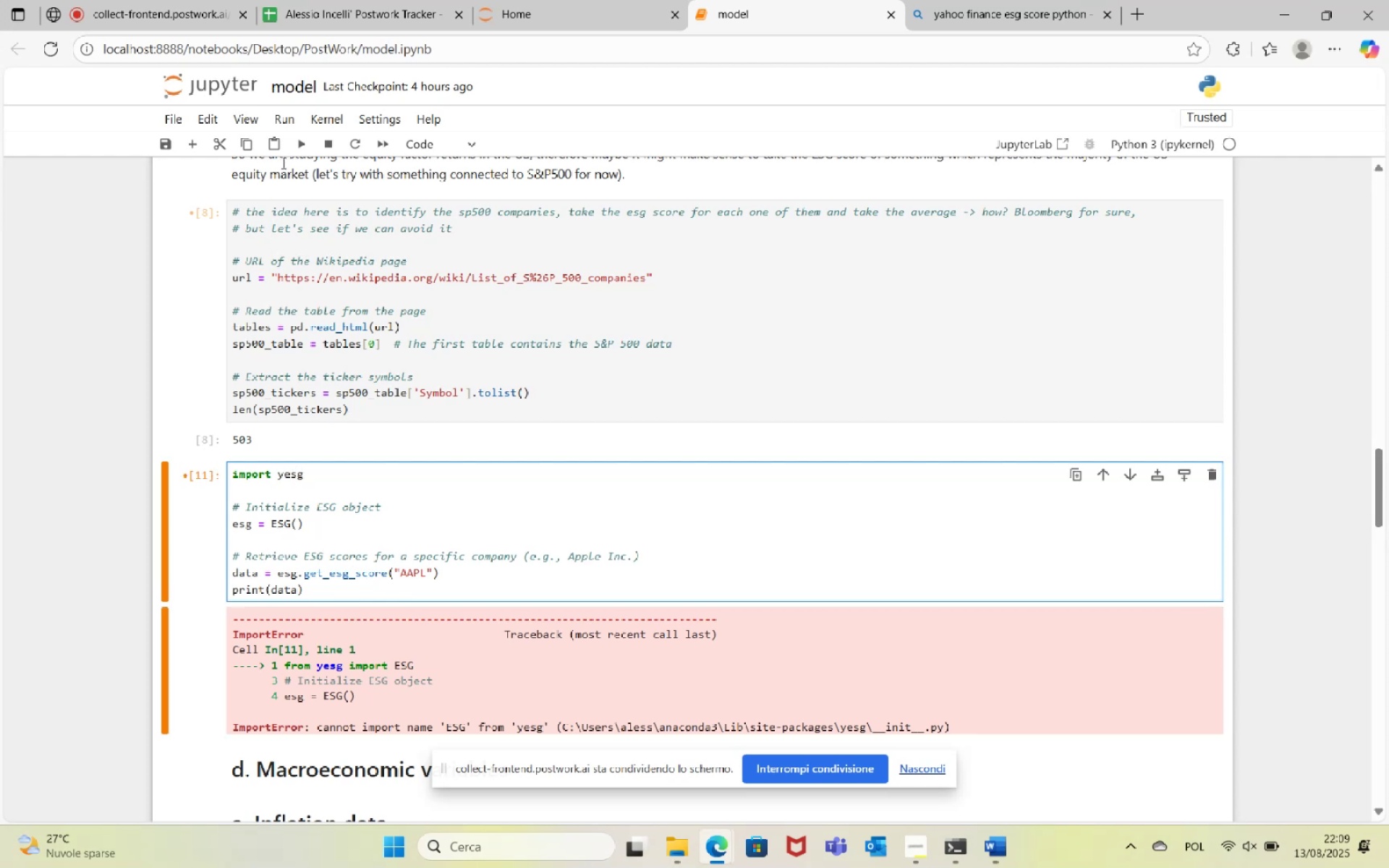 
left_click([293, 147])
 